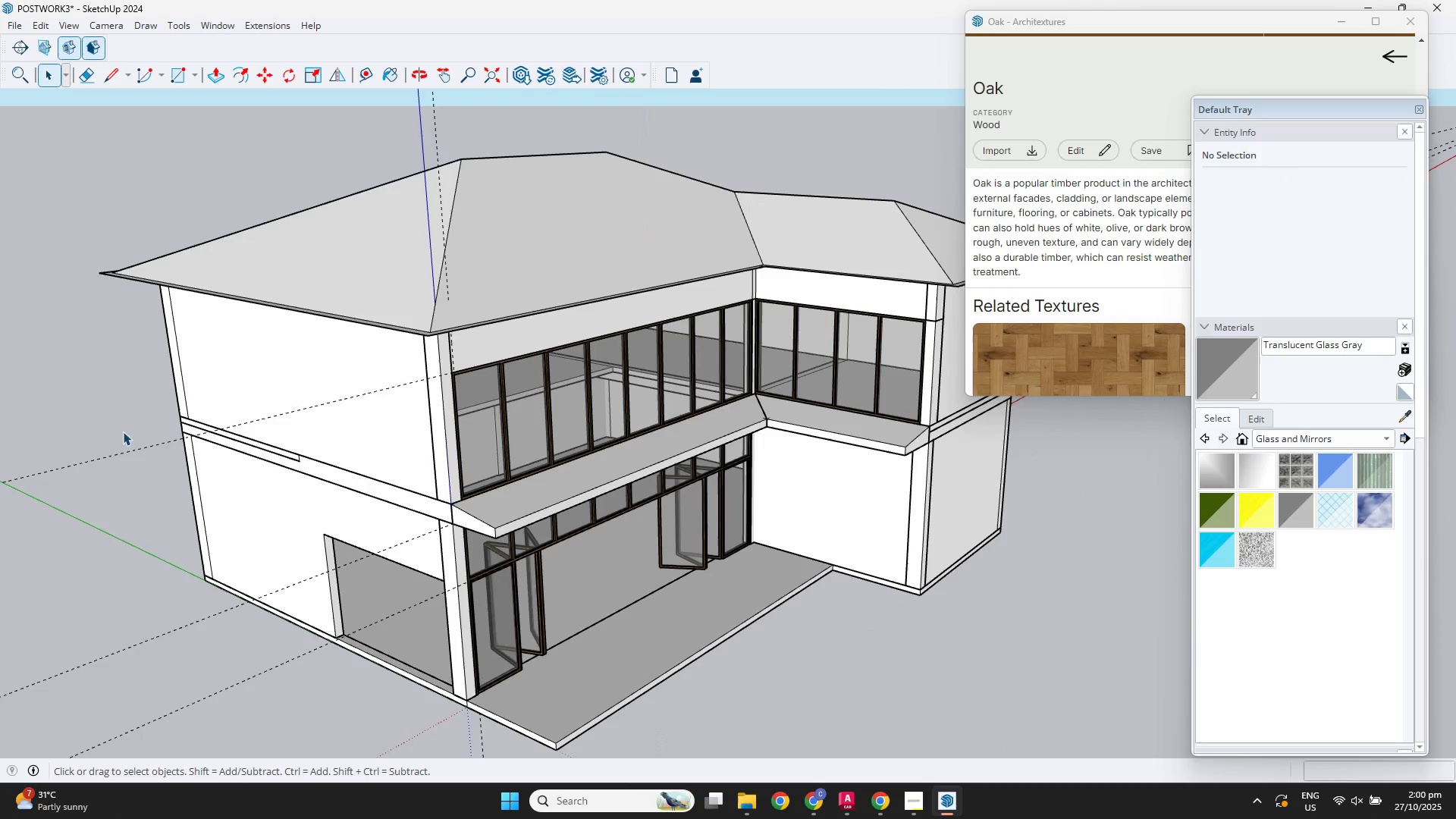 
key(Space)
 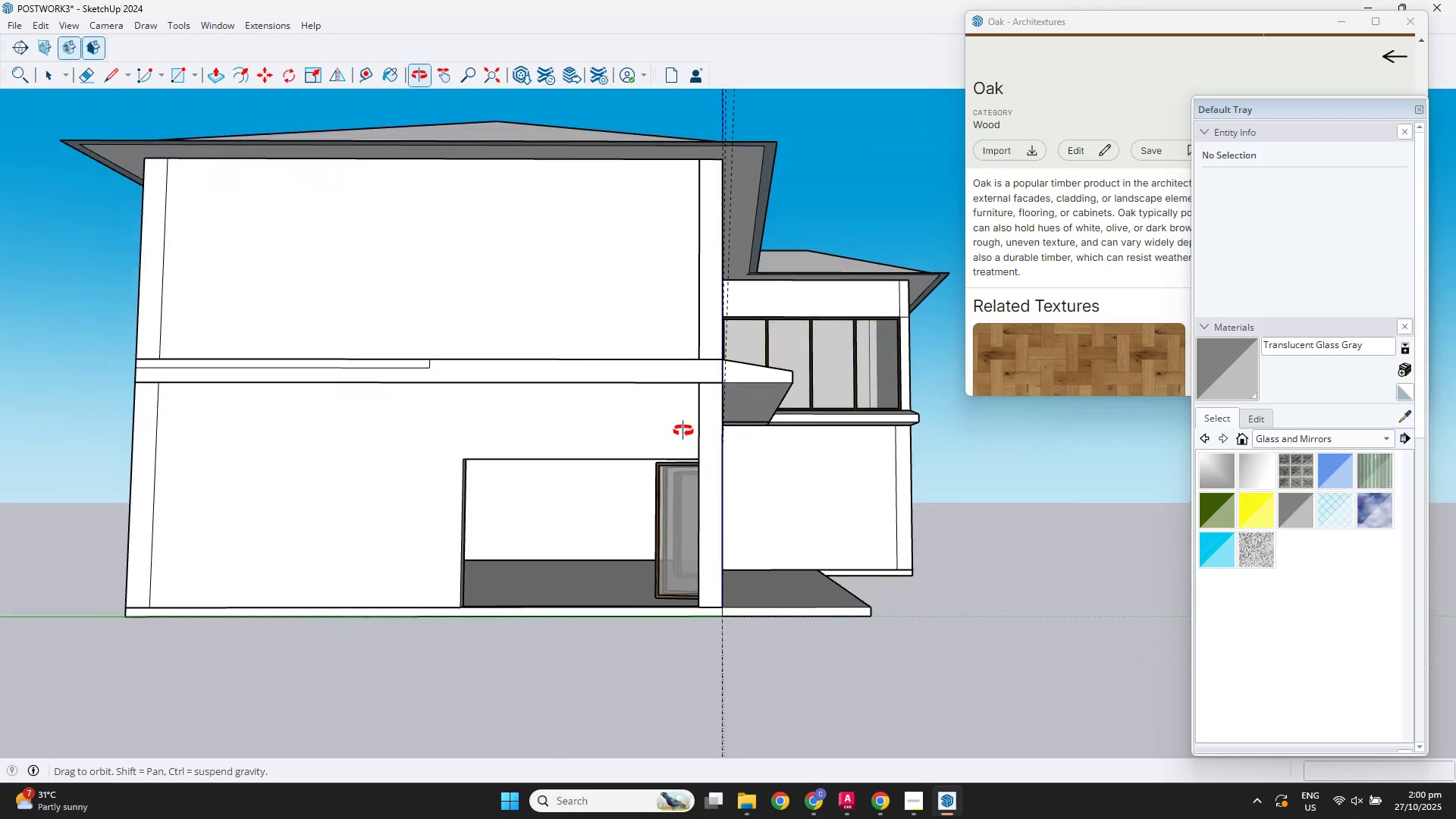 
scroll: coordinate [661, 541], scroll_direction: up, amount: 2.0
 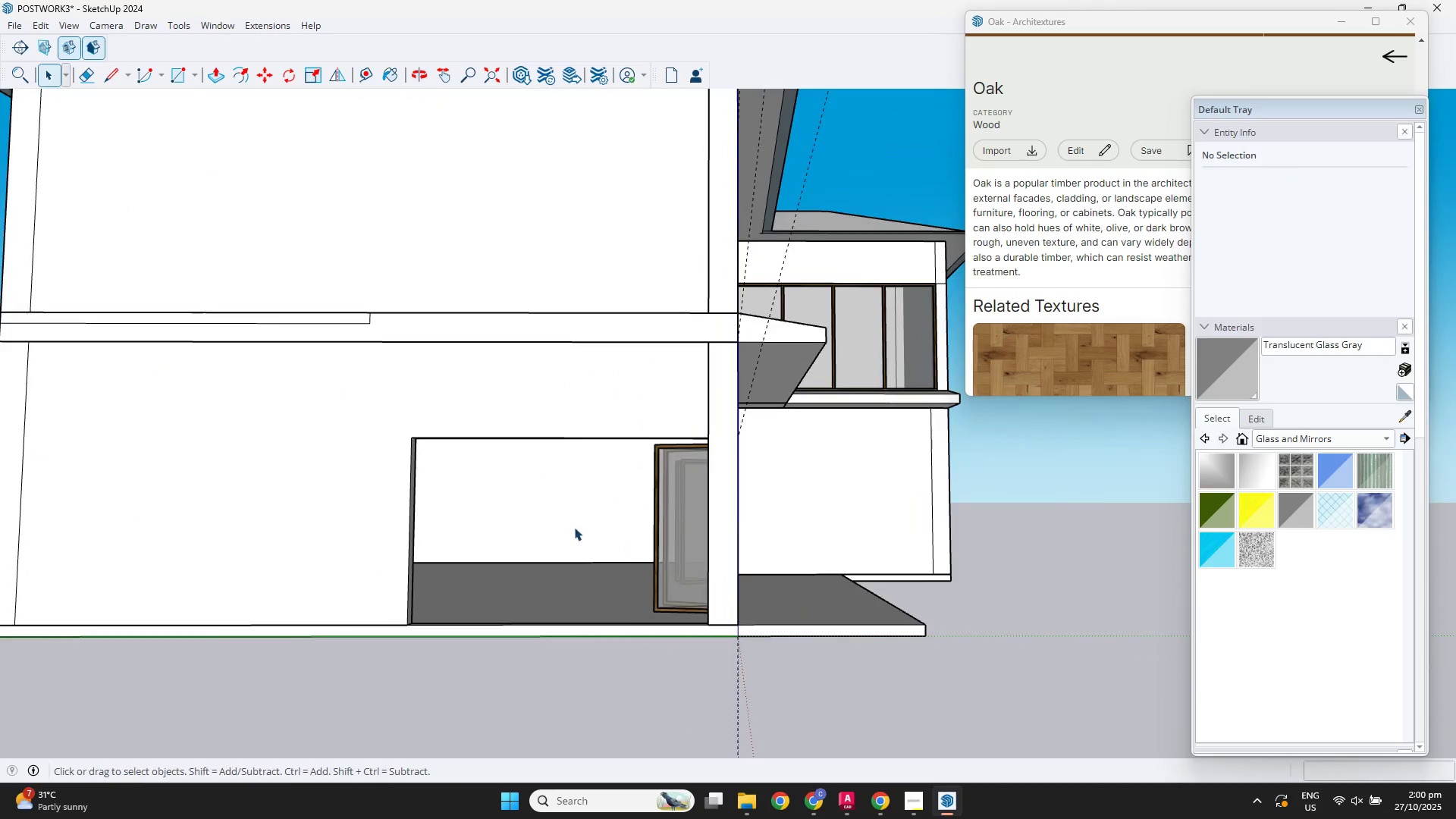 
key(R)
 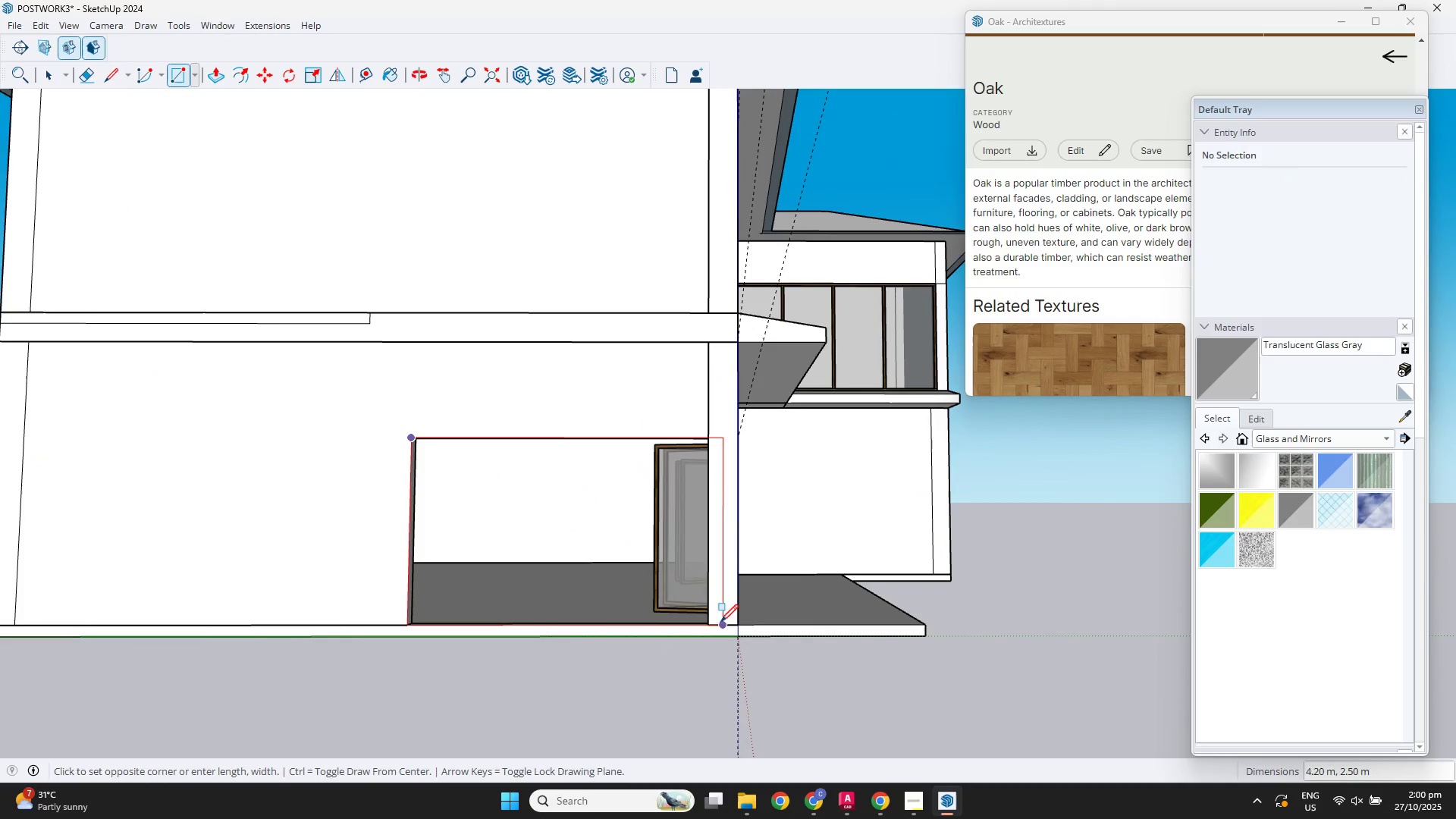 
left_click([708, 623])
 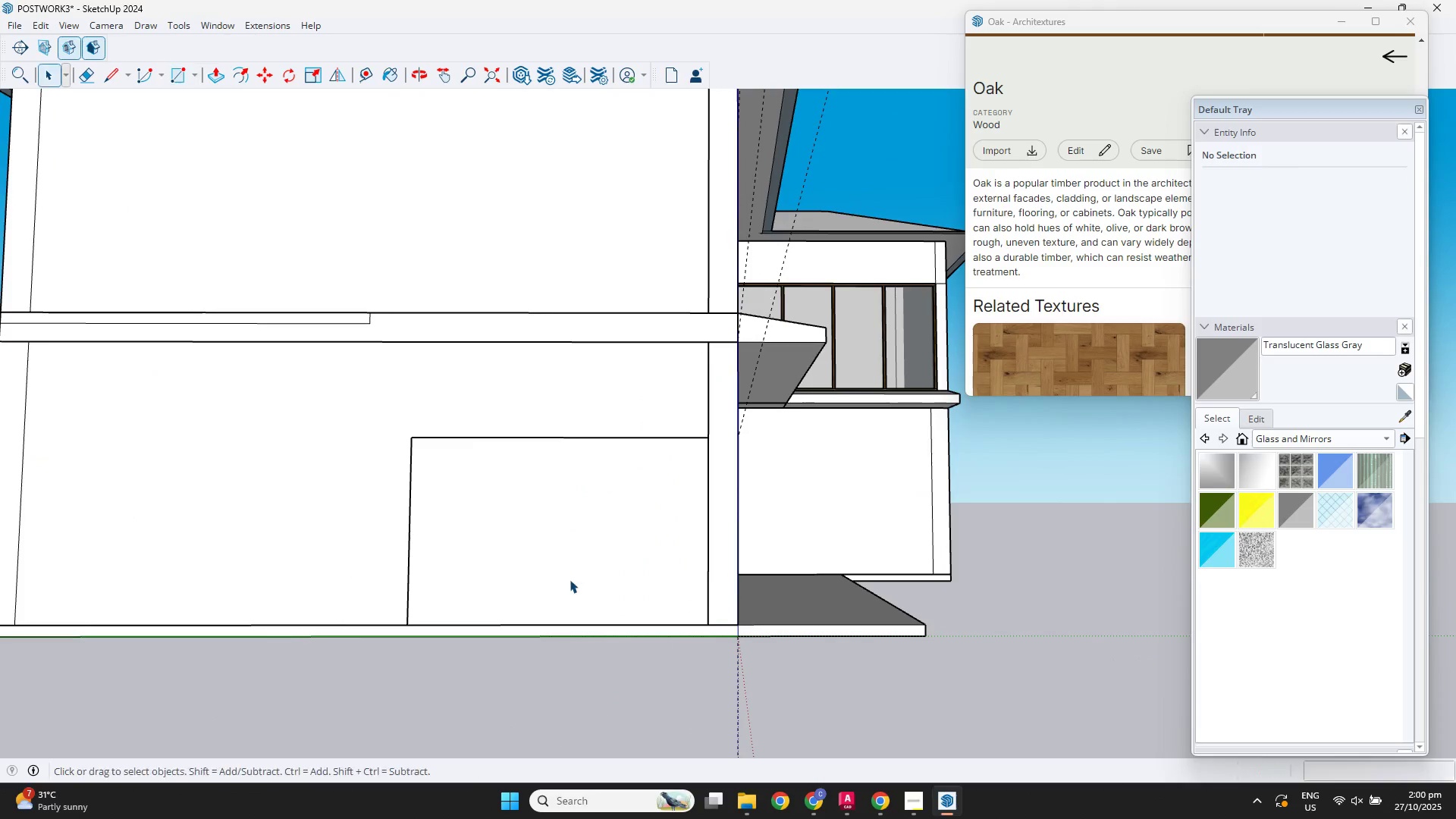 
key(Space)
 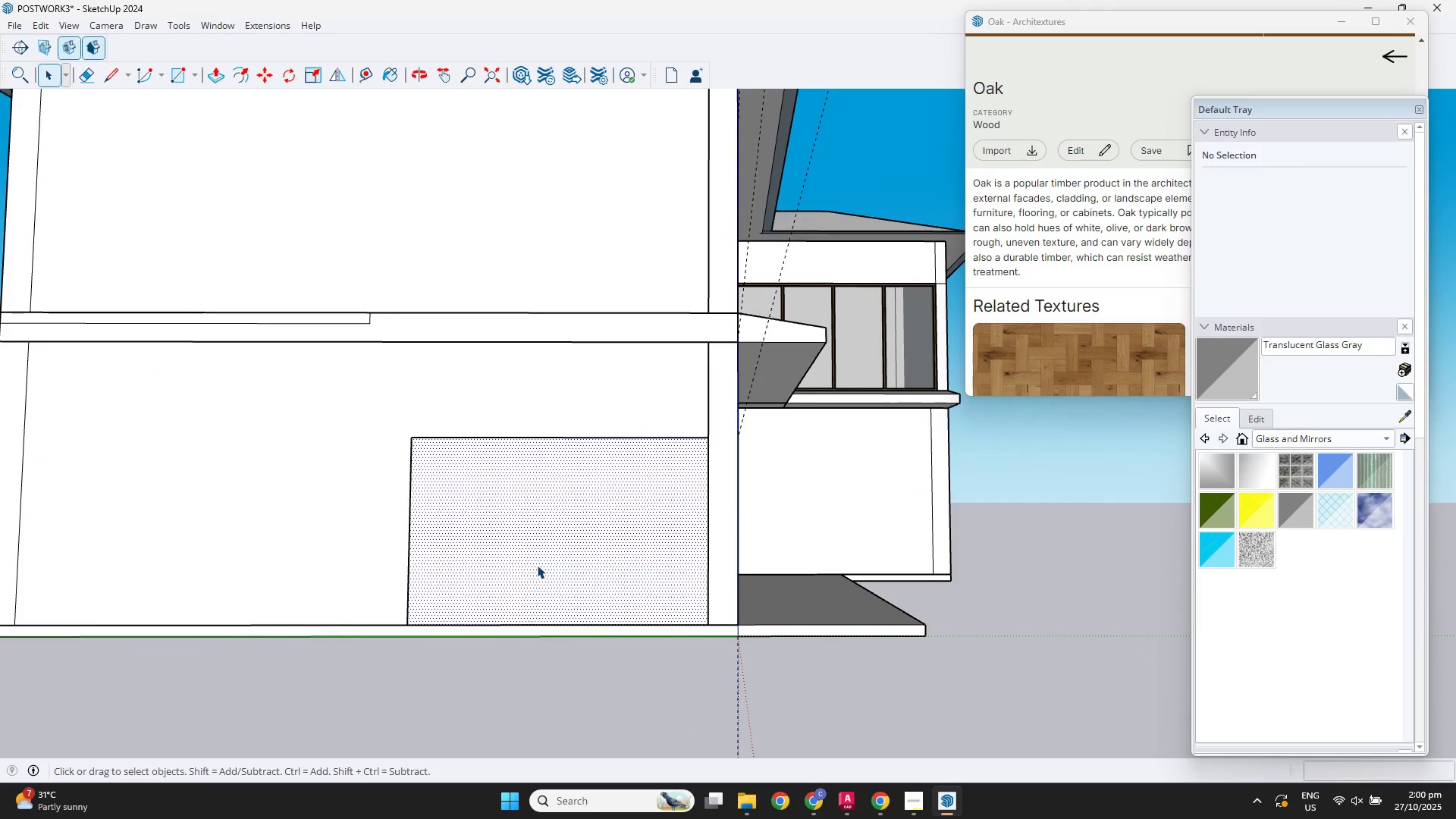 
double_click([537, 565])
 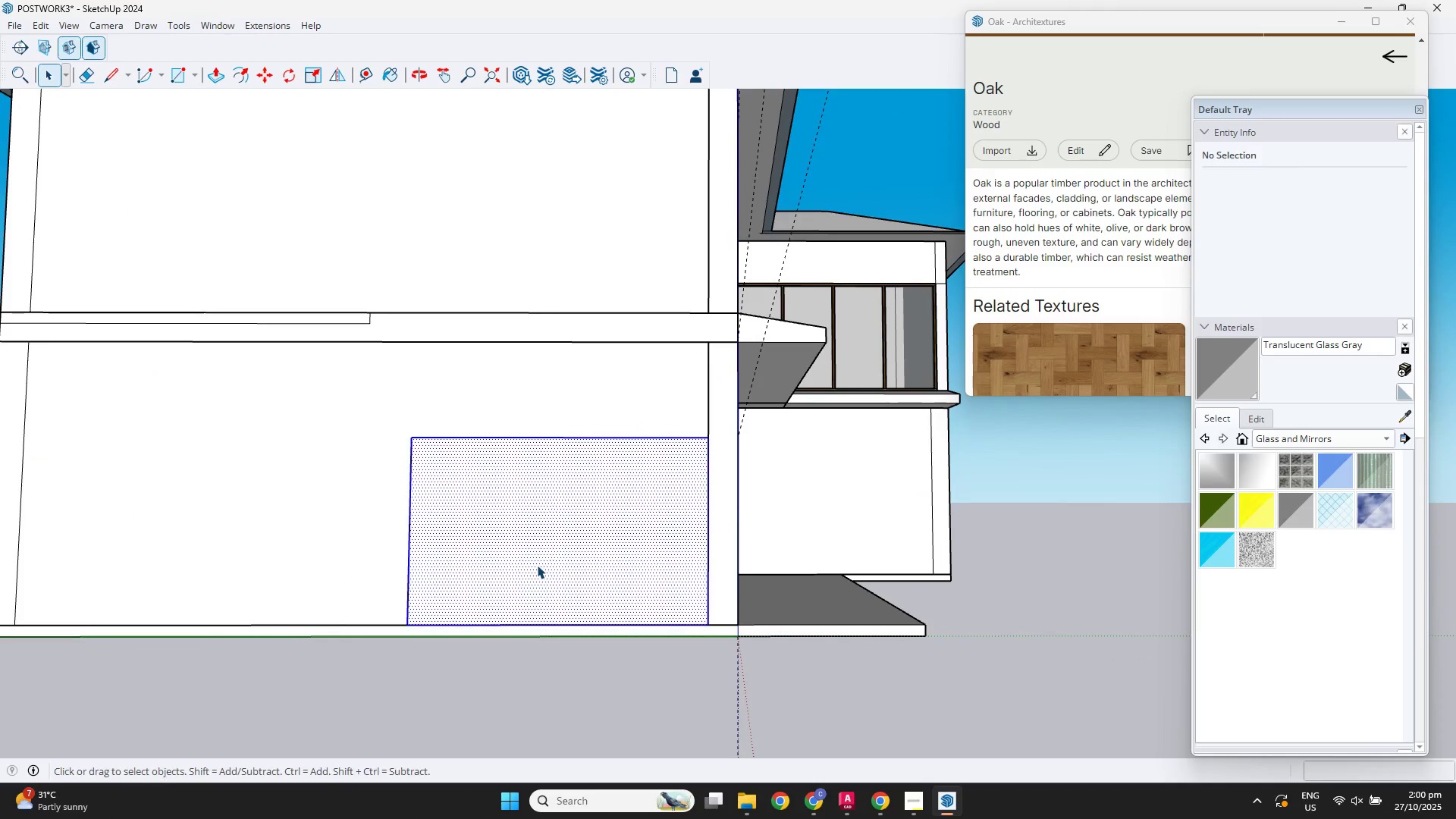 
triple_click([537, 565])
 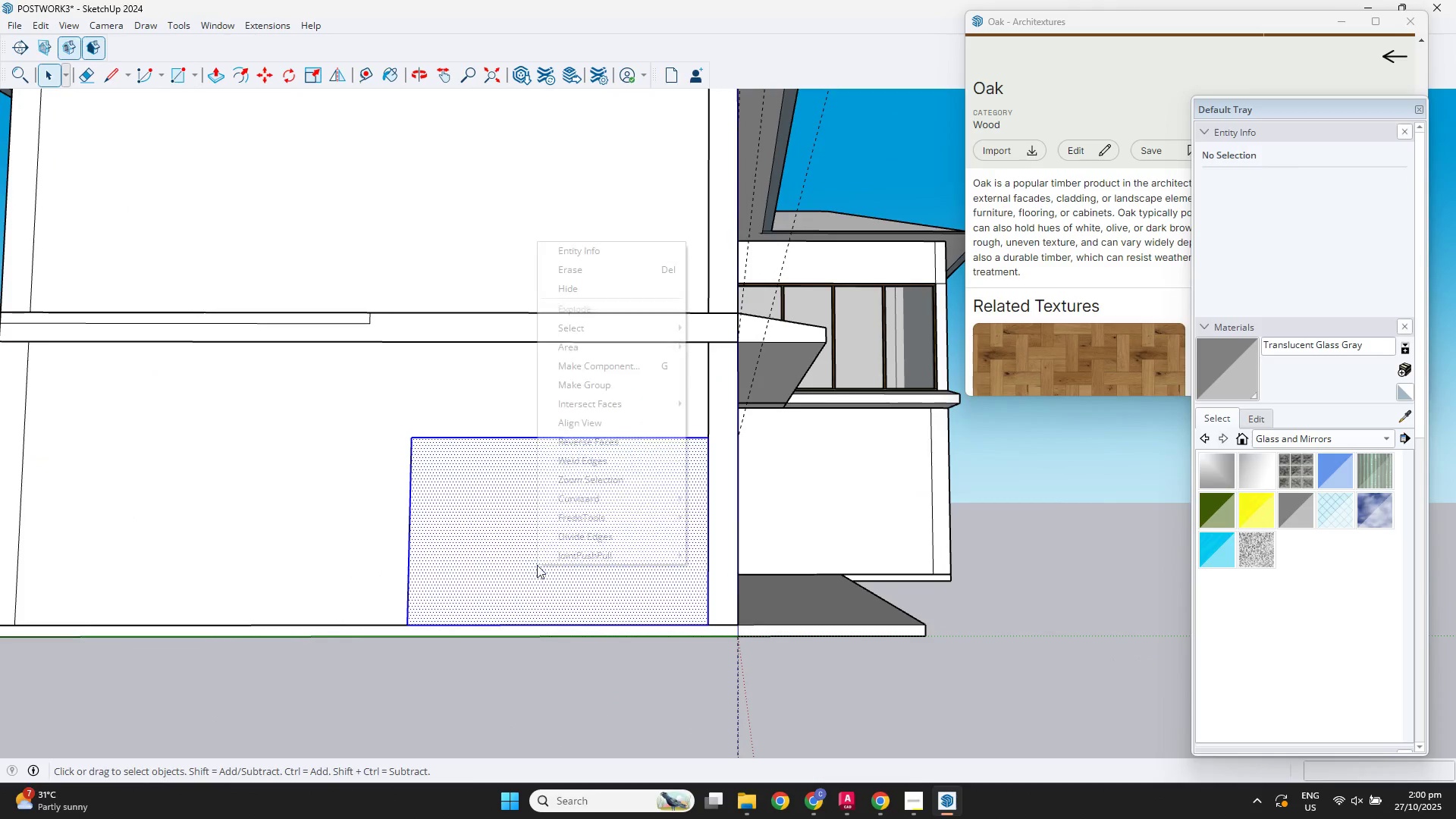 
right_click([537, 565])
 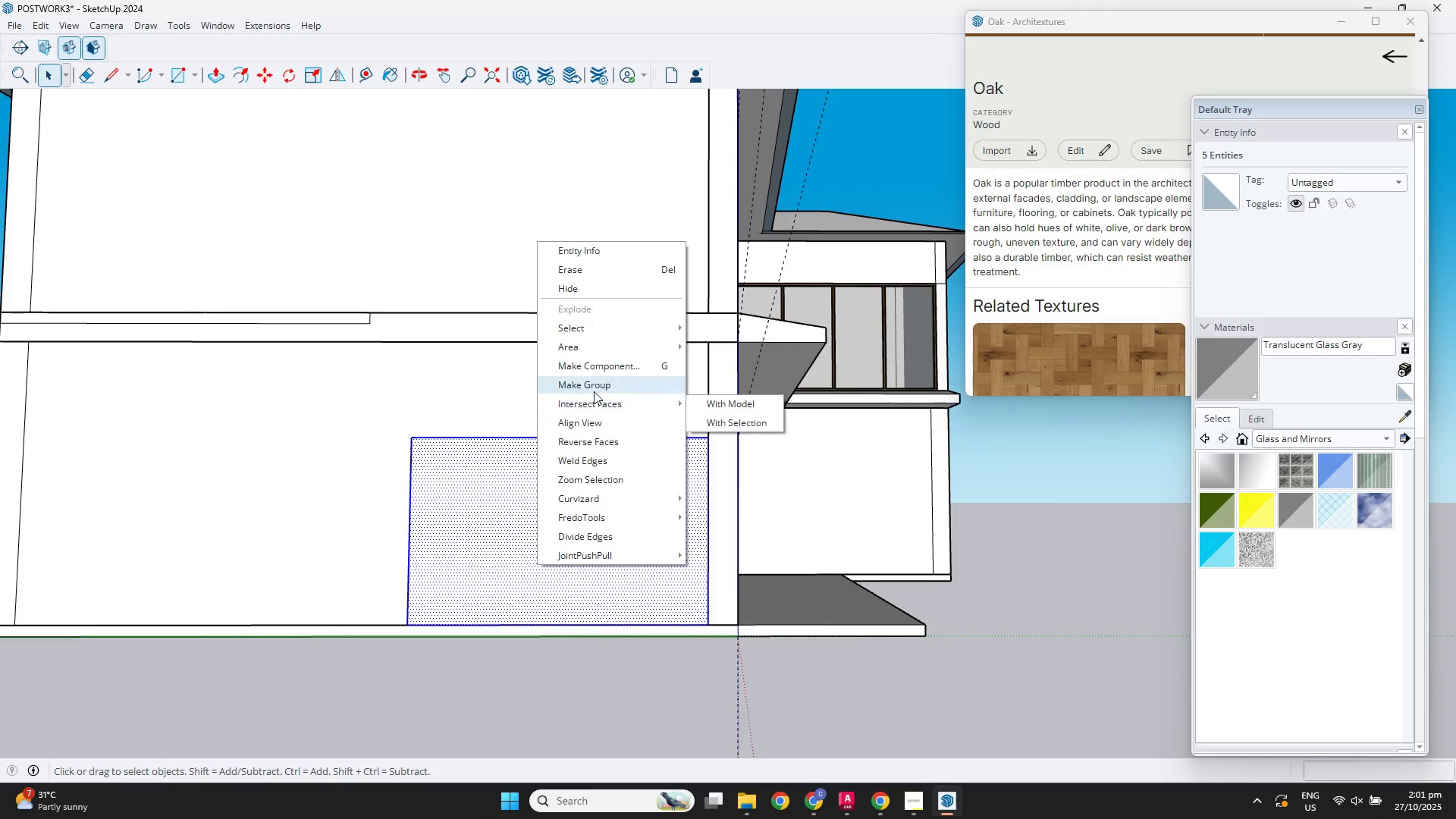 
left_click([594, 391])
 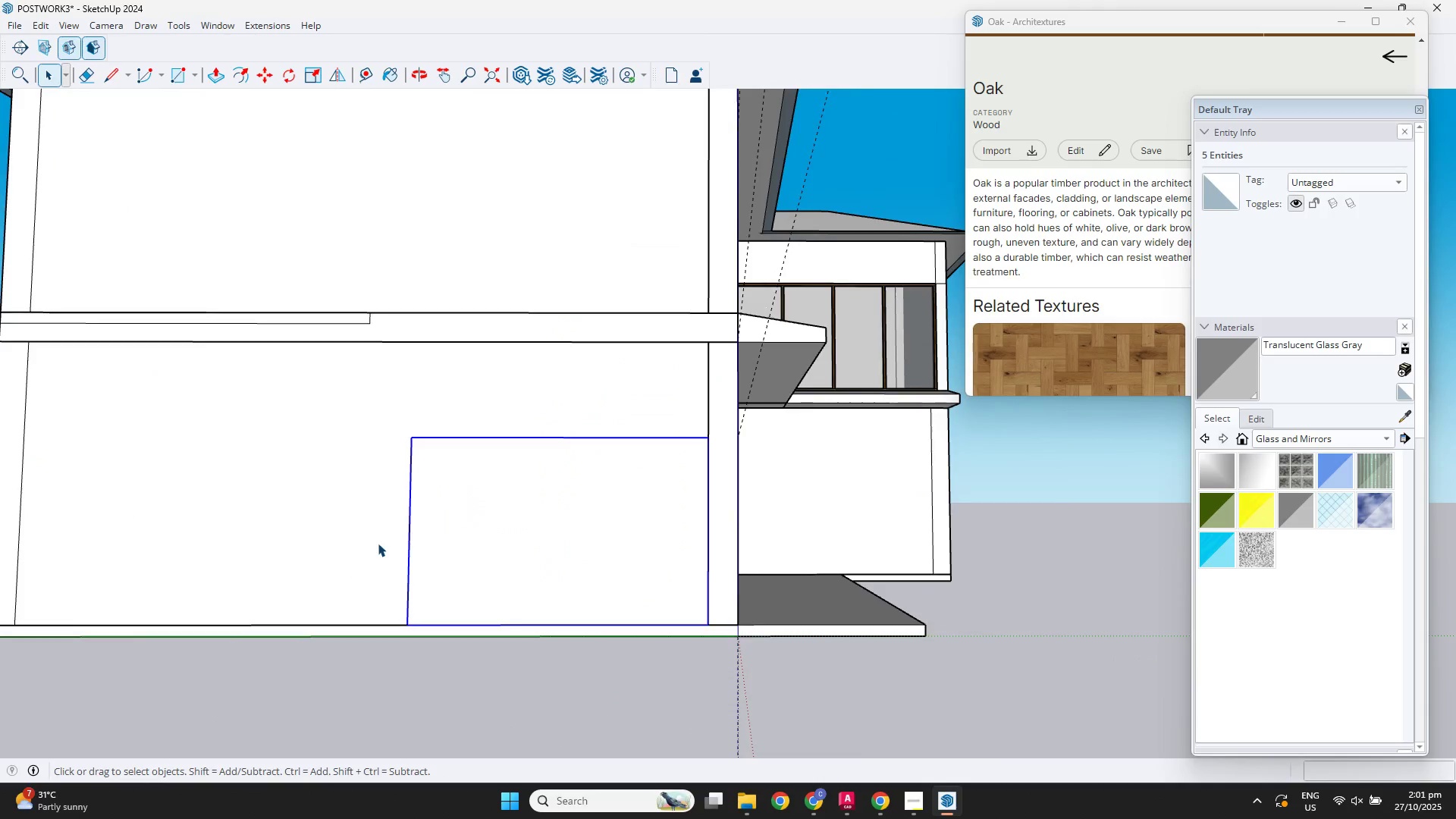 
scroll: coordinate [378, 543], scroll_direction: up, amount: 3.0
 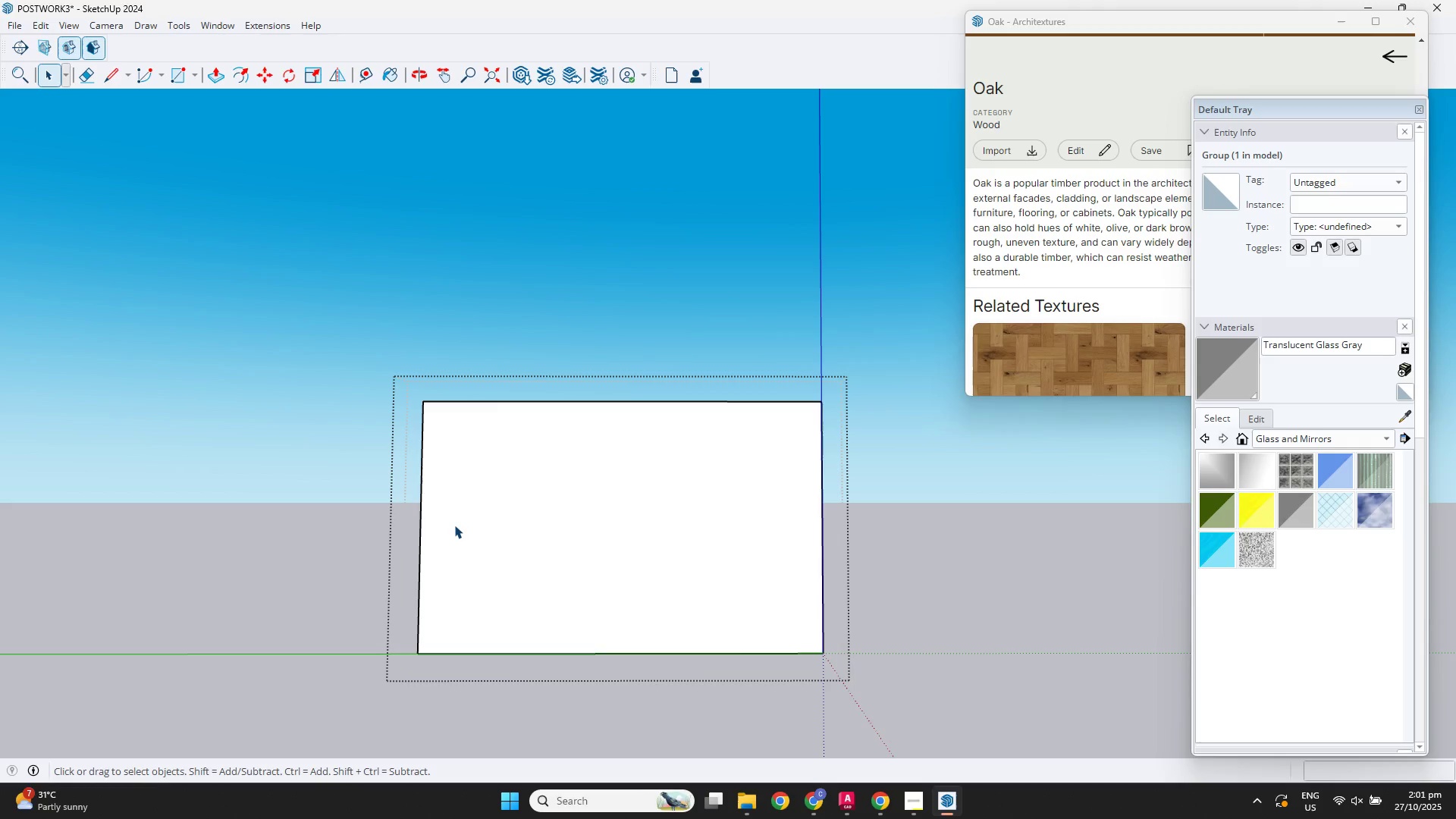 
double_click([454, 525])
 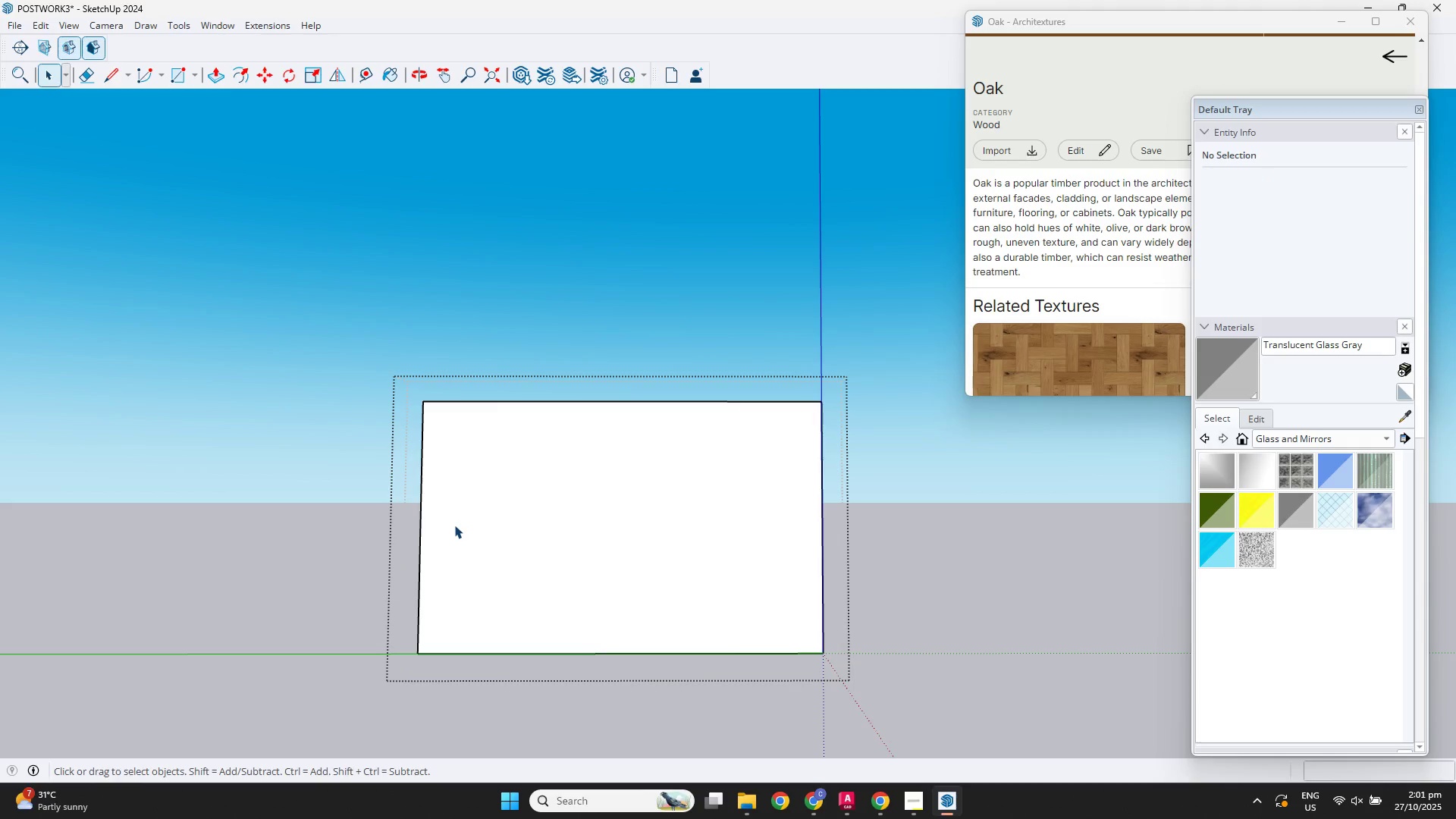 
key(F)
 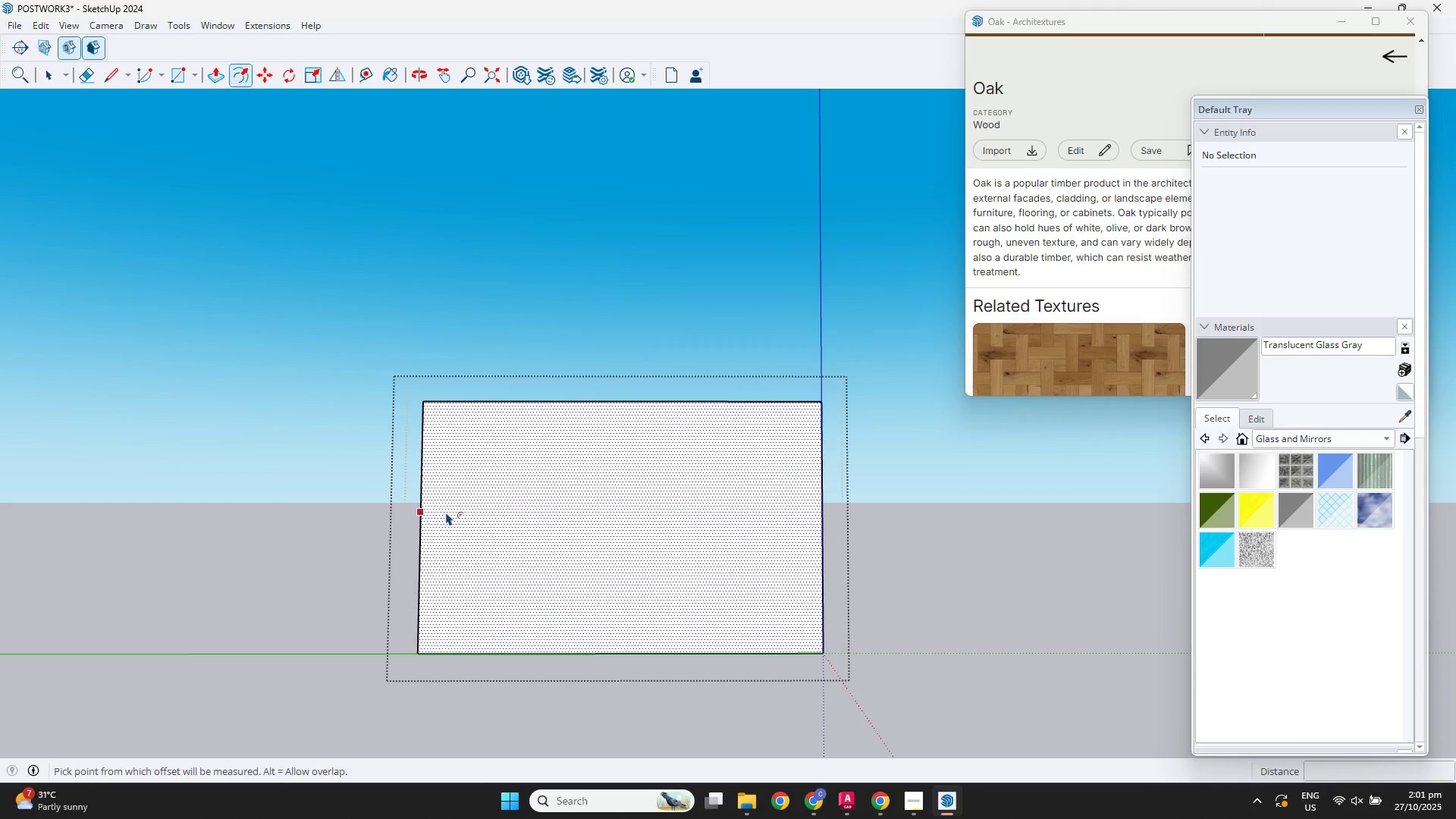 
left_click([446, 512])
 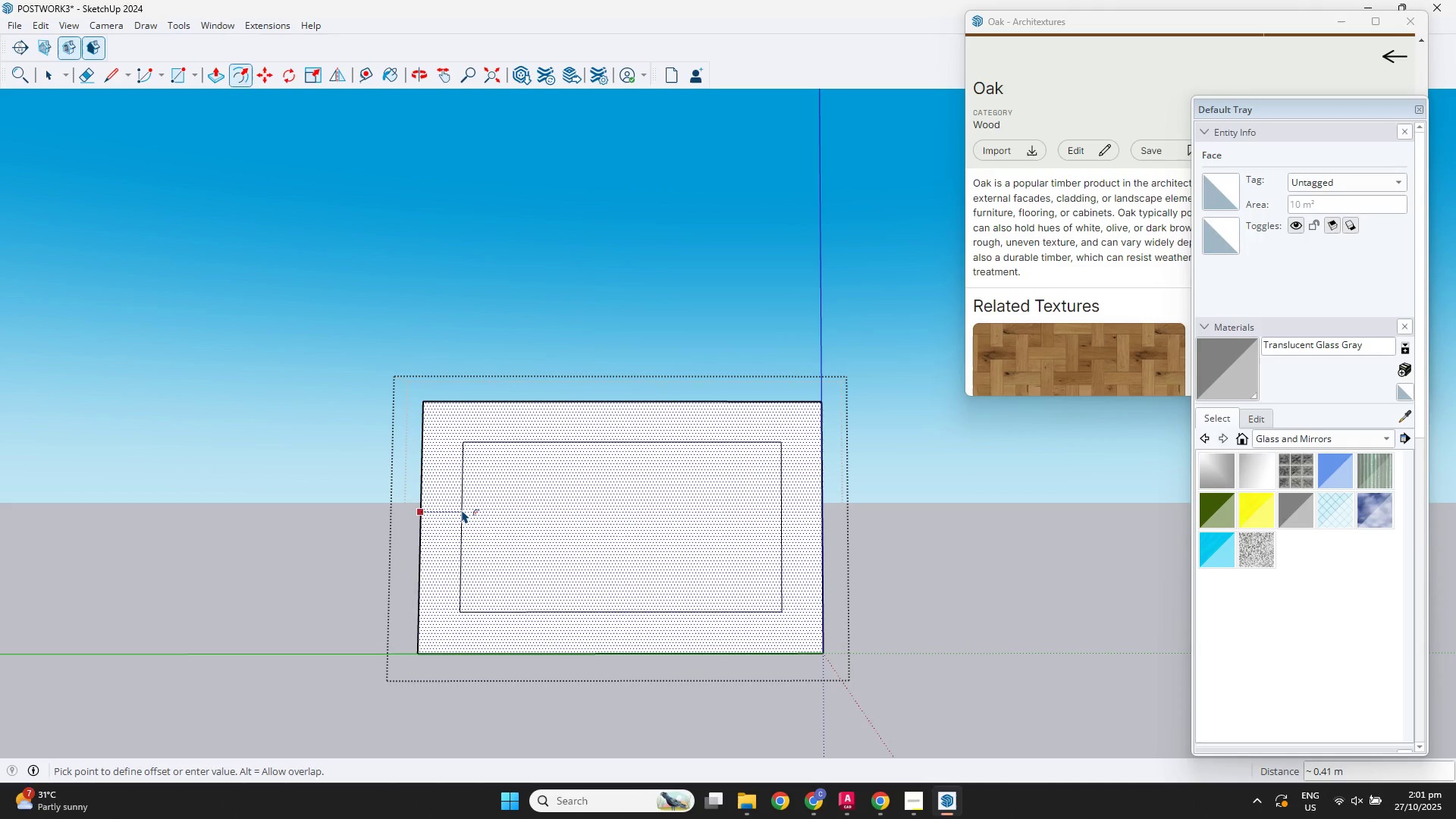 
key(NumpadDecimal)
 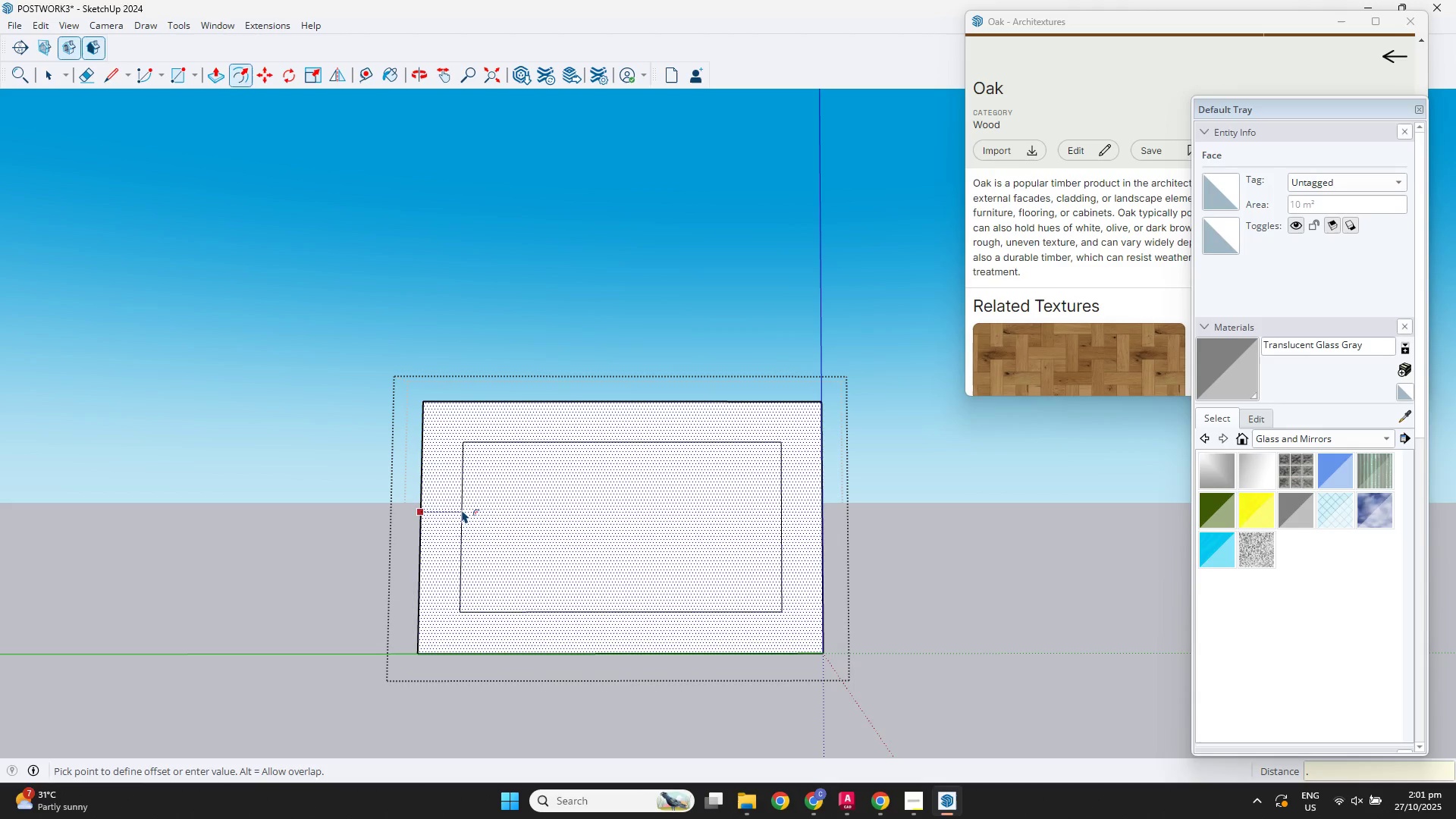 
key(Numpad0)
 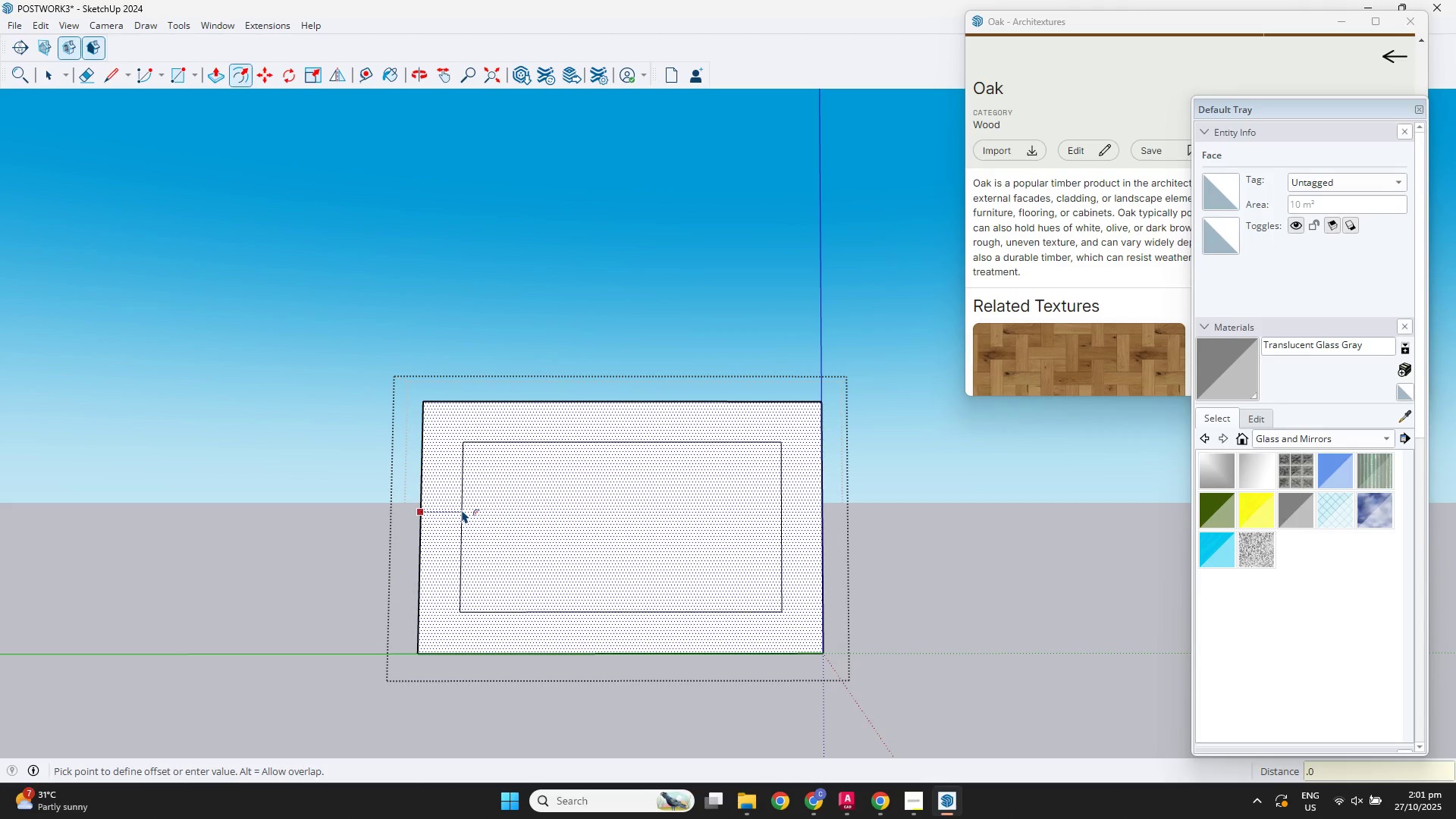 
key(Numpad5)
 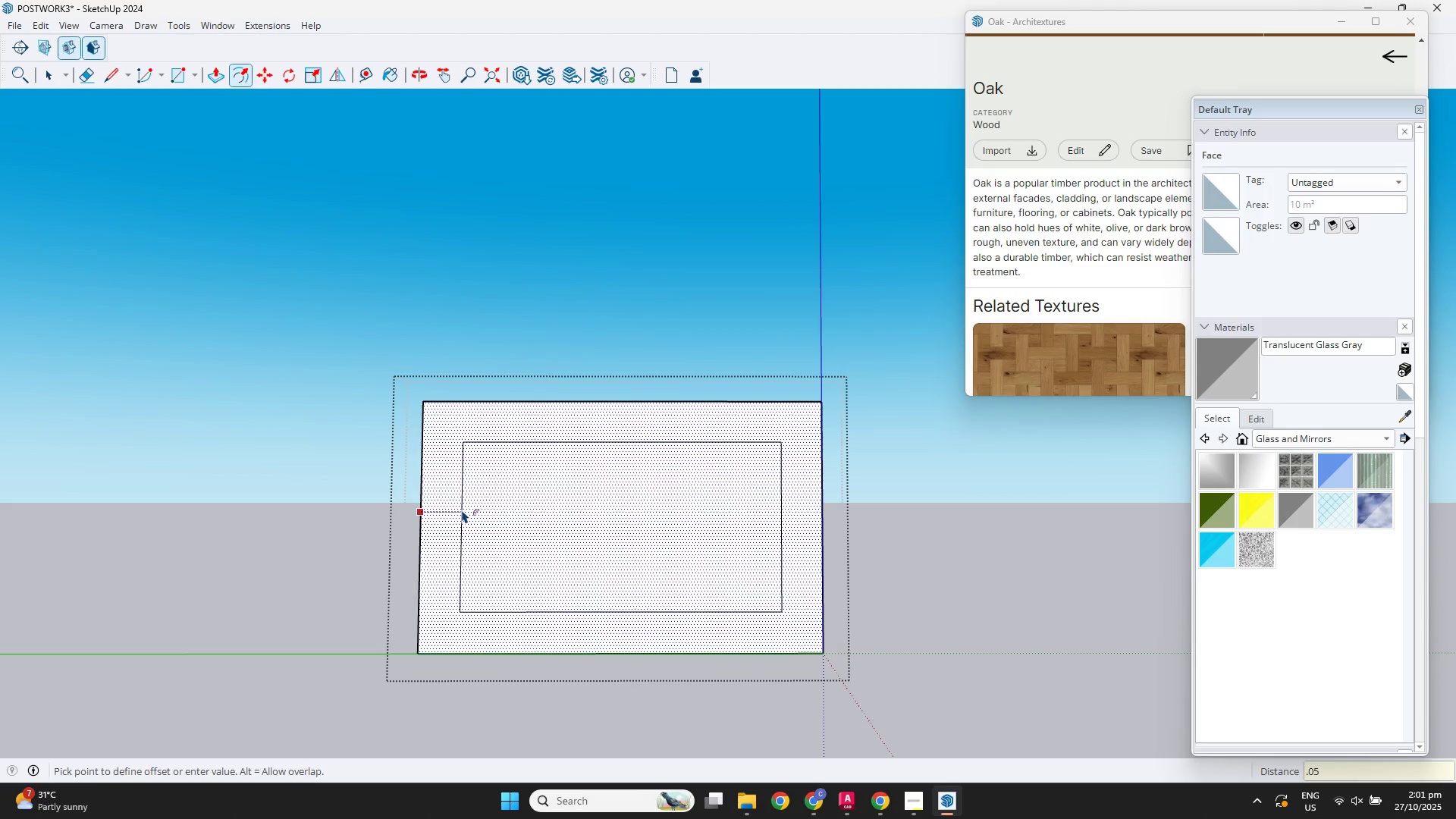 
key(NumpadEnter)
 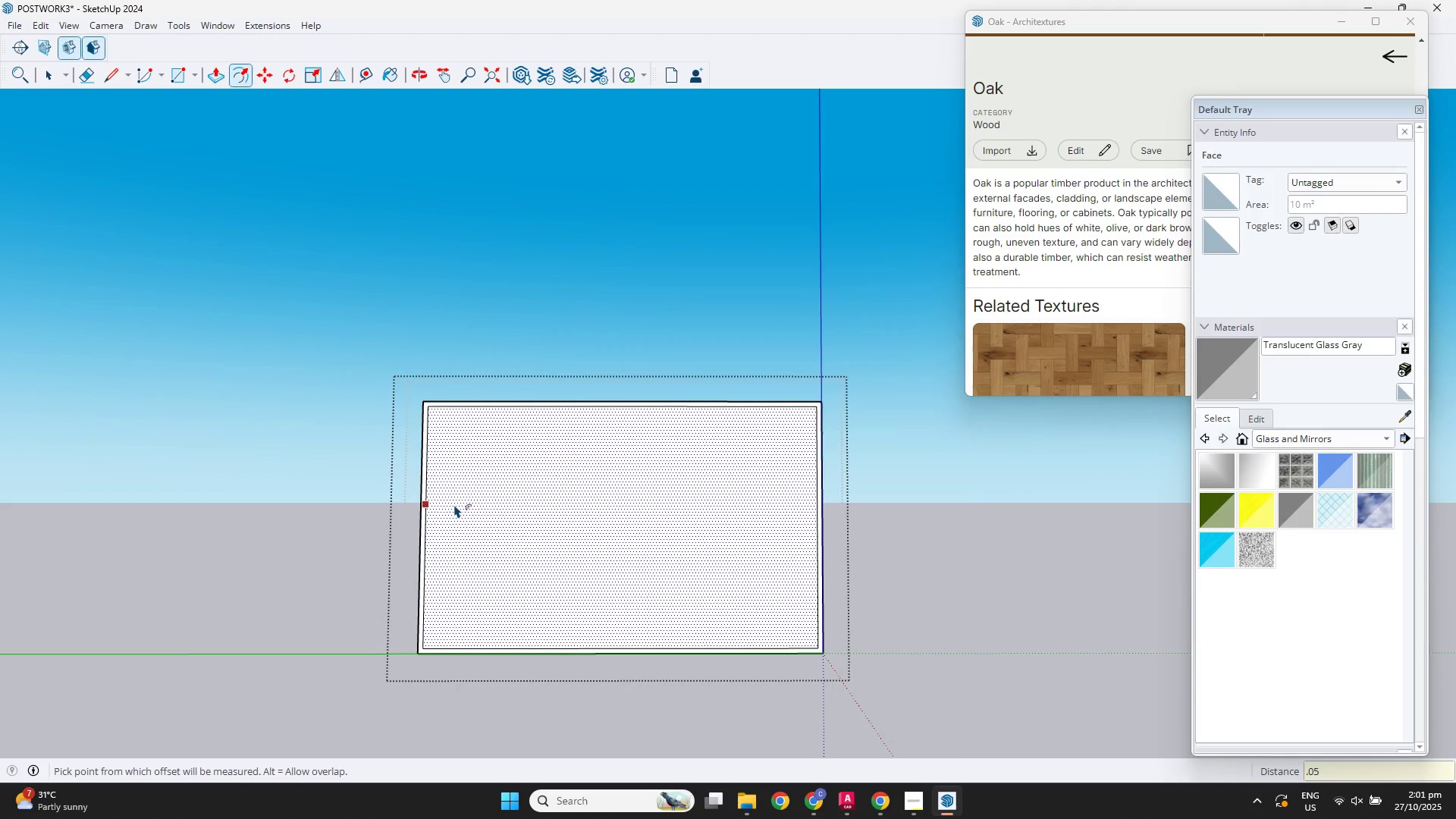 
scroll: coordinate [454, 504], scroll_direction: up, amount: 3.0
 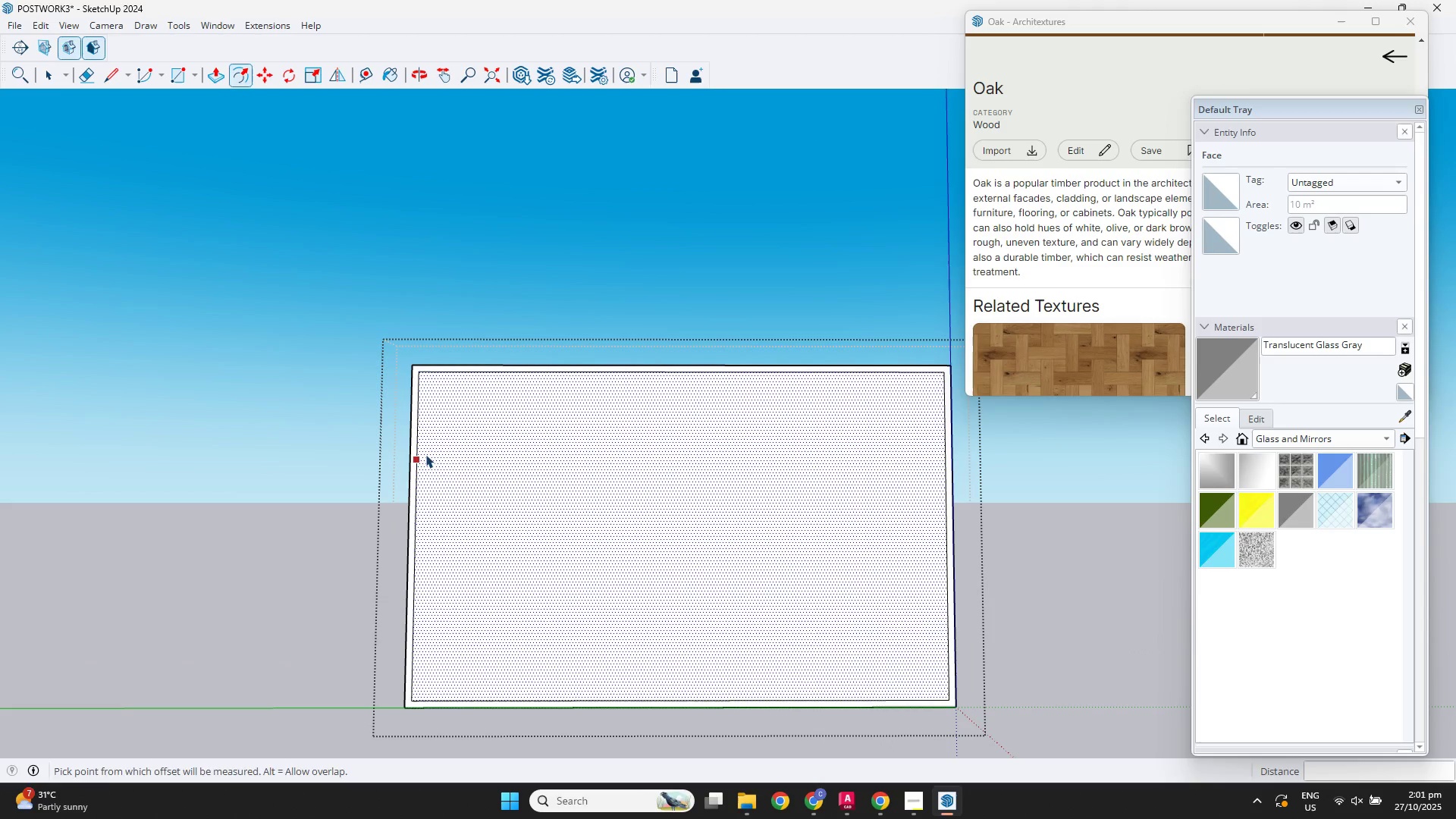 
key(Space)
 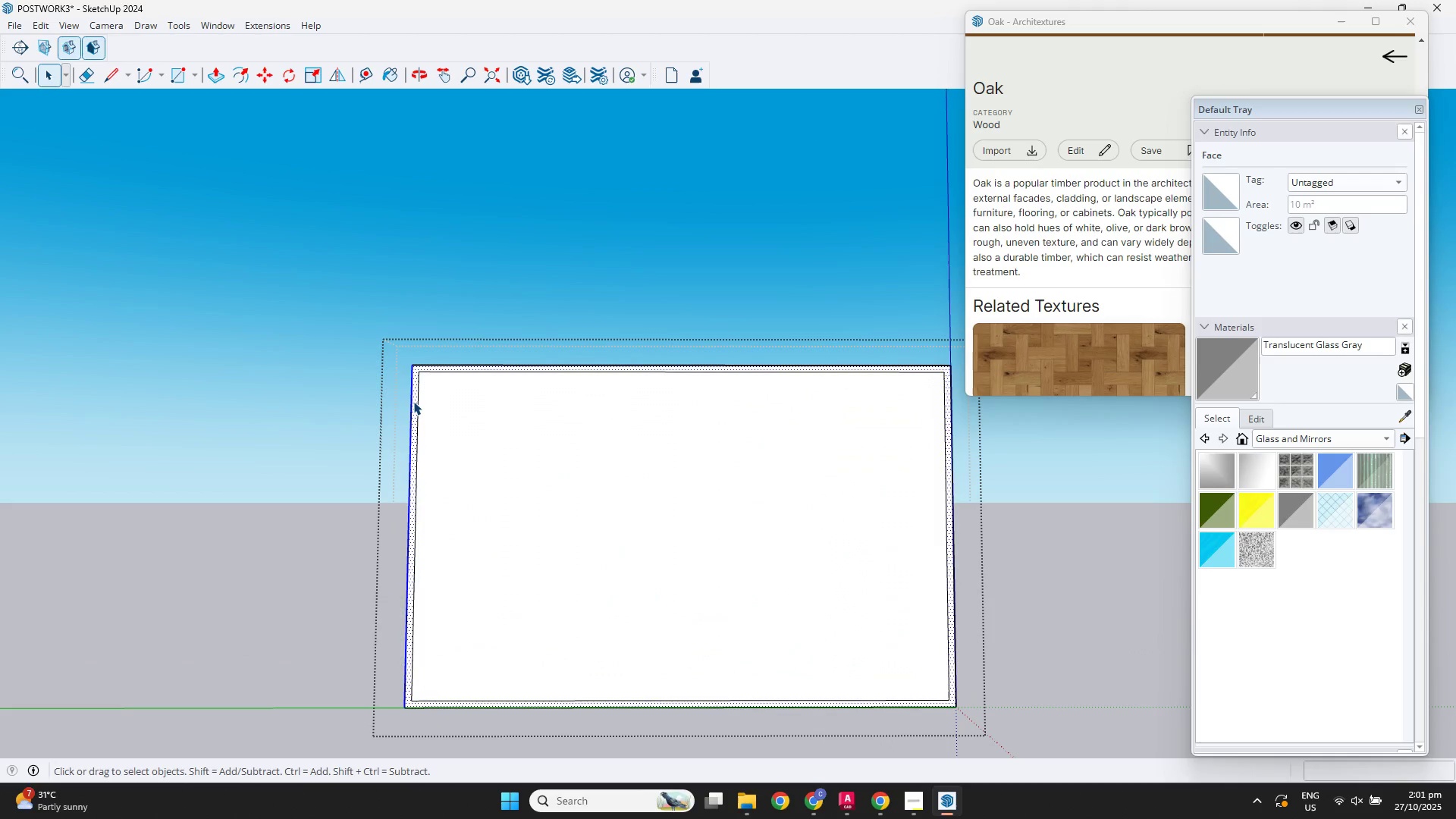 
double_click([413, 401])
 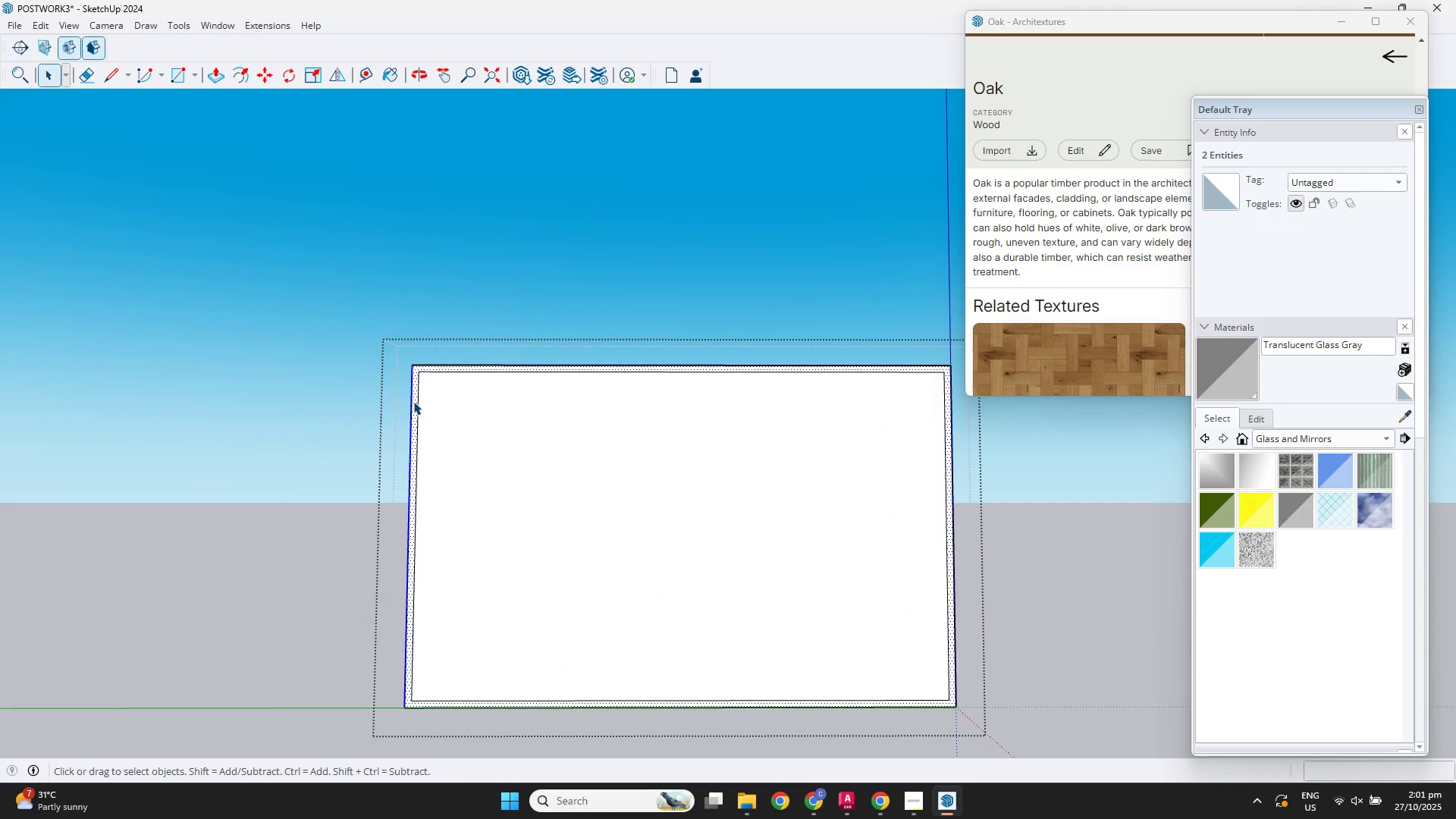 
key(R)
 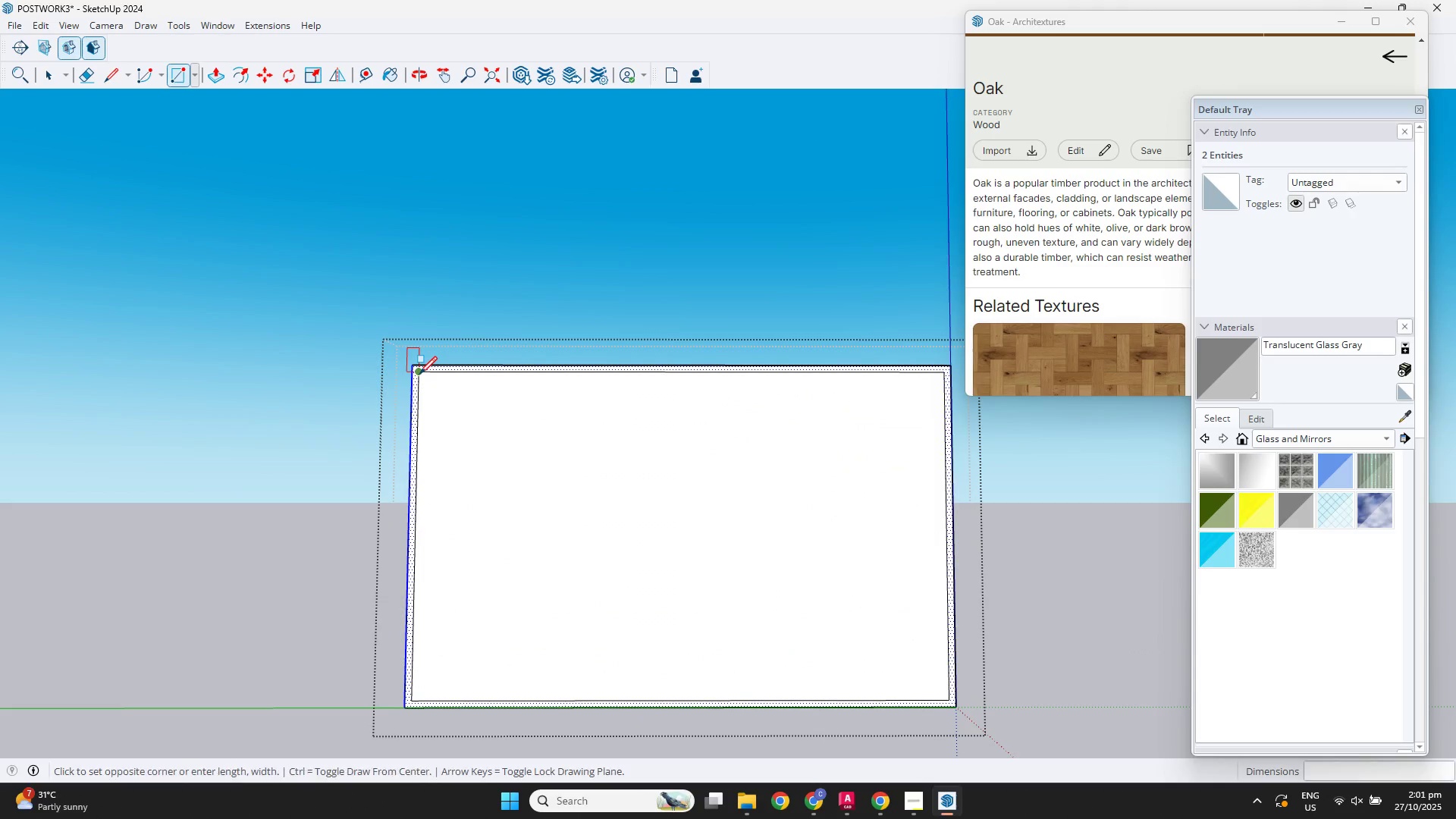 
scroll: coordinate [390, 711], scroll_direction: up, amount: 7.0
 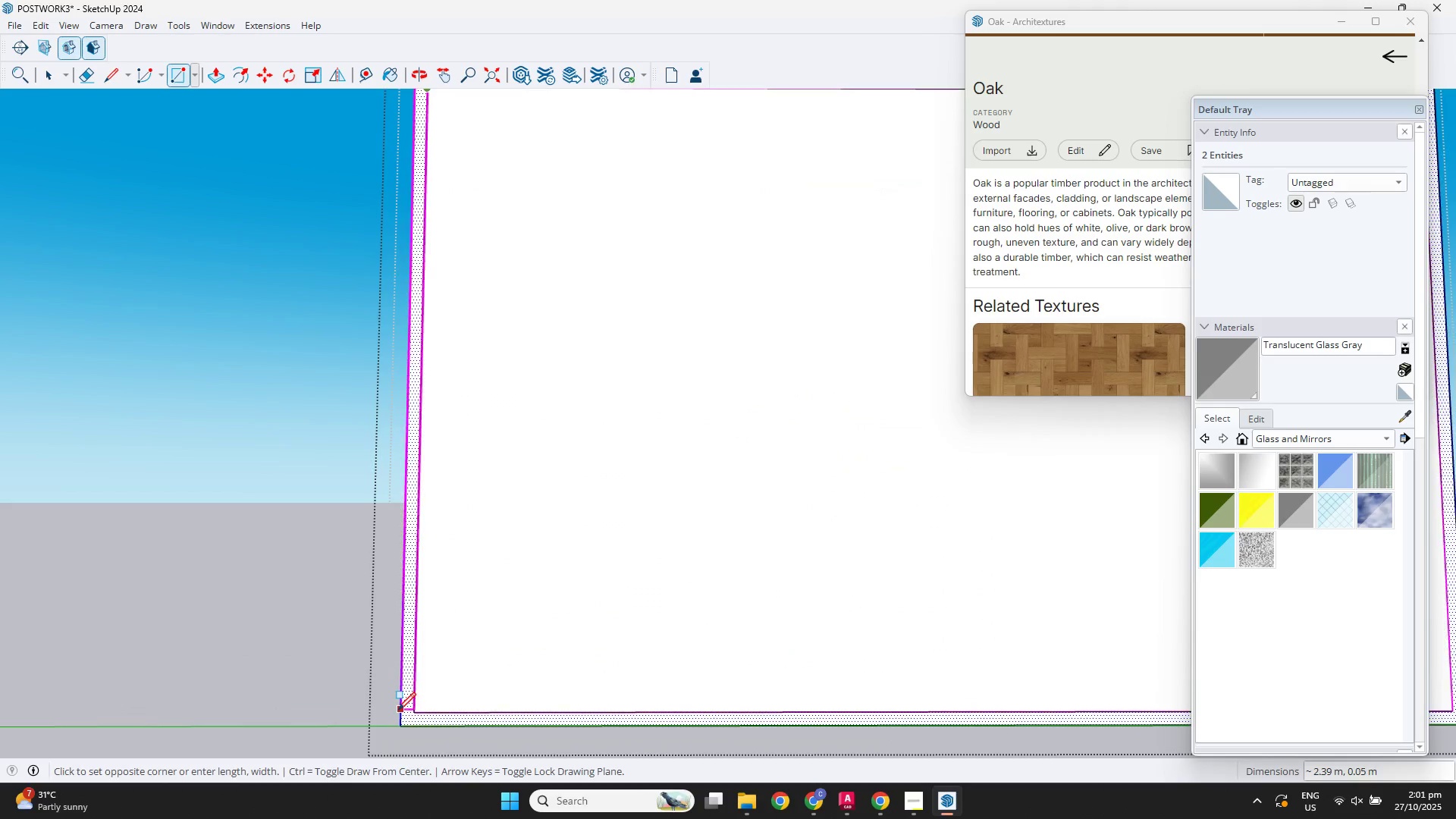 
hold_key(key=ShiftLeft, duration=1.0)
 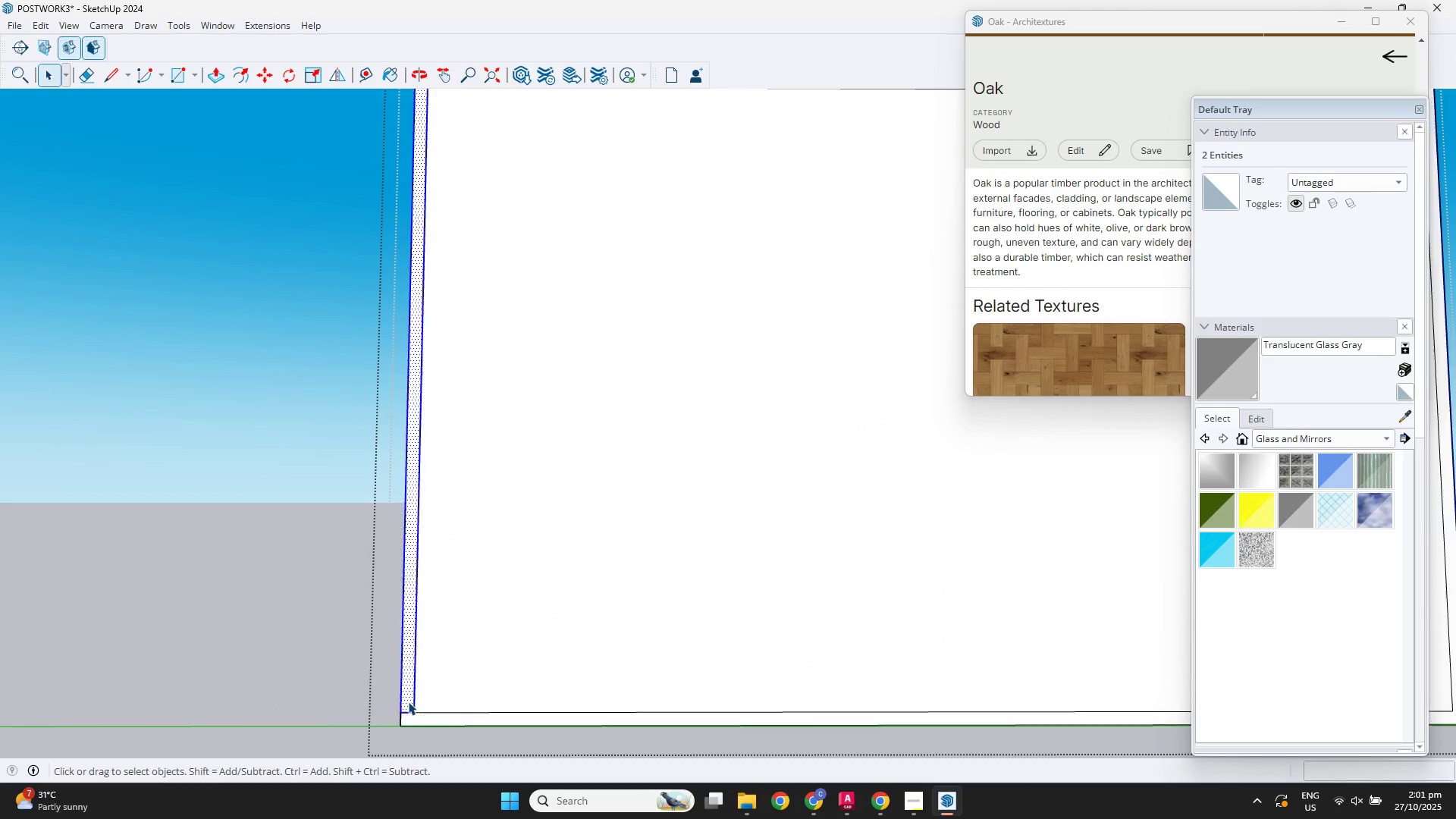 
left_click([410, 713])
 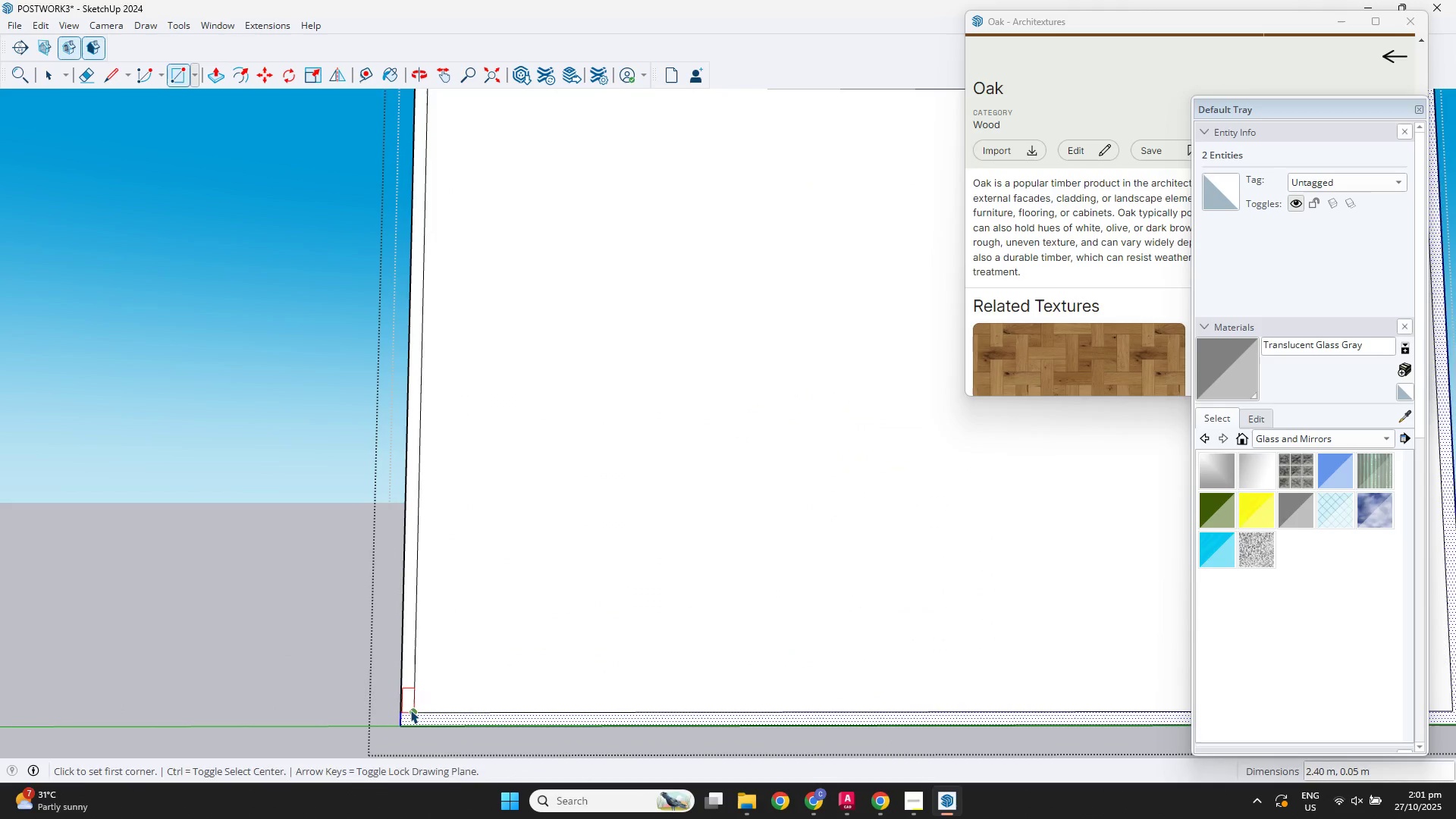 
key(Space)
 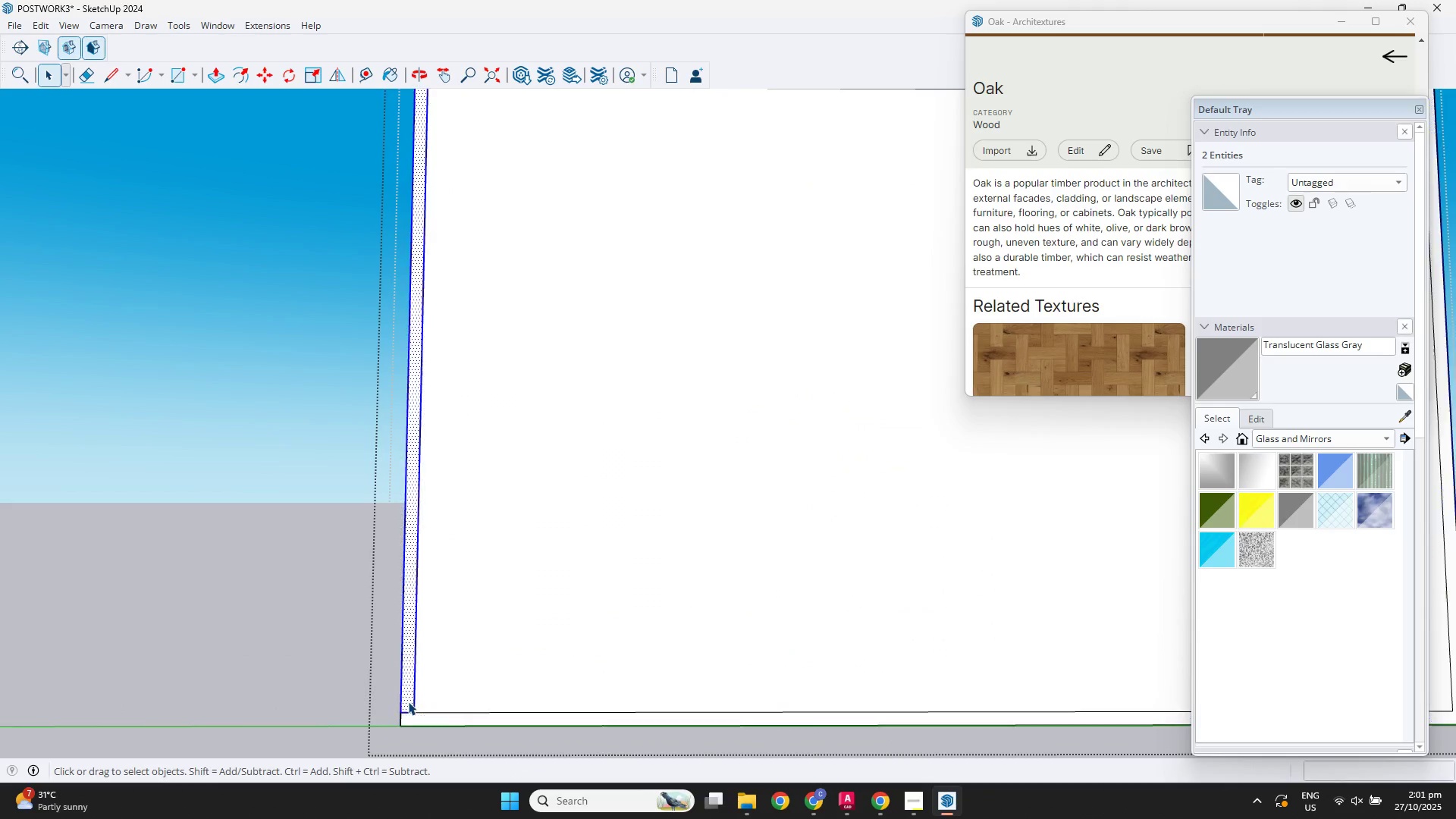 
double_click([408, 701])
 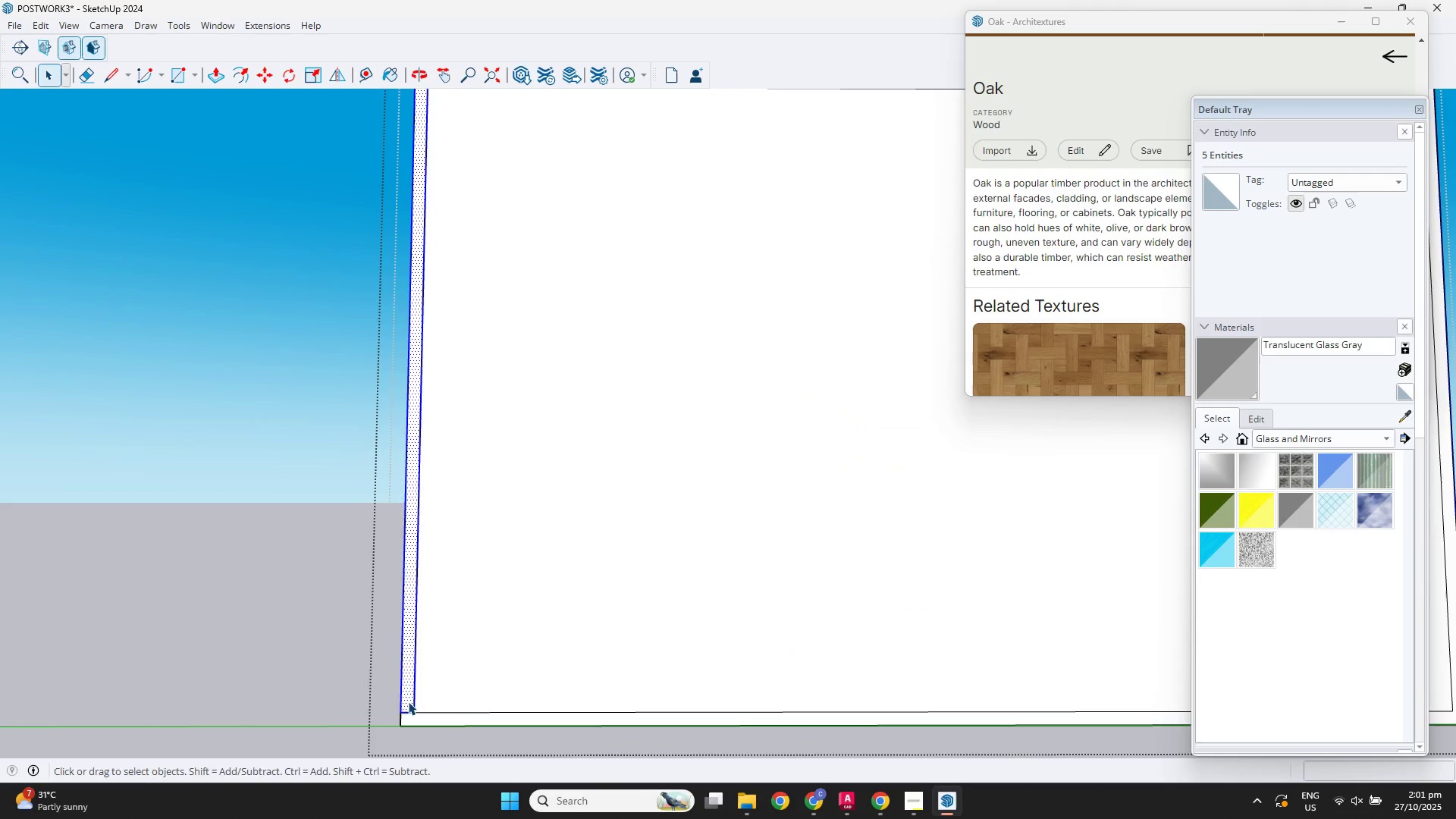 
key(M)
 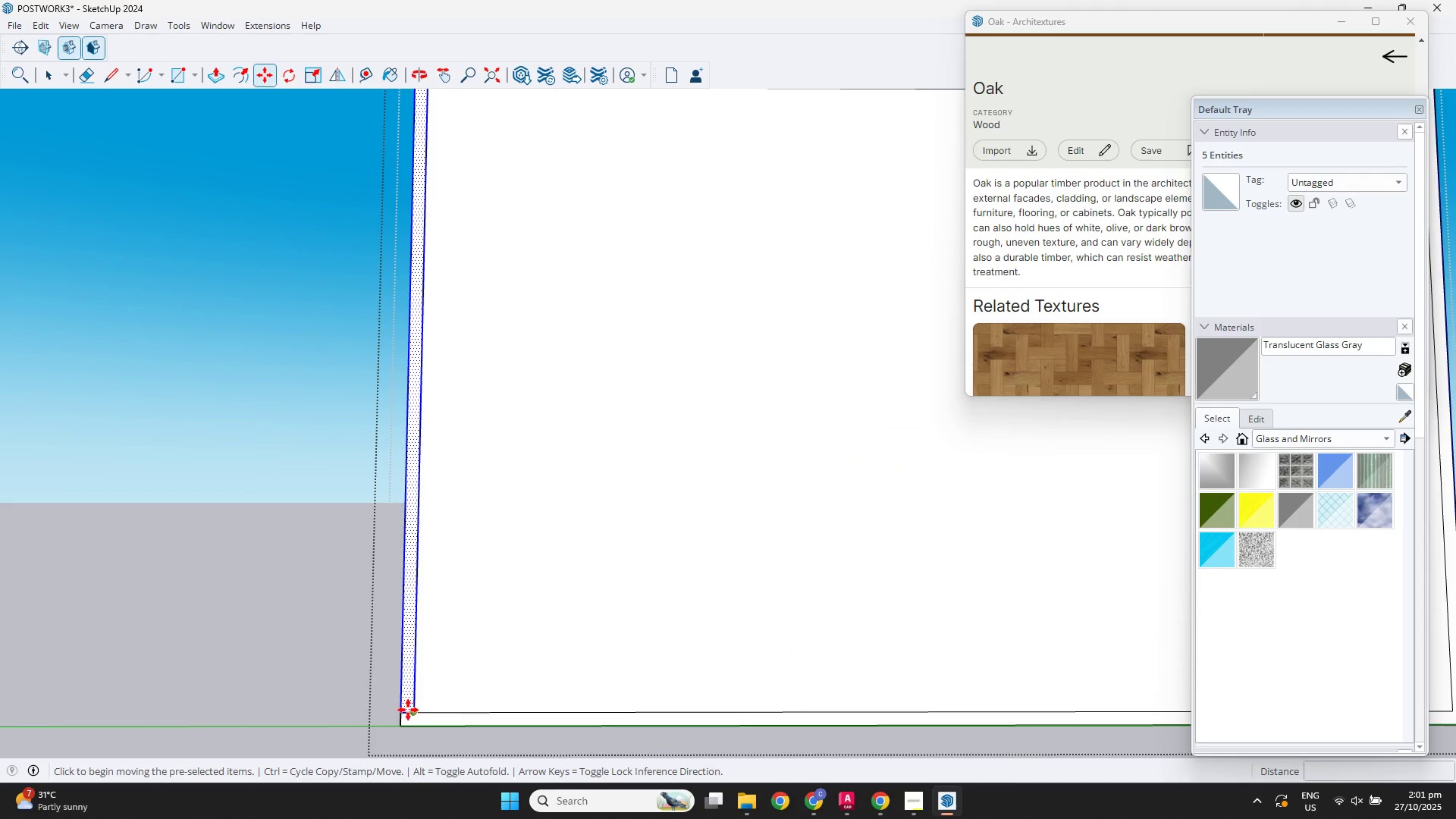 
key(Control+ControlLeft)
 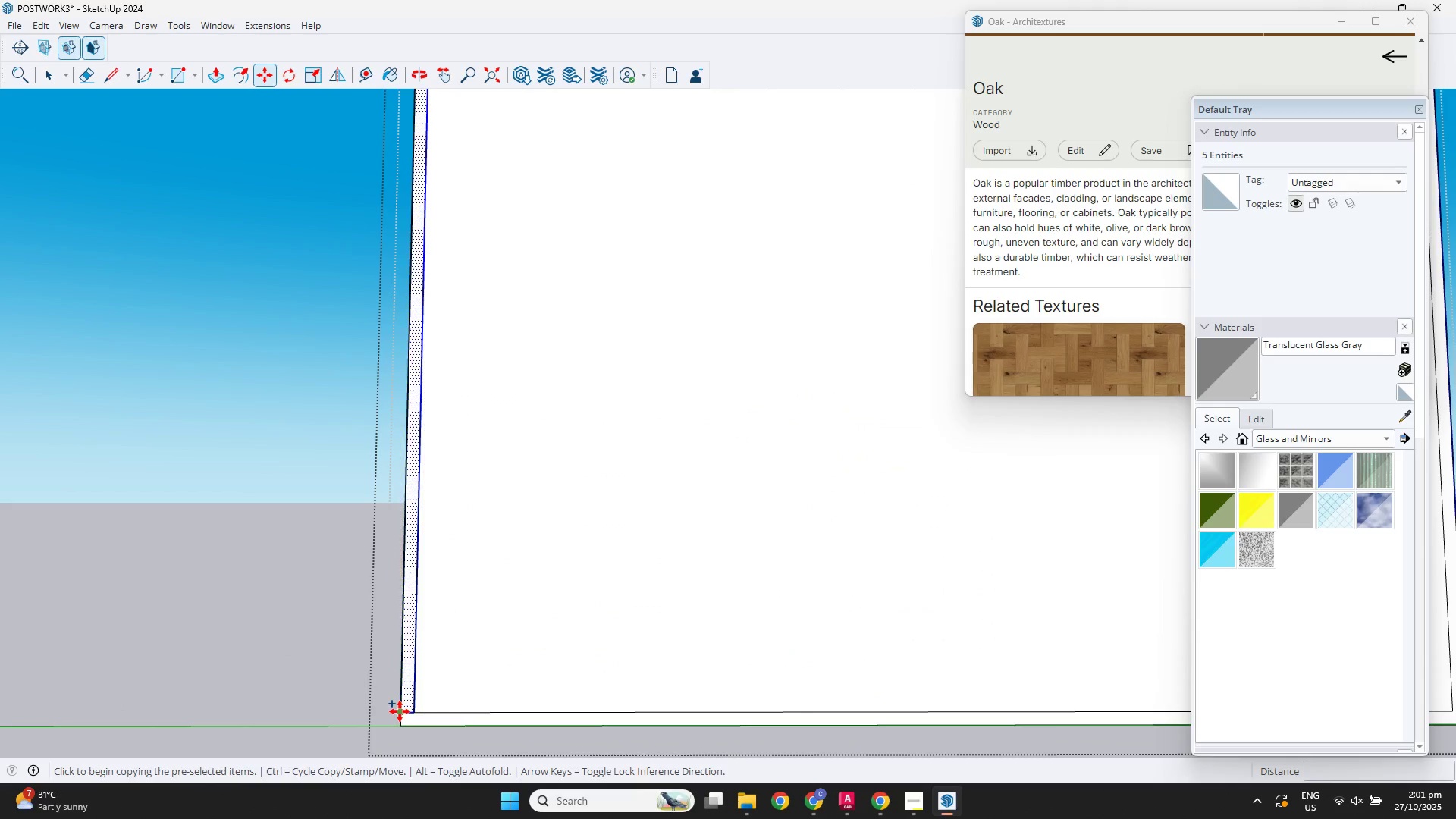 
left_click([400, 711])
 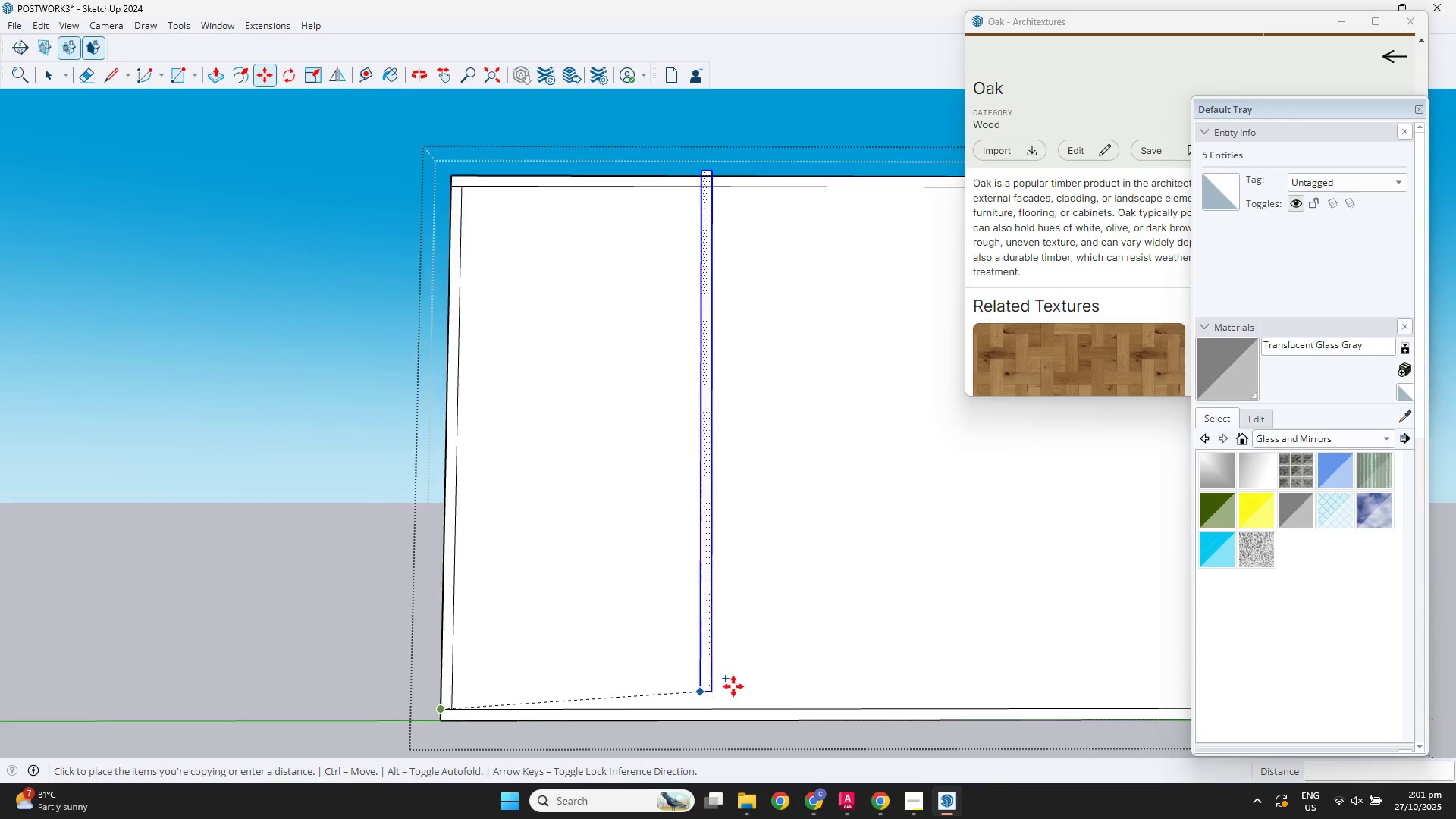 
scroll: coordinate [711, 691], scroll_direction: down, amount: 3.0
 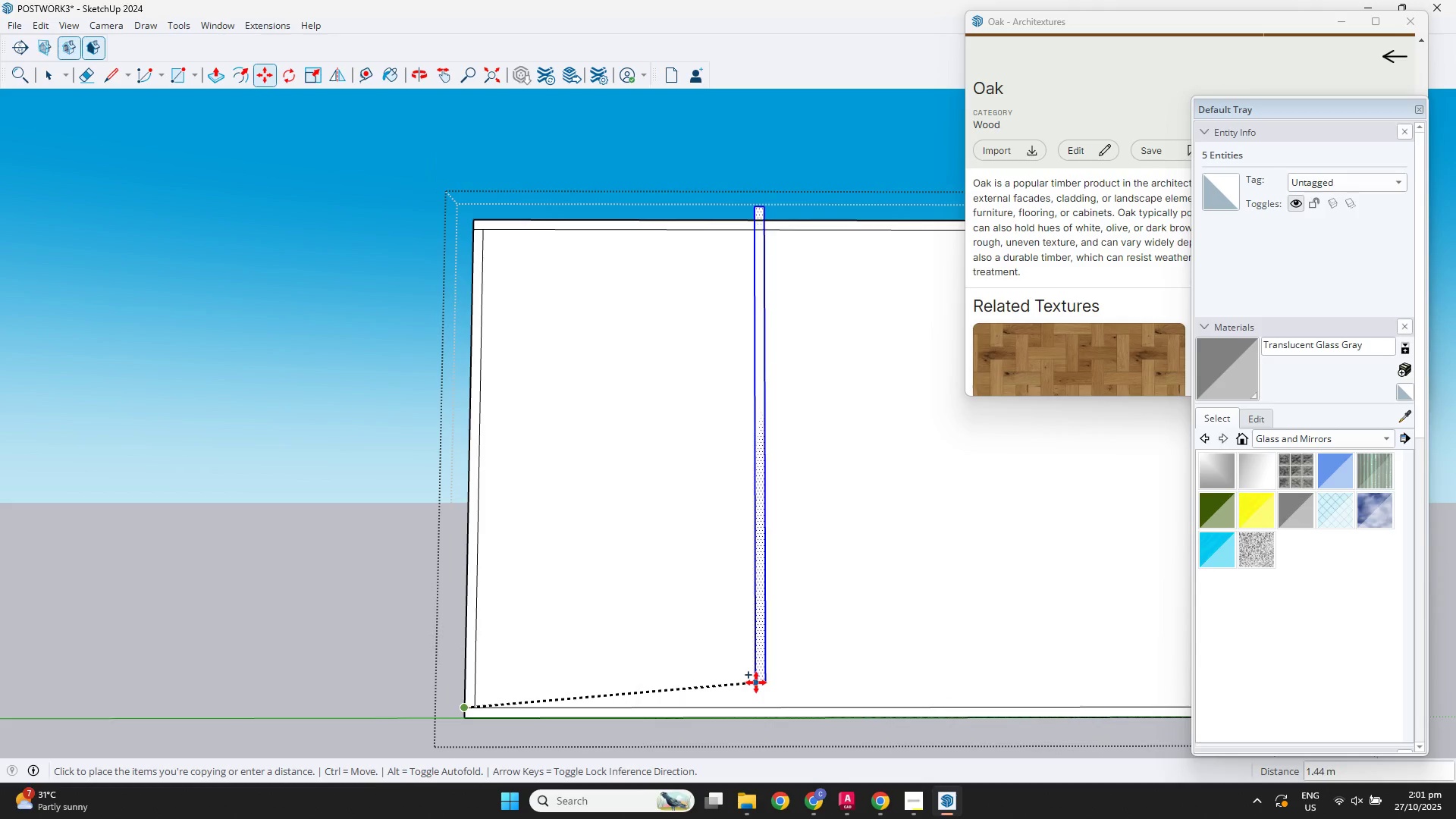 
hold_key(key=ShiftLeft, duration=0.48)
 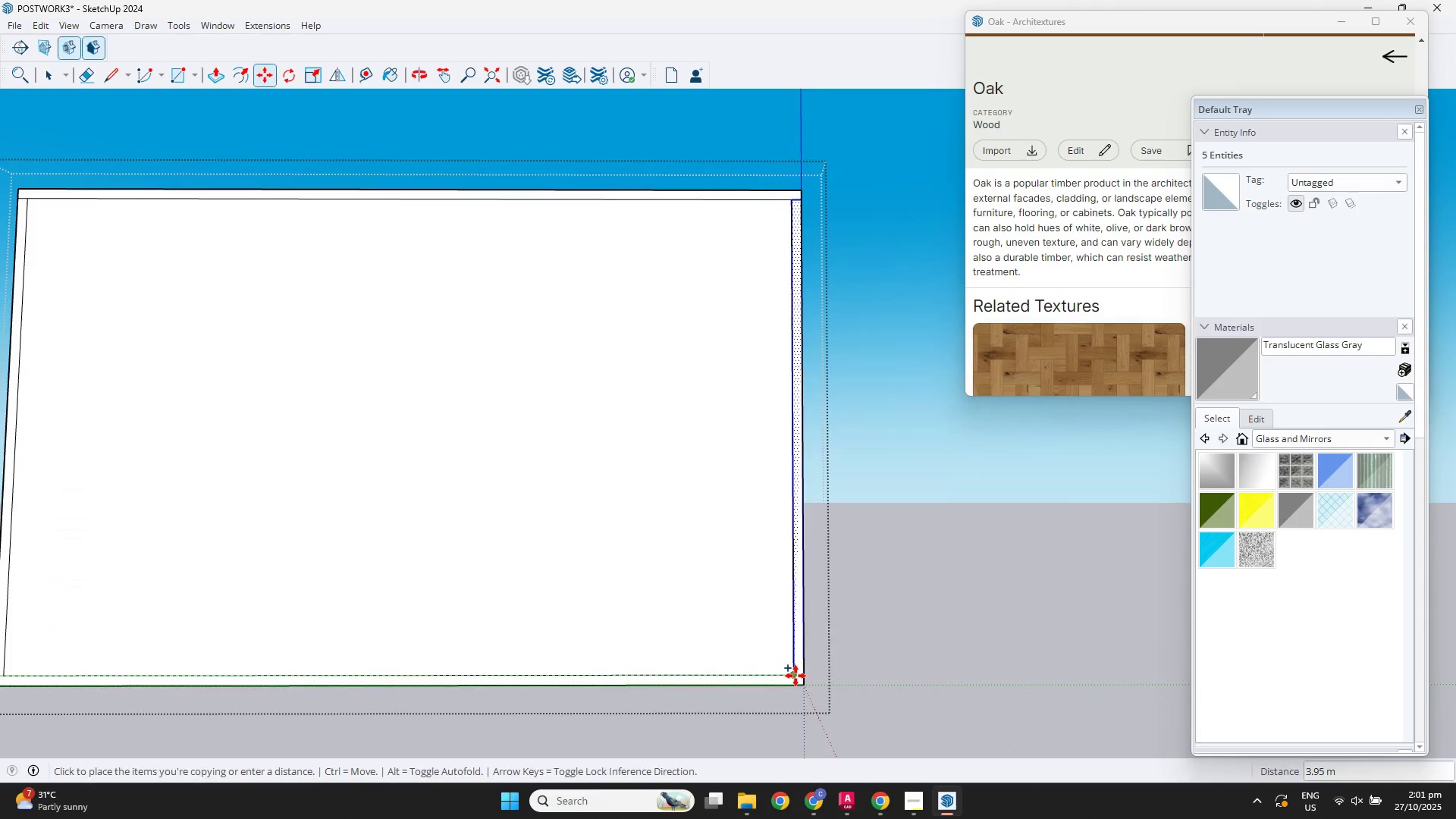 
left_click([795, 676])
 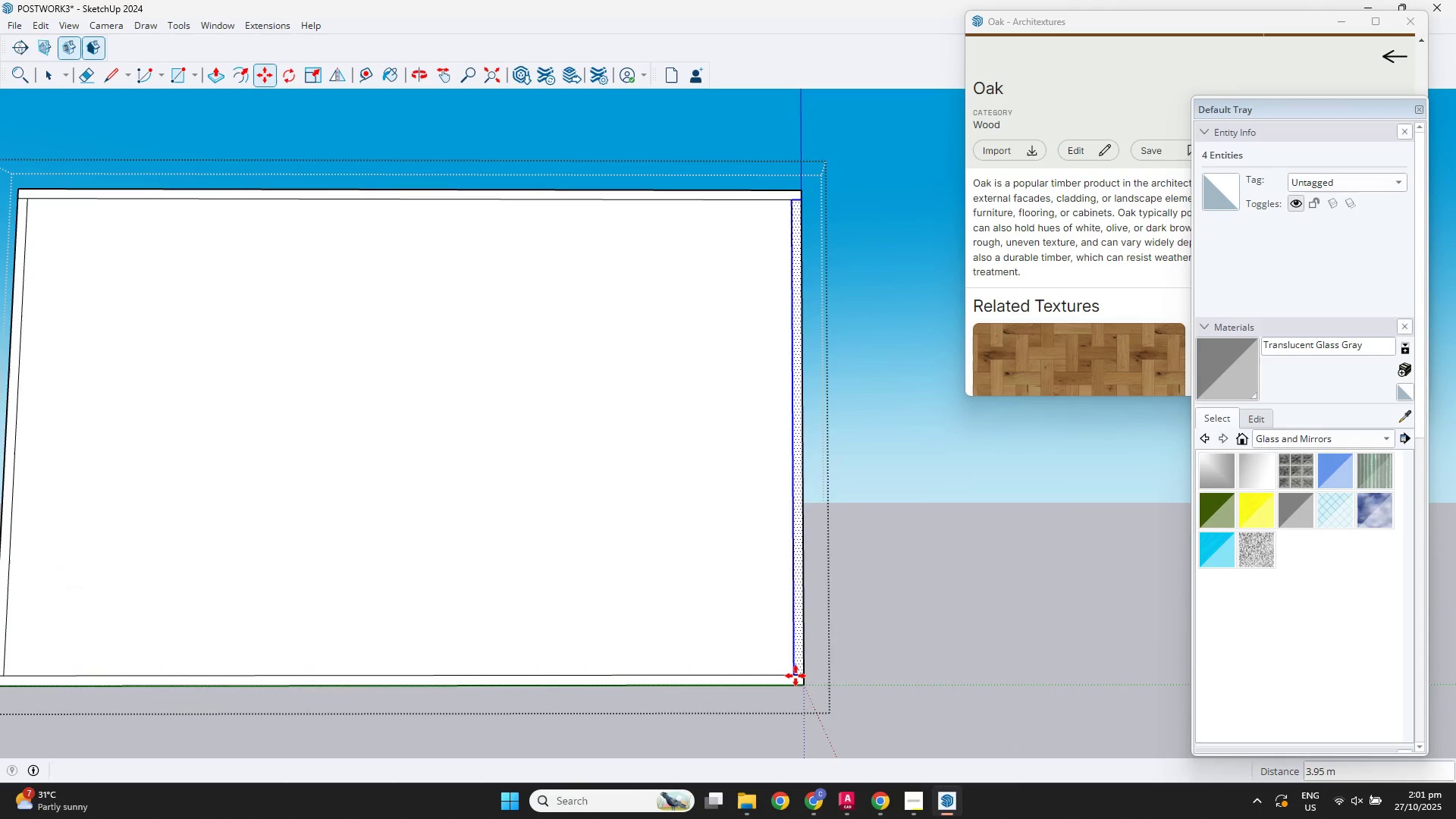 
key(NumpadDivide)
 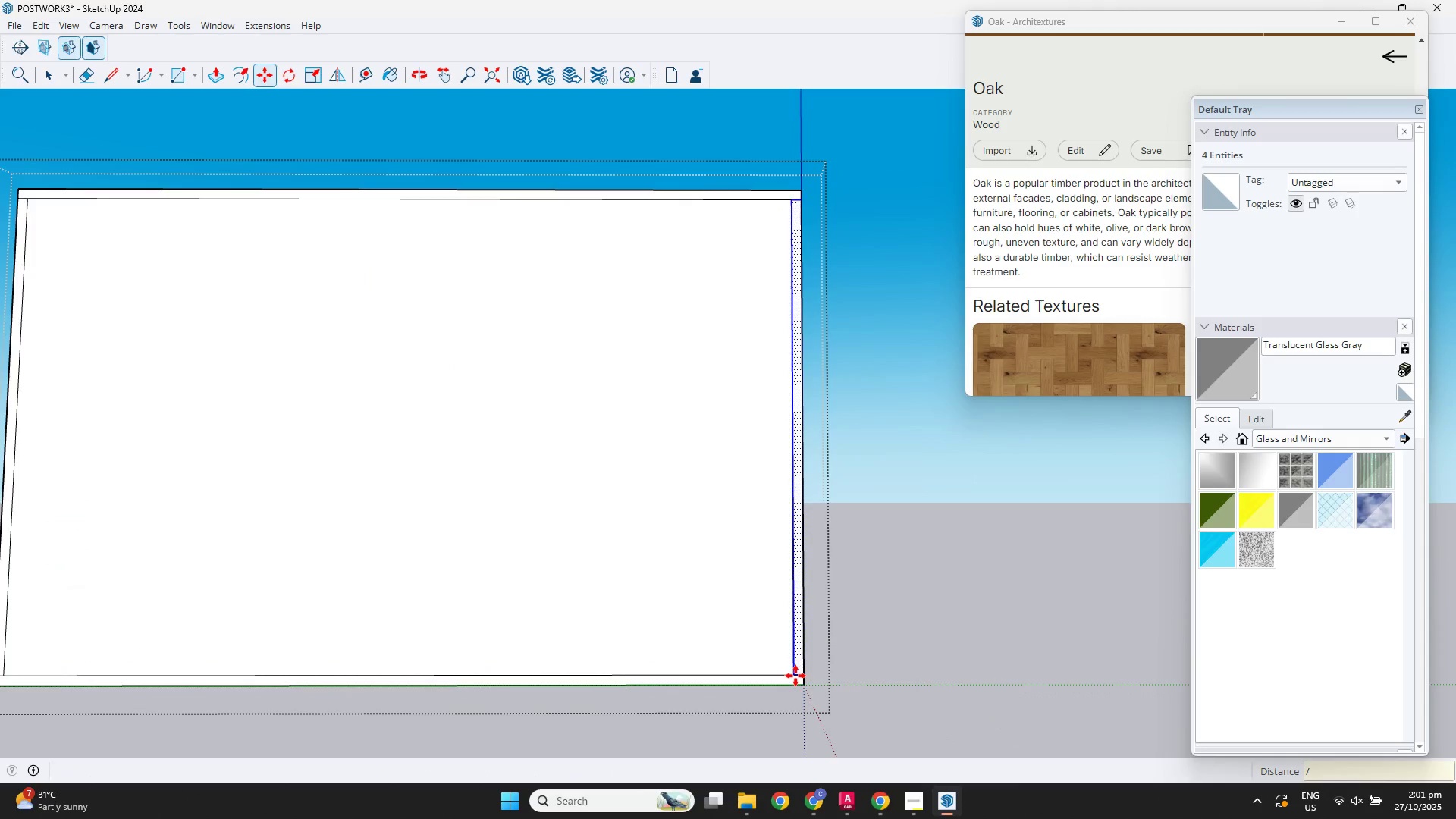 
key(Numpad3)
 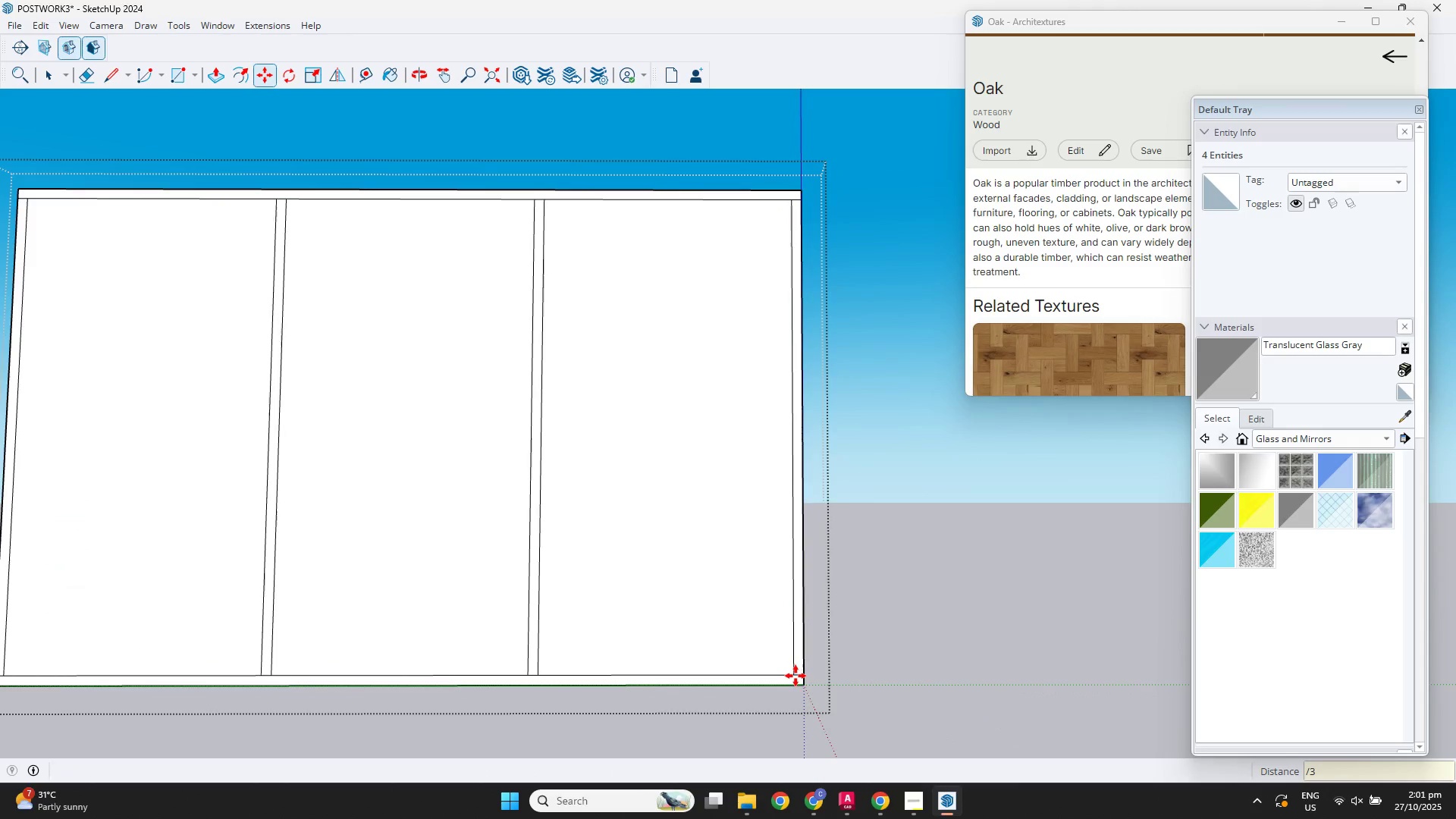 
key(NumpadEnter)
 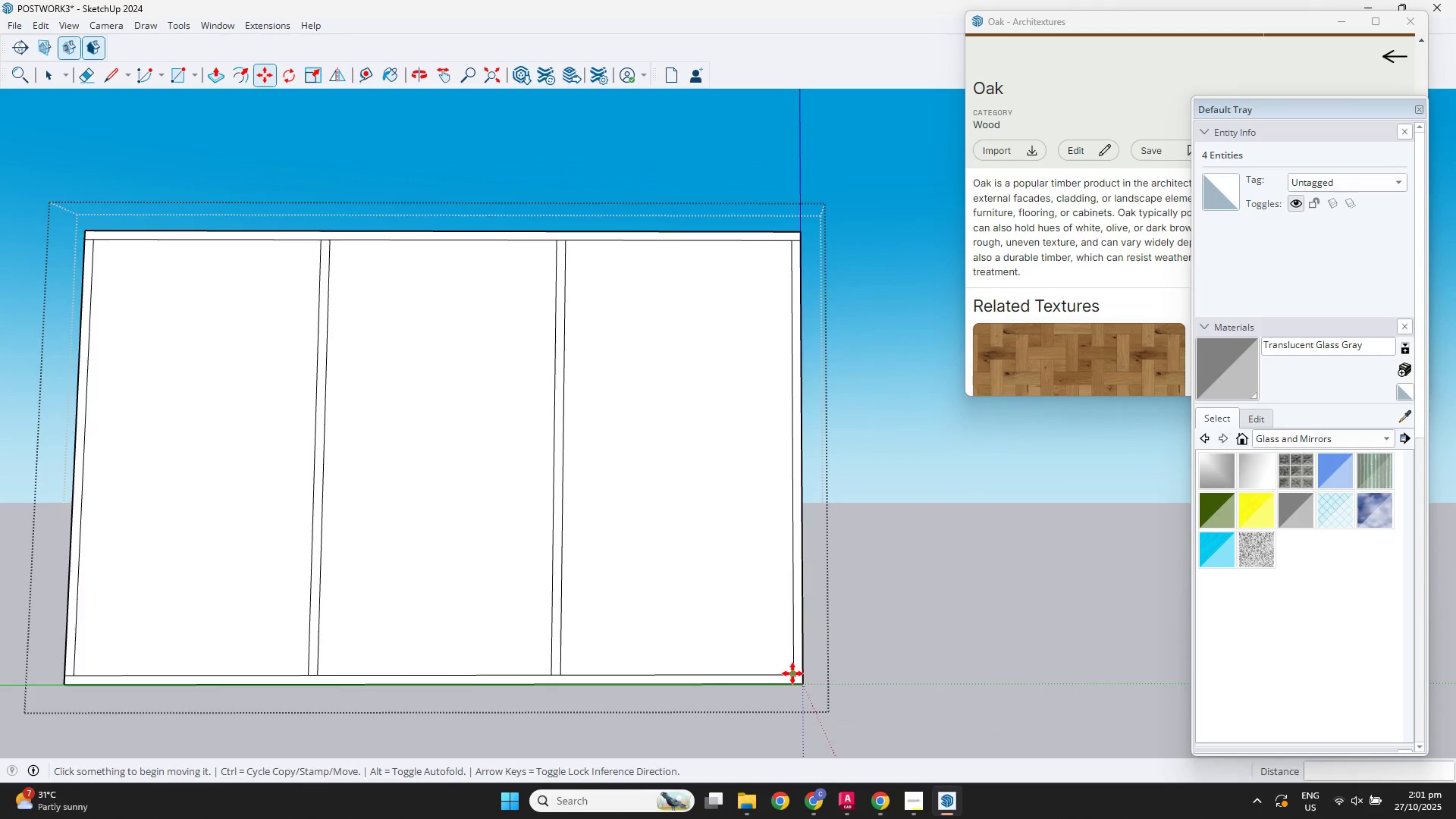 
scroll: coordinate [801, 664], scroll_direction: down, amount: 6.0
 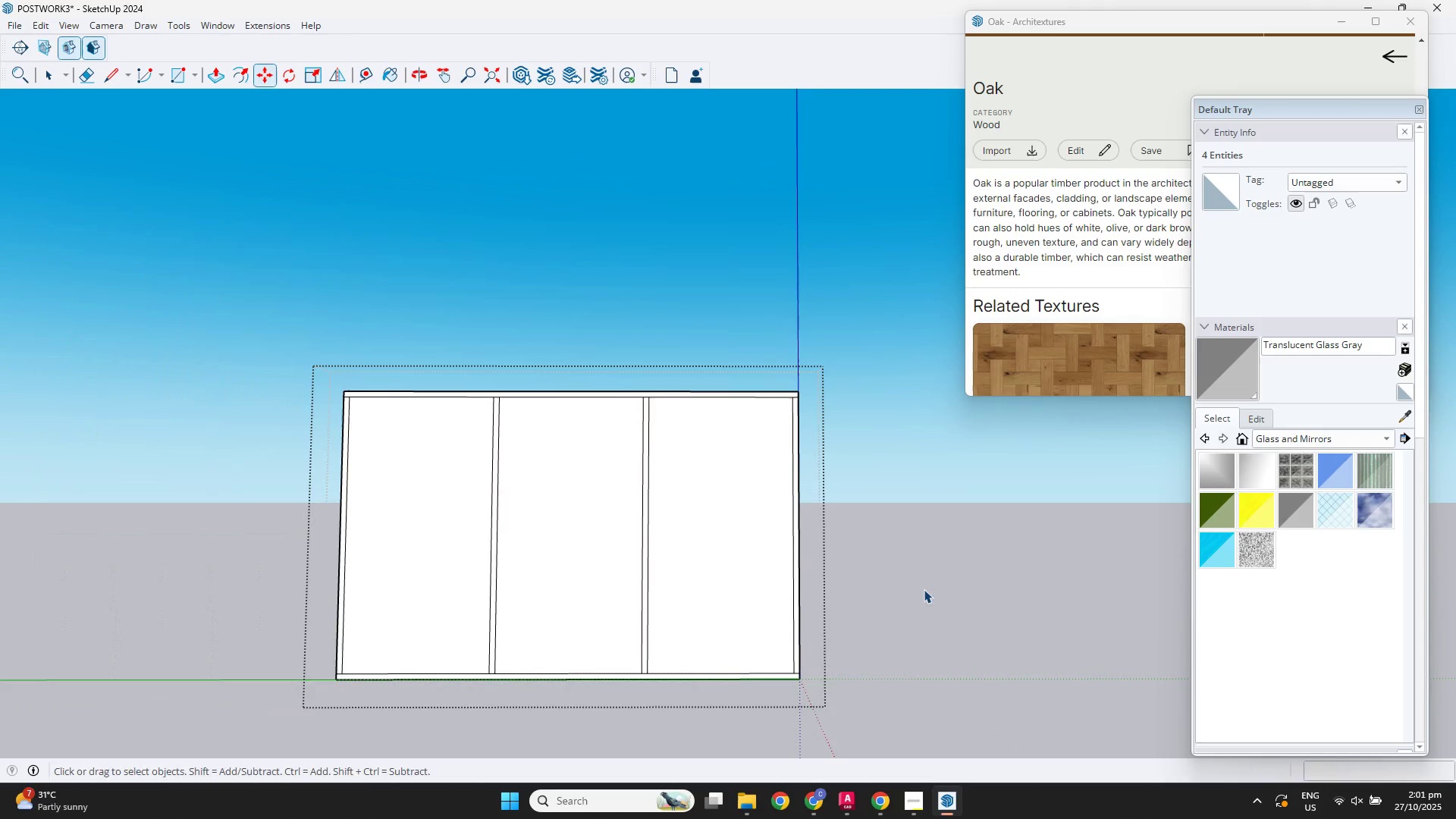 
key(Space)
 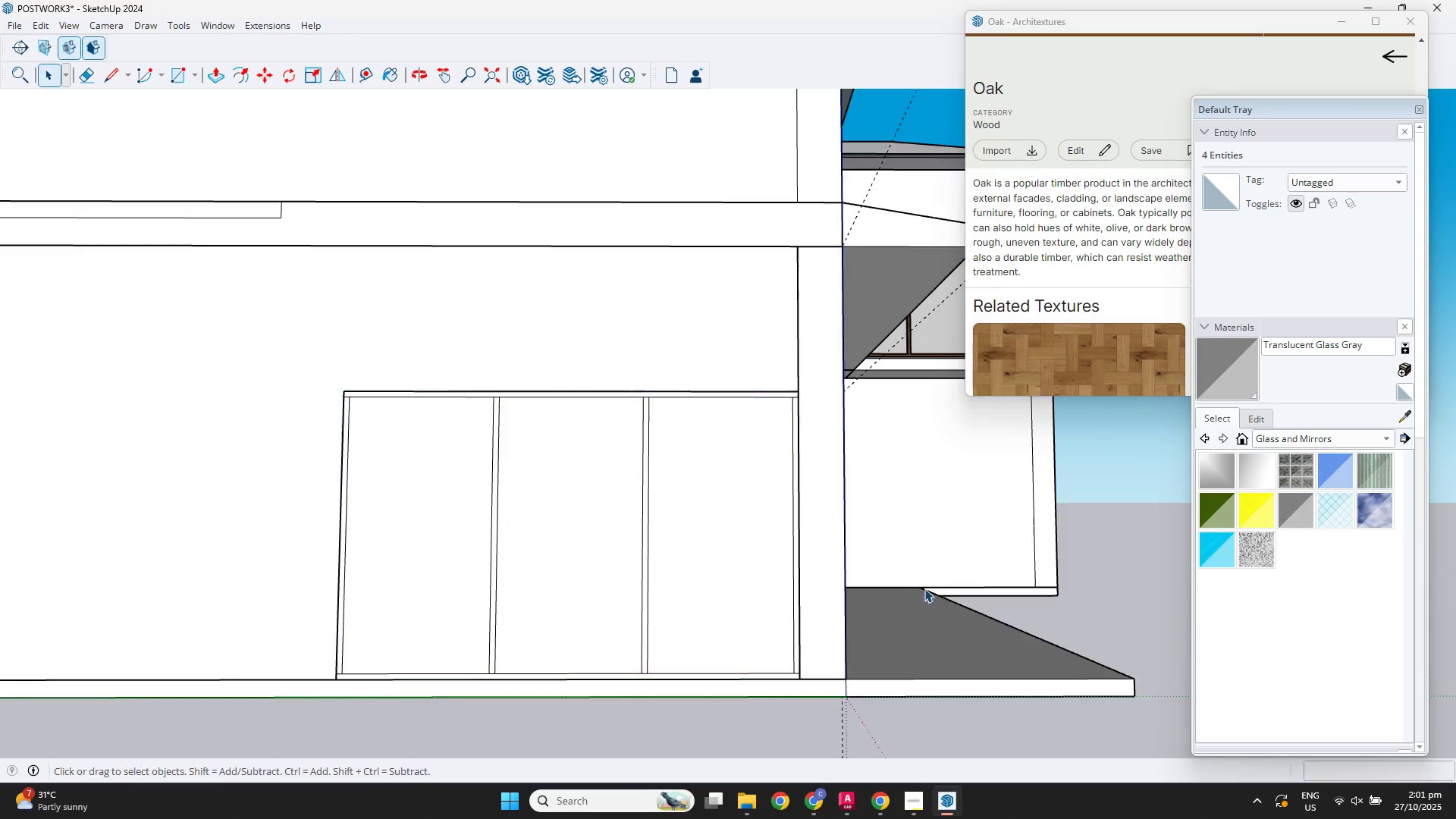 
left_click([924, 588])
 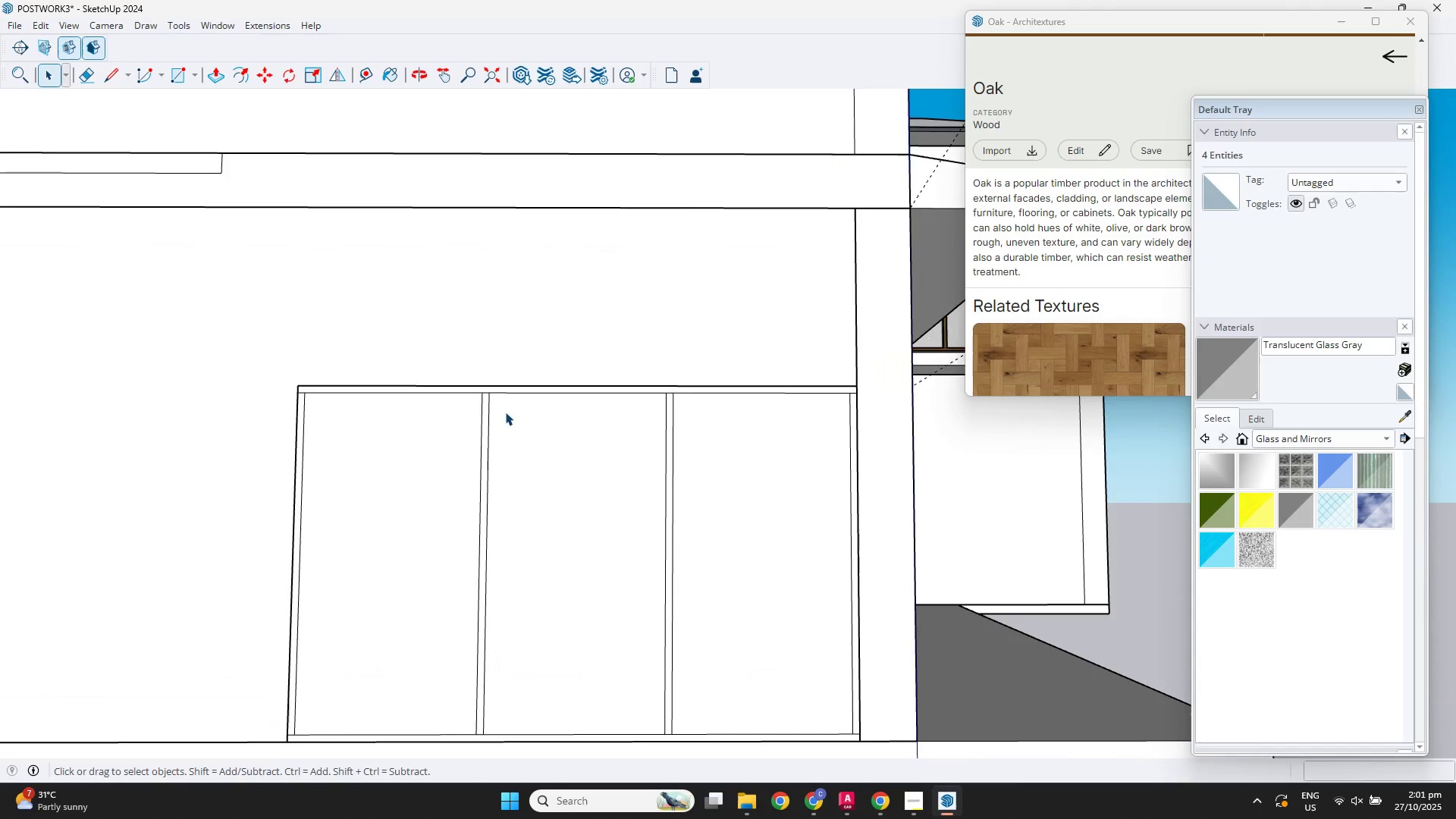 
scroll: coordinate [510, 412], scroll_direction: up, amount: 3.0
 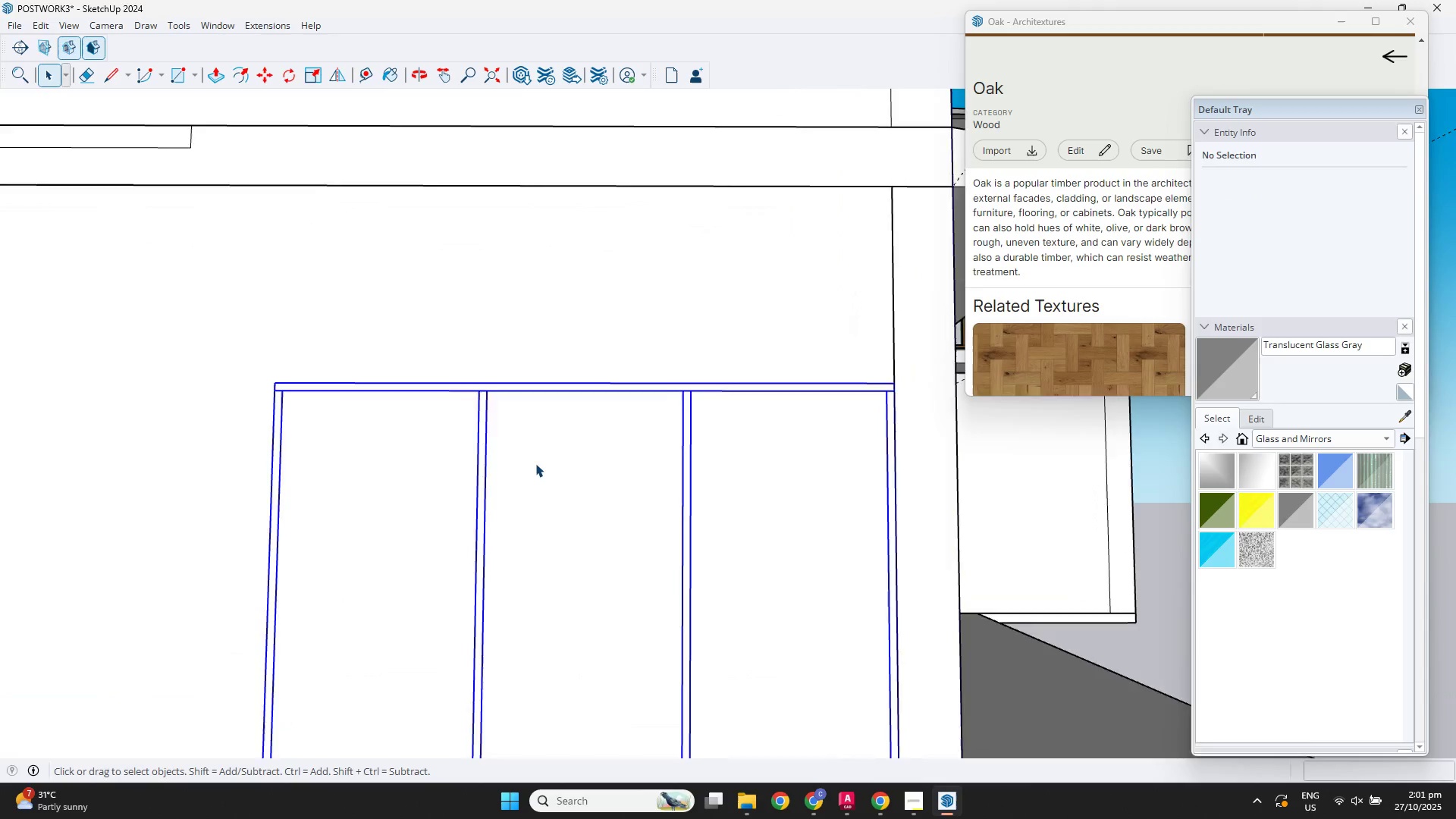 
double_click([535, 463])
 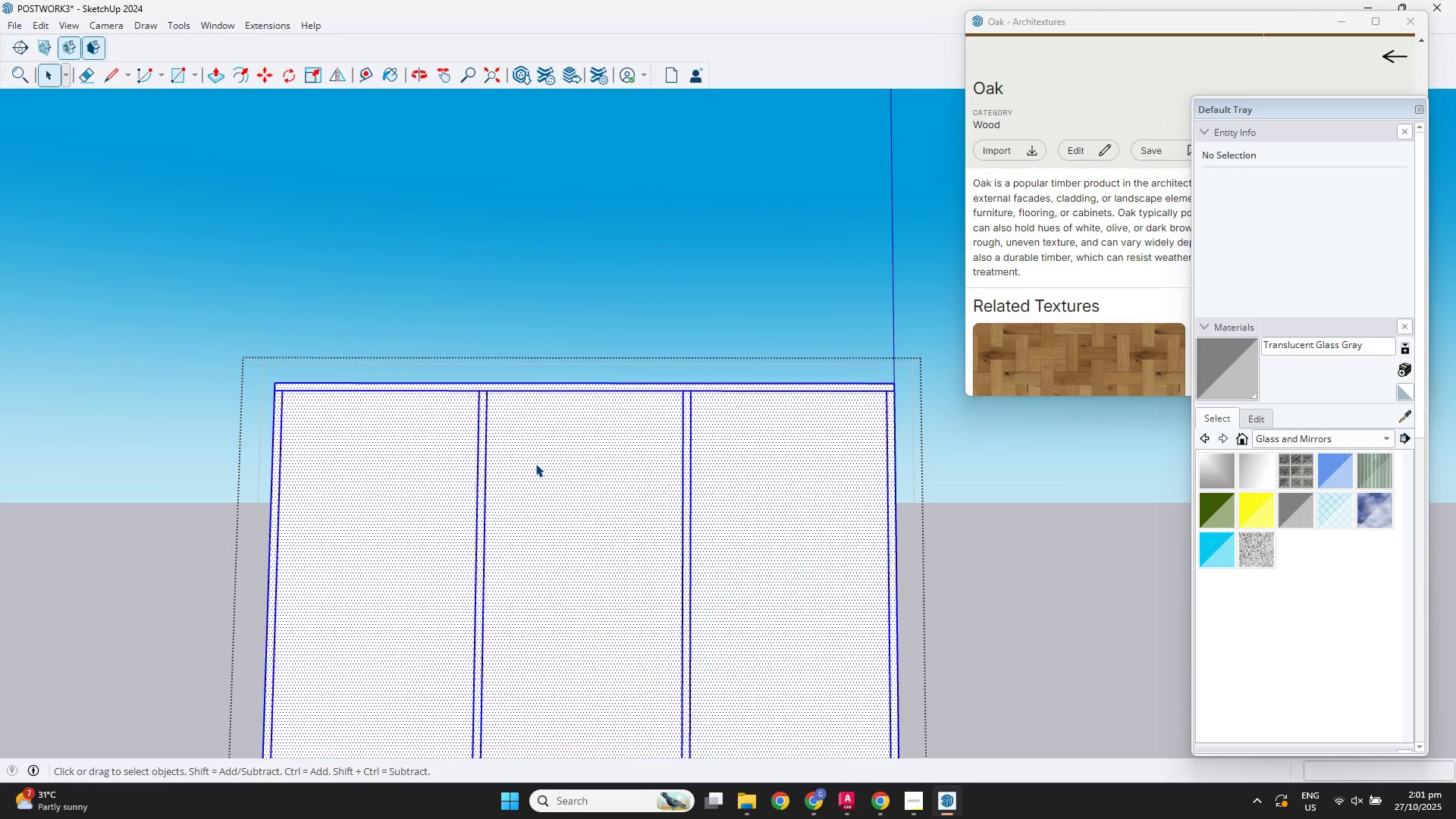 
triple_click([535, 463])
 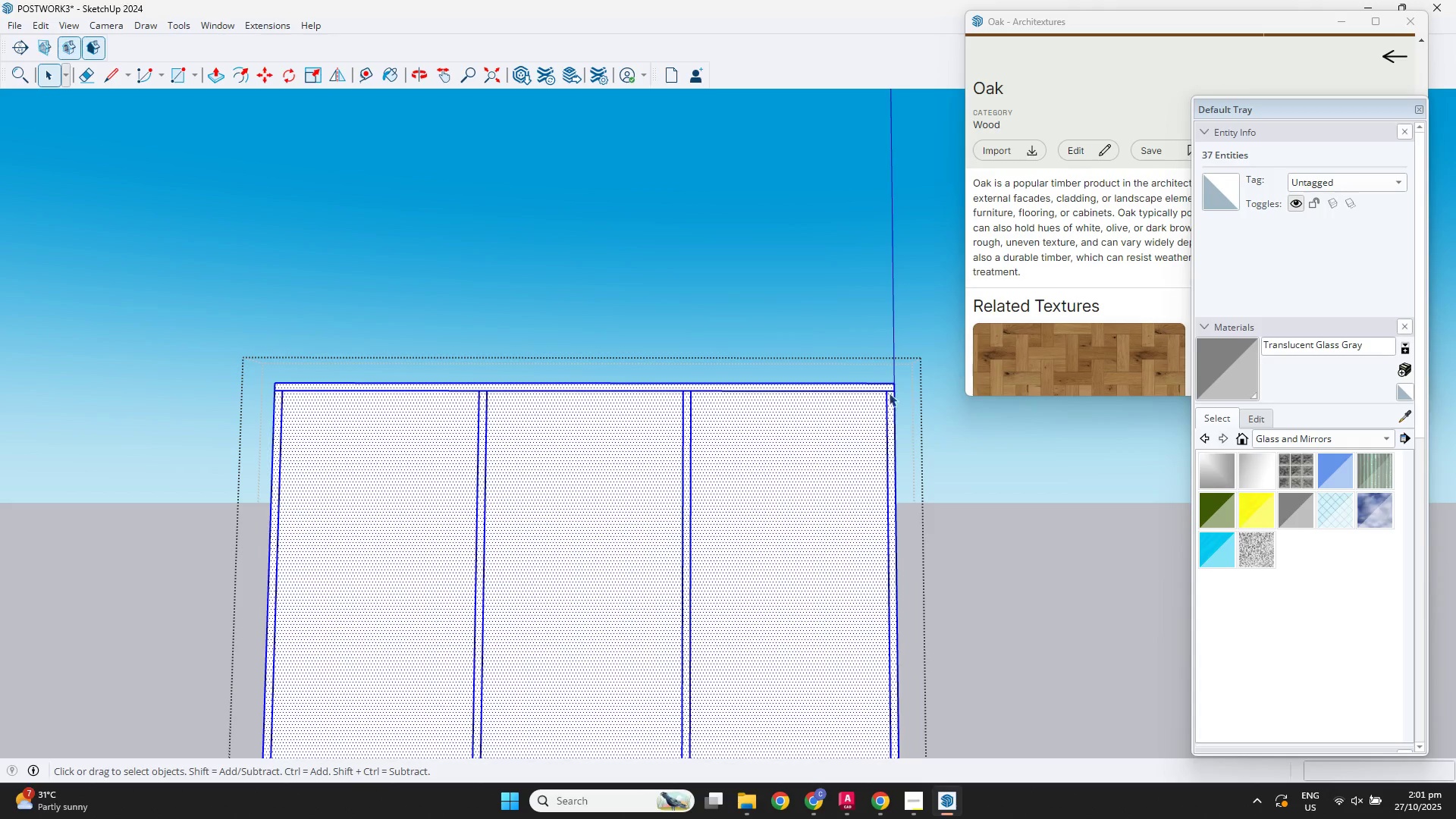 
left_click([611, 595])
 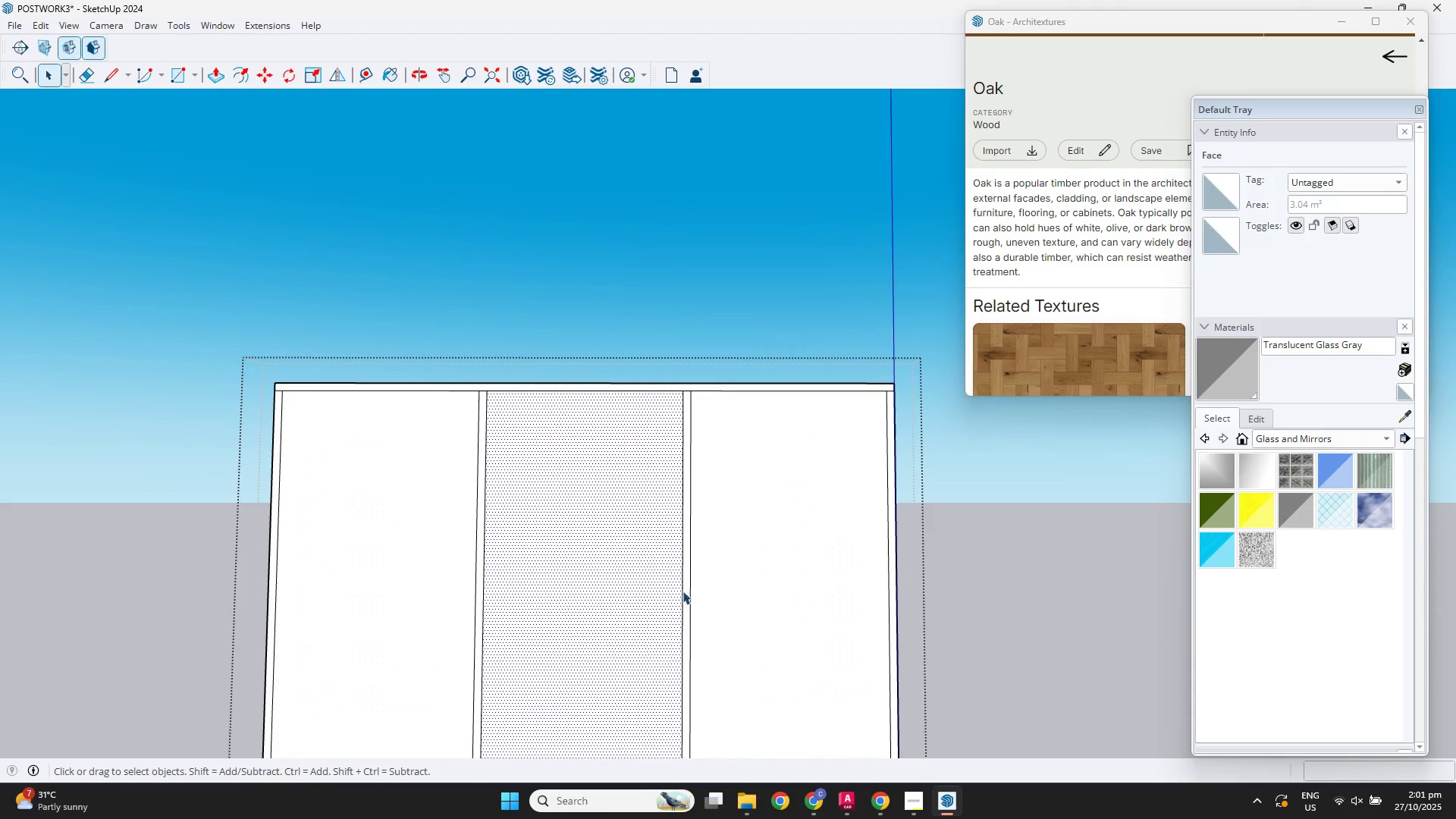 
key(Delete)
 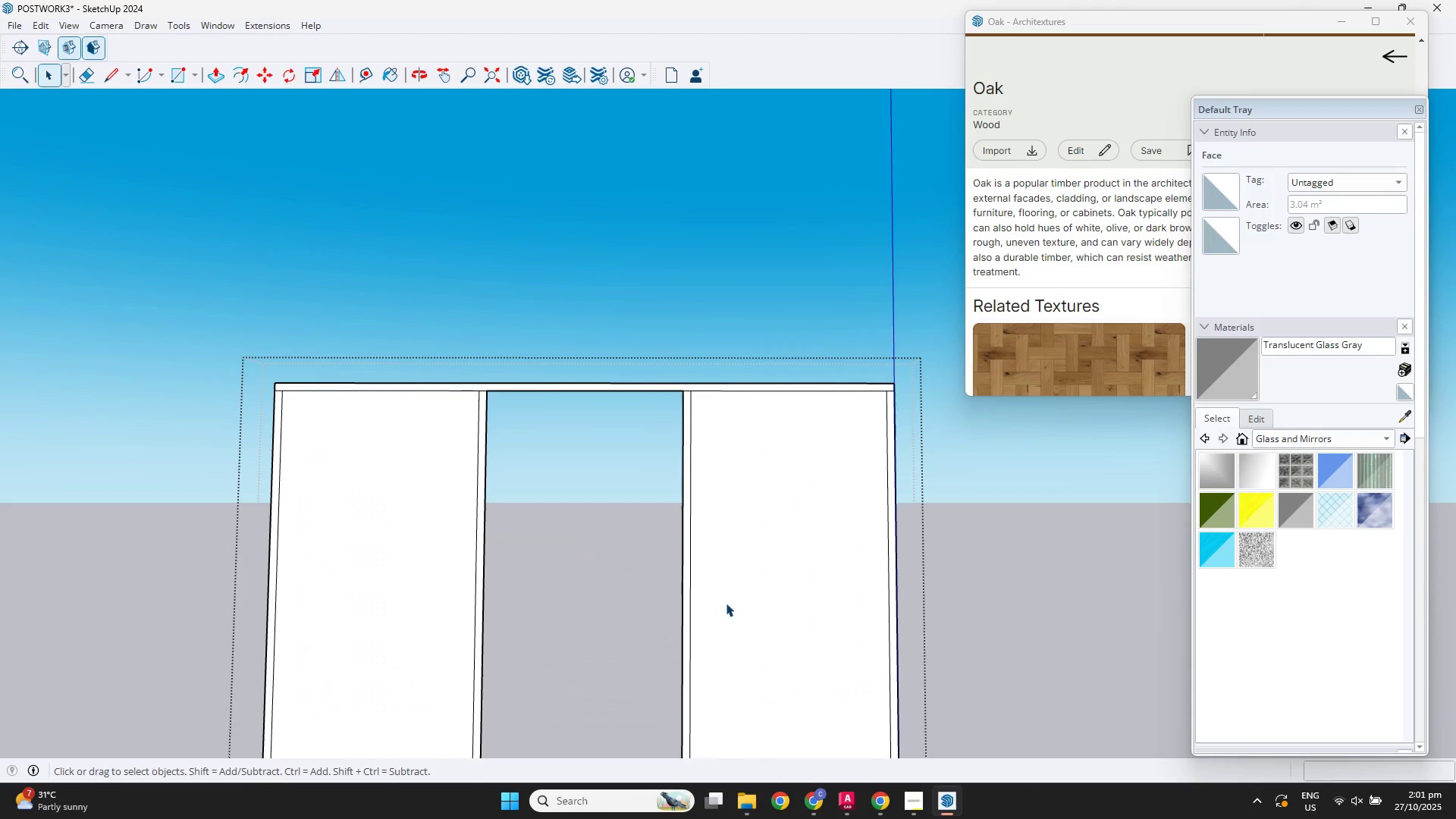 
left_click([726, 603])
 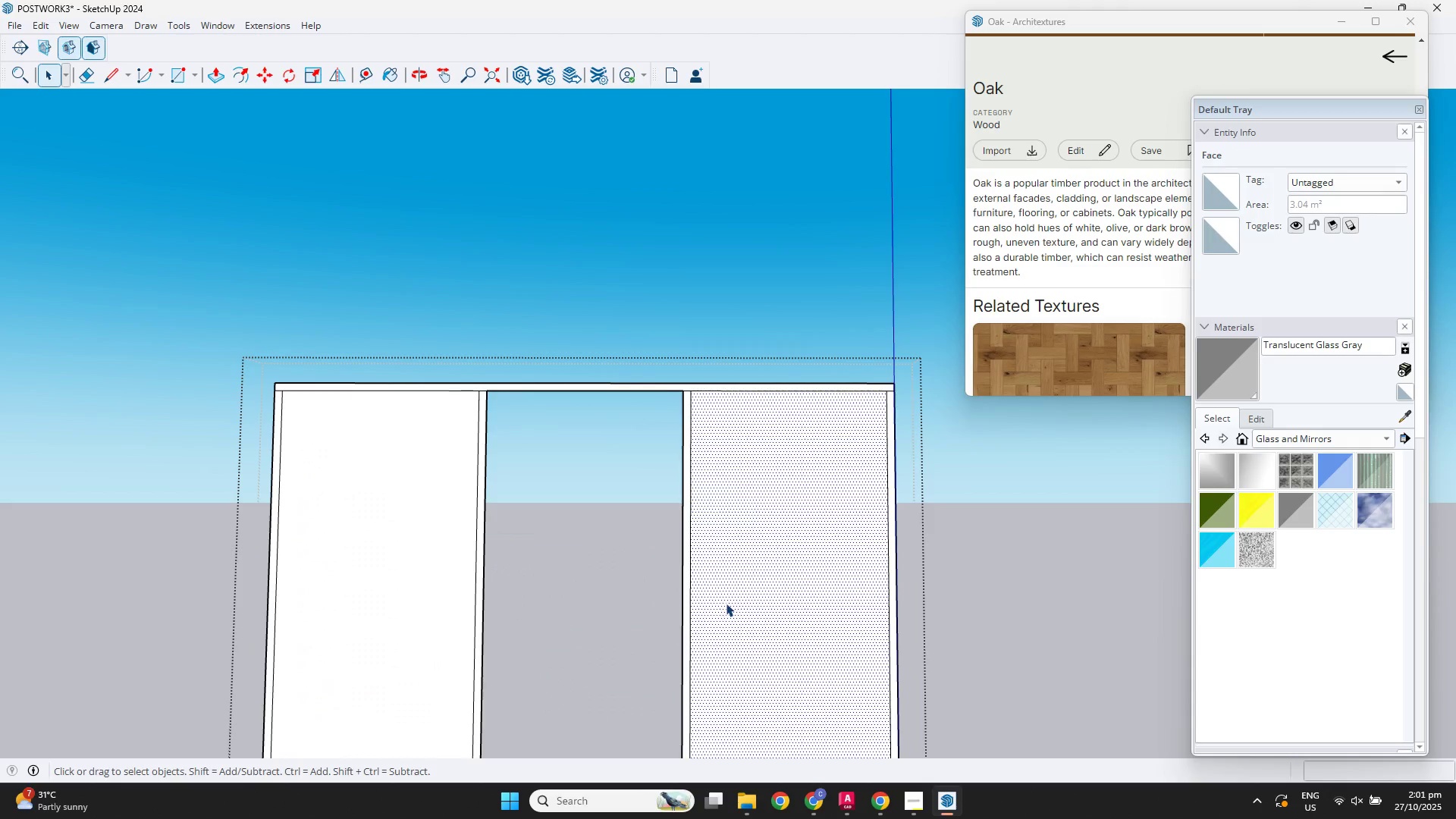 
key(Delete)
 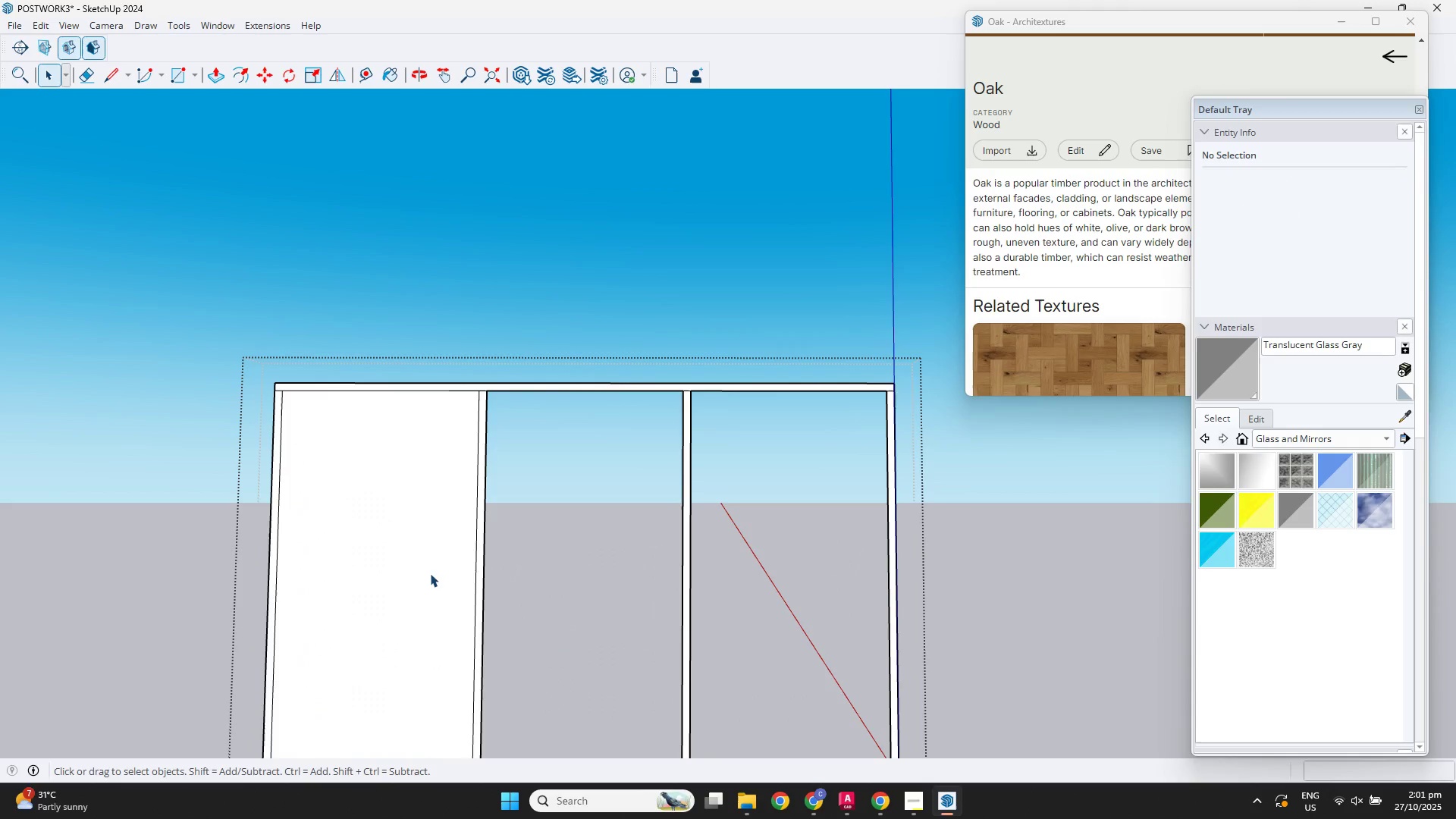 
double_click([430, 573])
 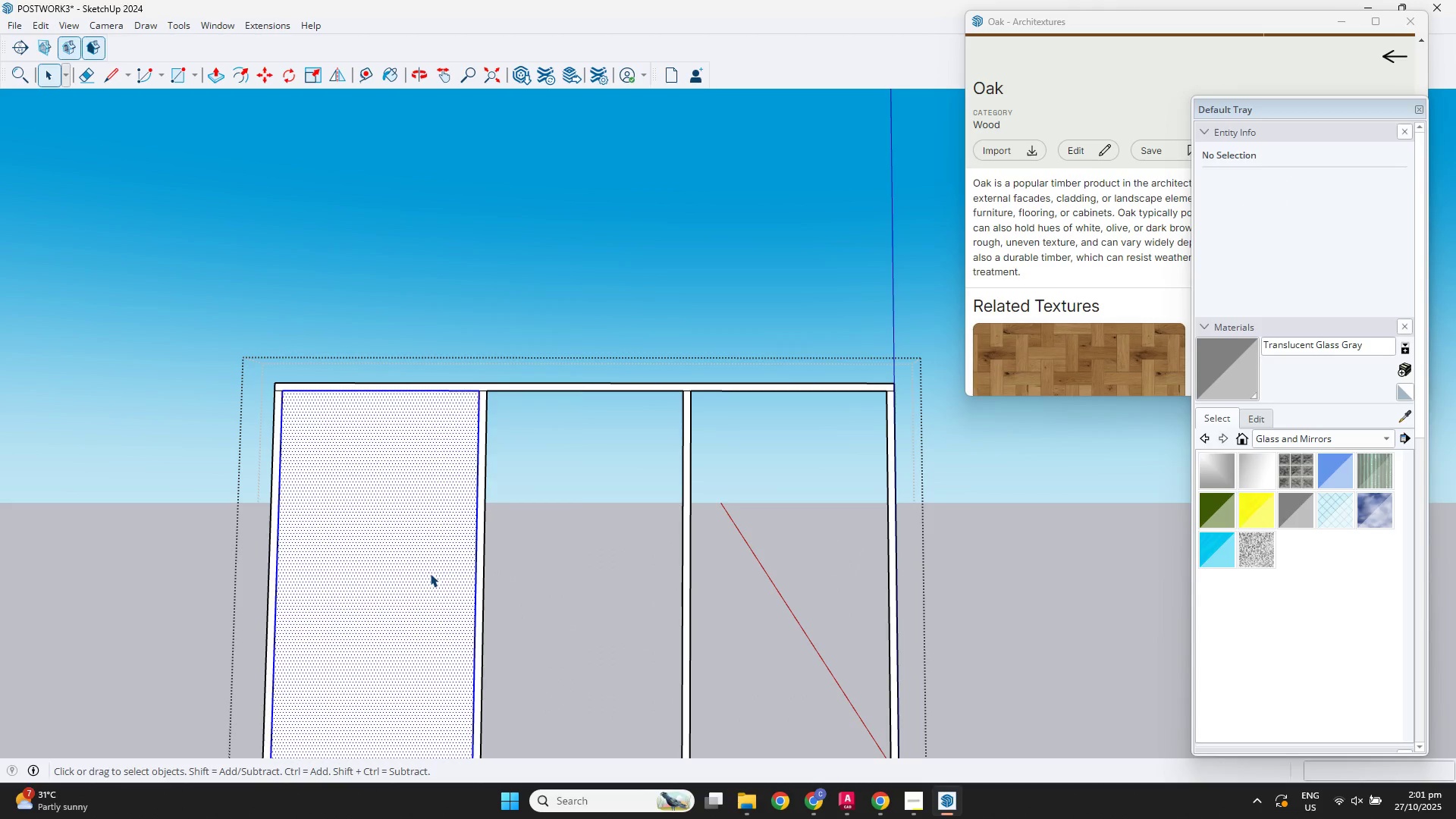 
right_click([430, 573])
 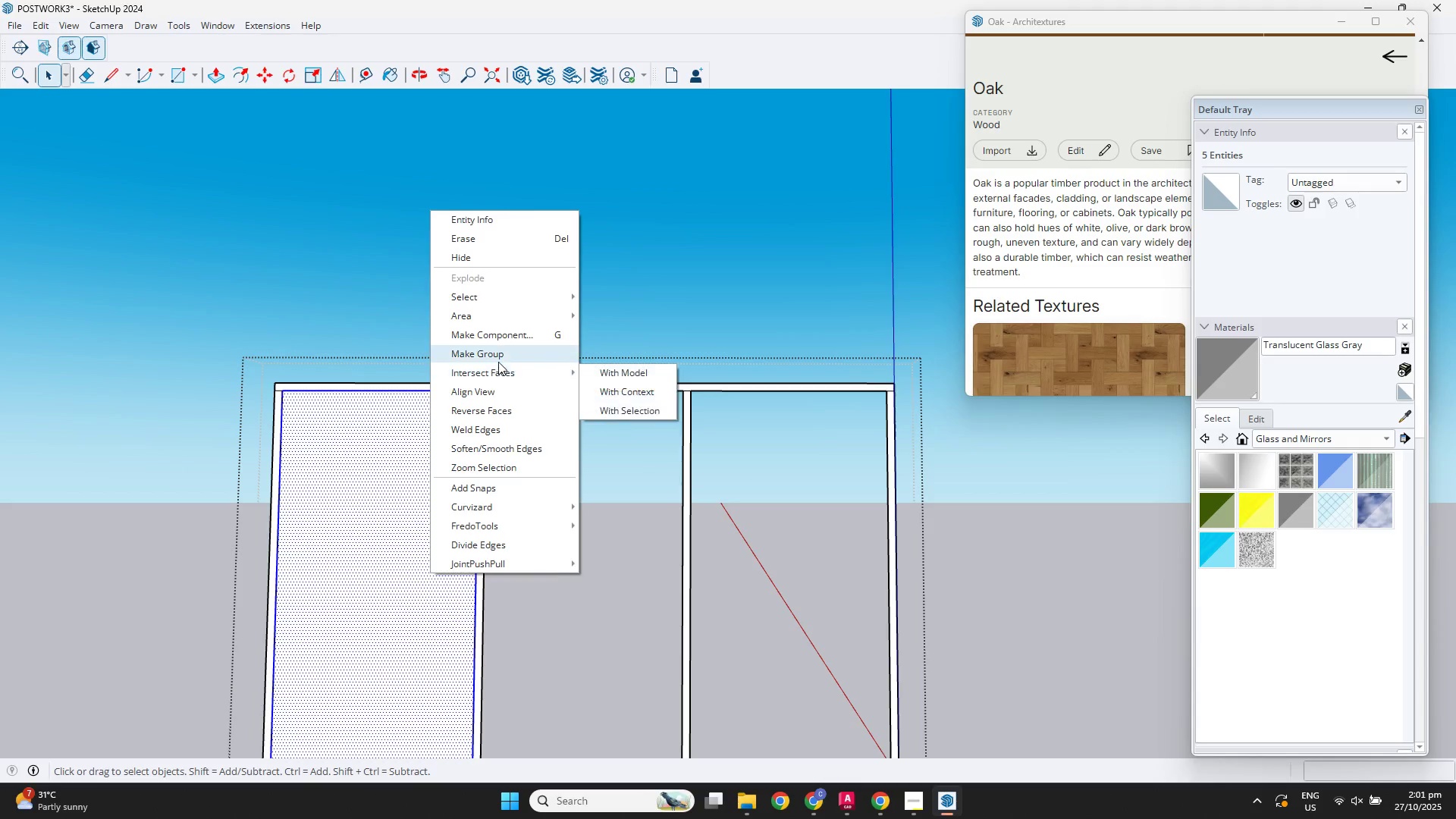 
left_click([490, 356])
 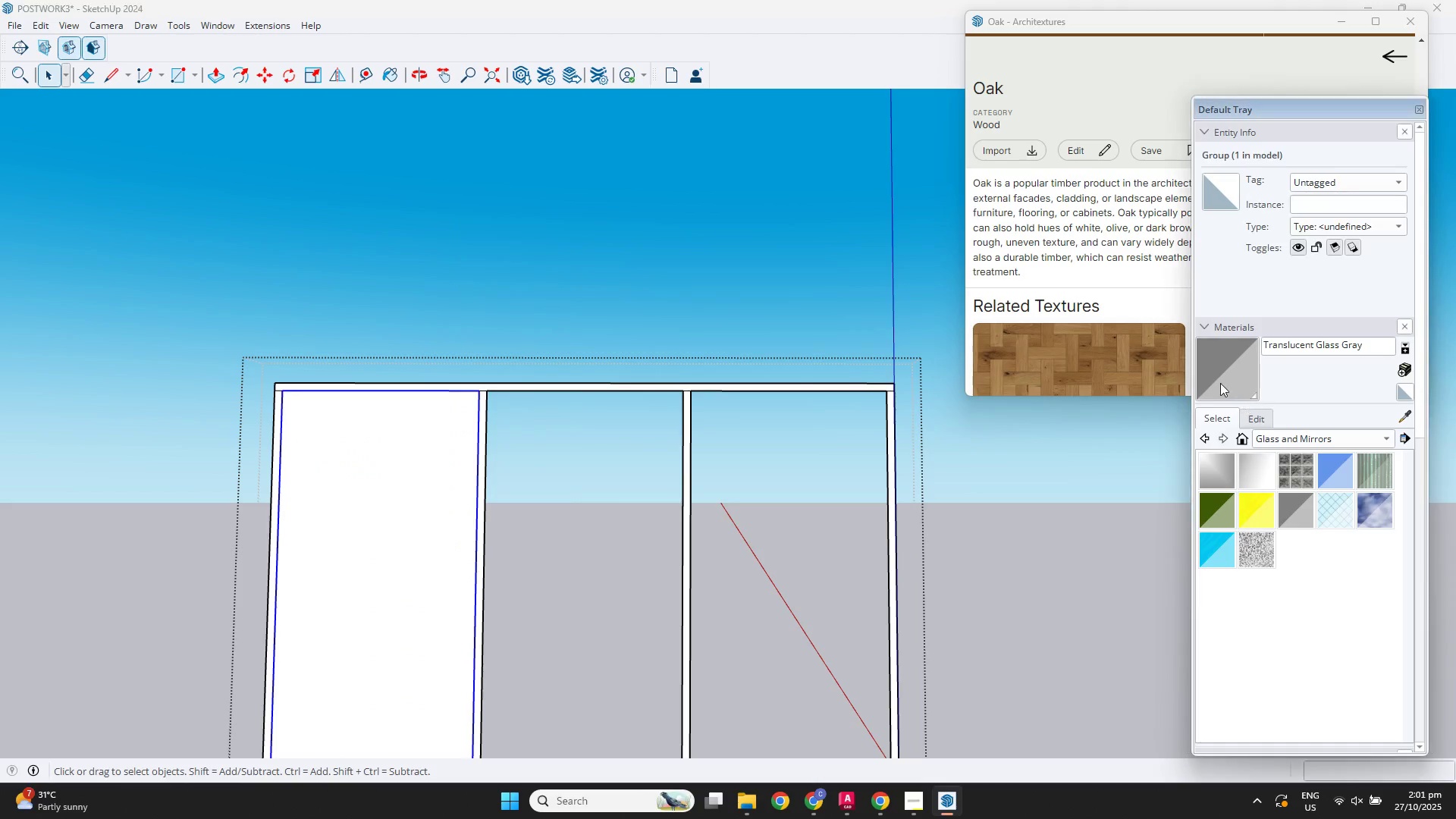 
left_click([1220, 383])
 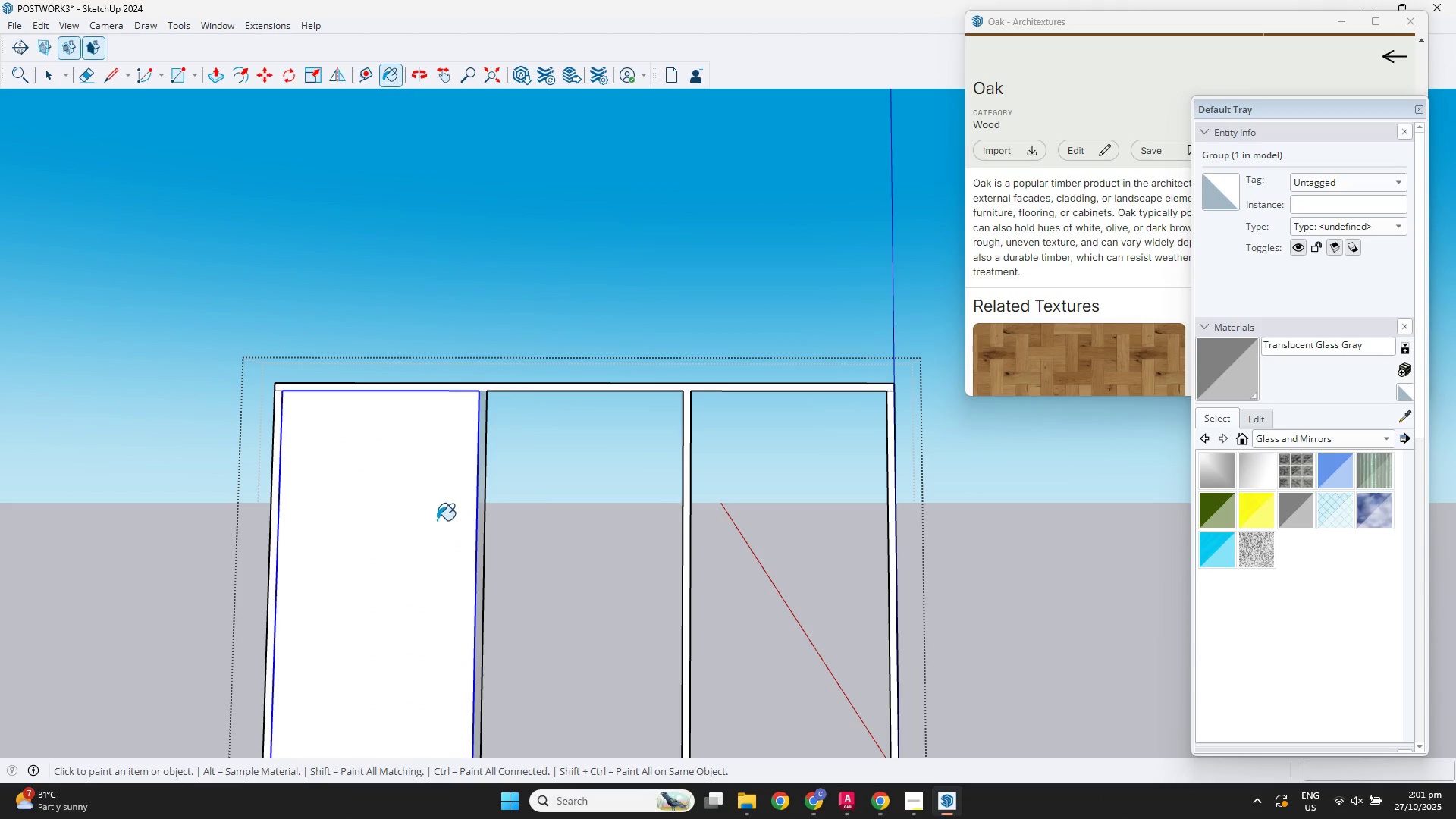 
key(Control+Z)
 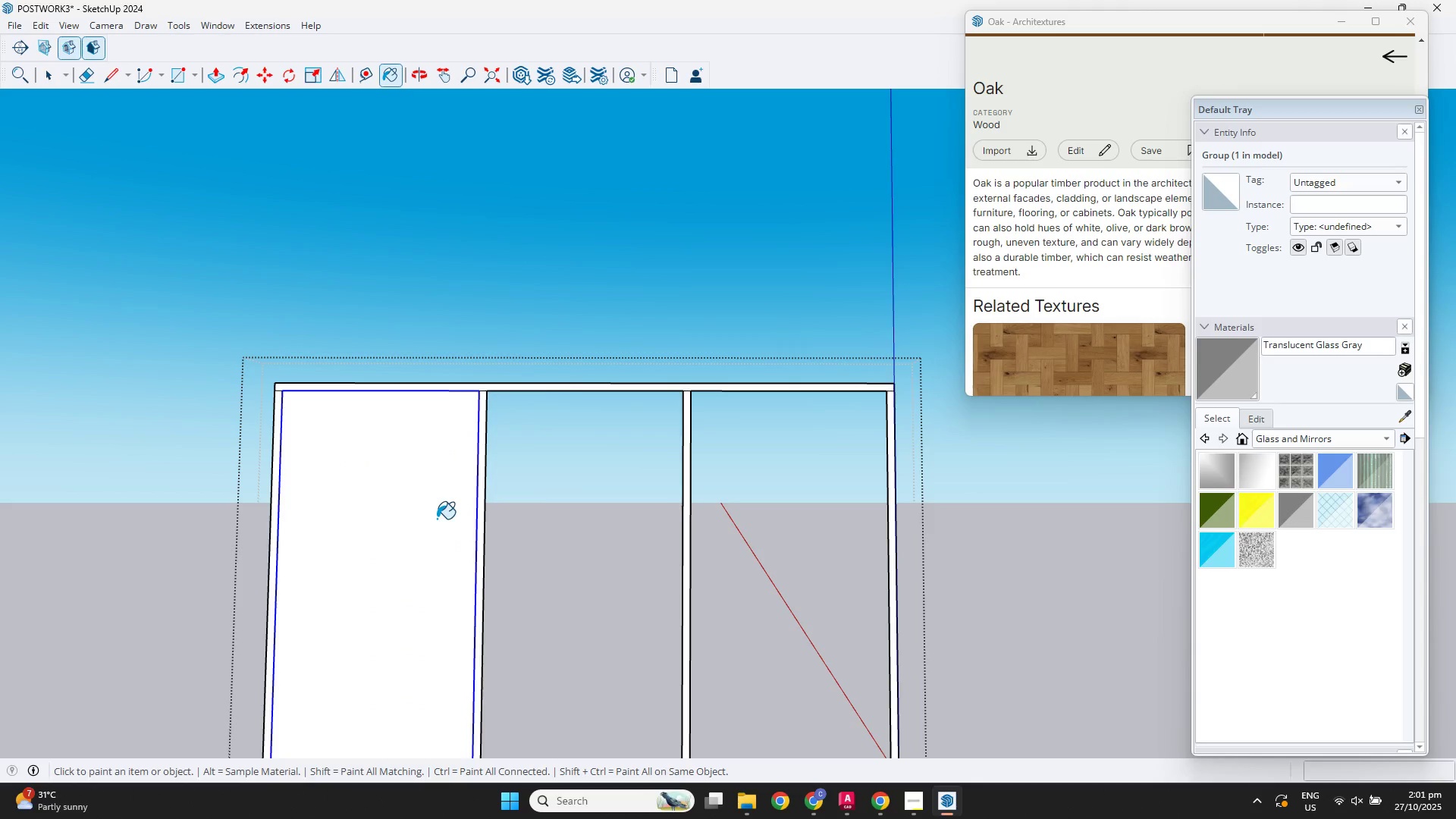 
left_click([437, 519])
 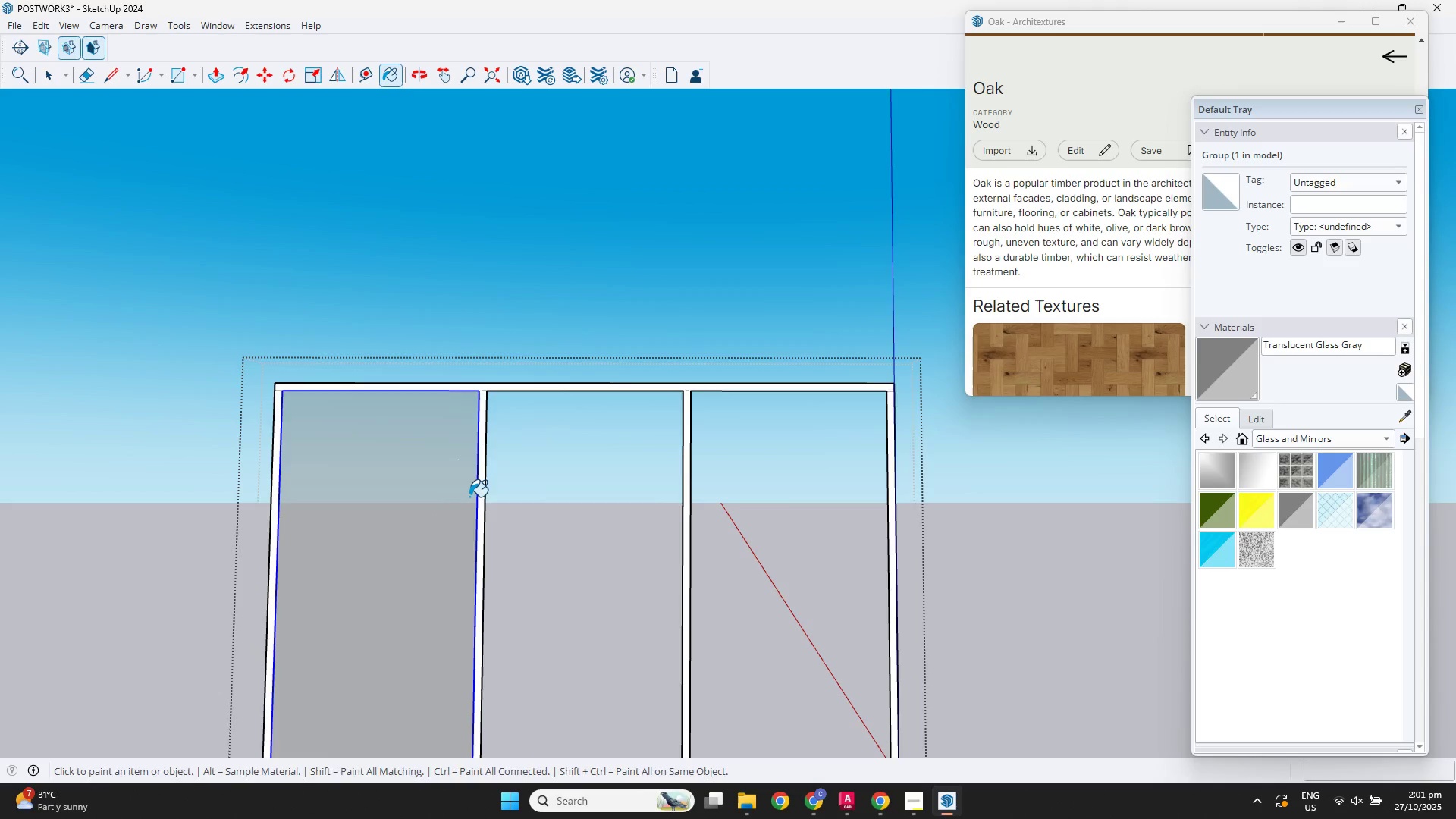 
scroll: coordinate [500, 405], scroll_direction: down, amount: 1.0
 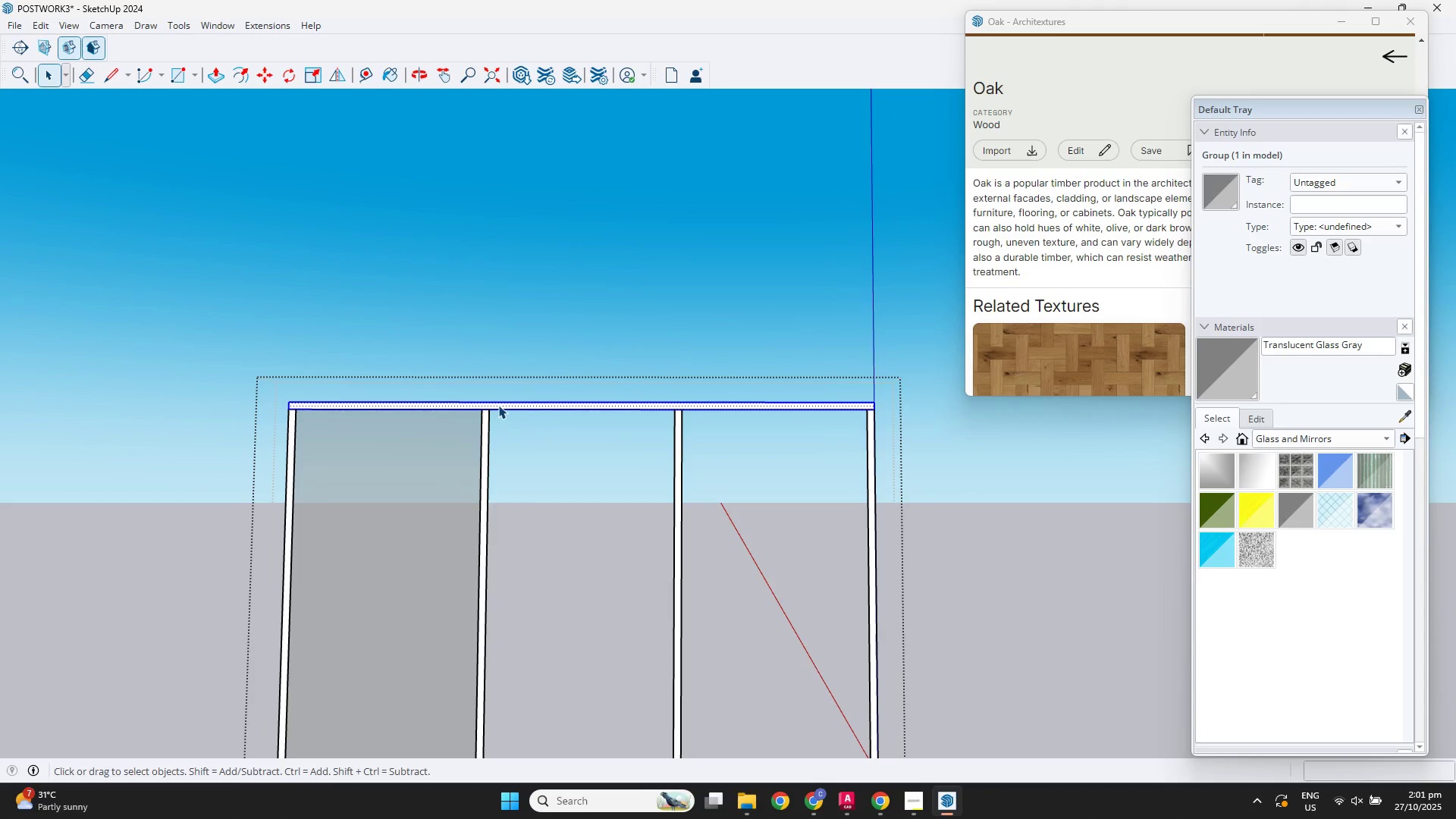 
key(Space)
 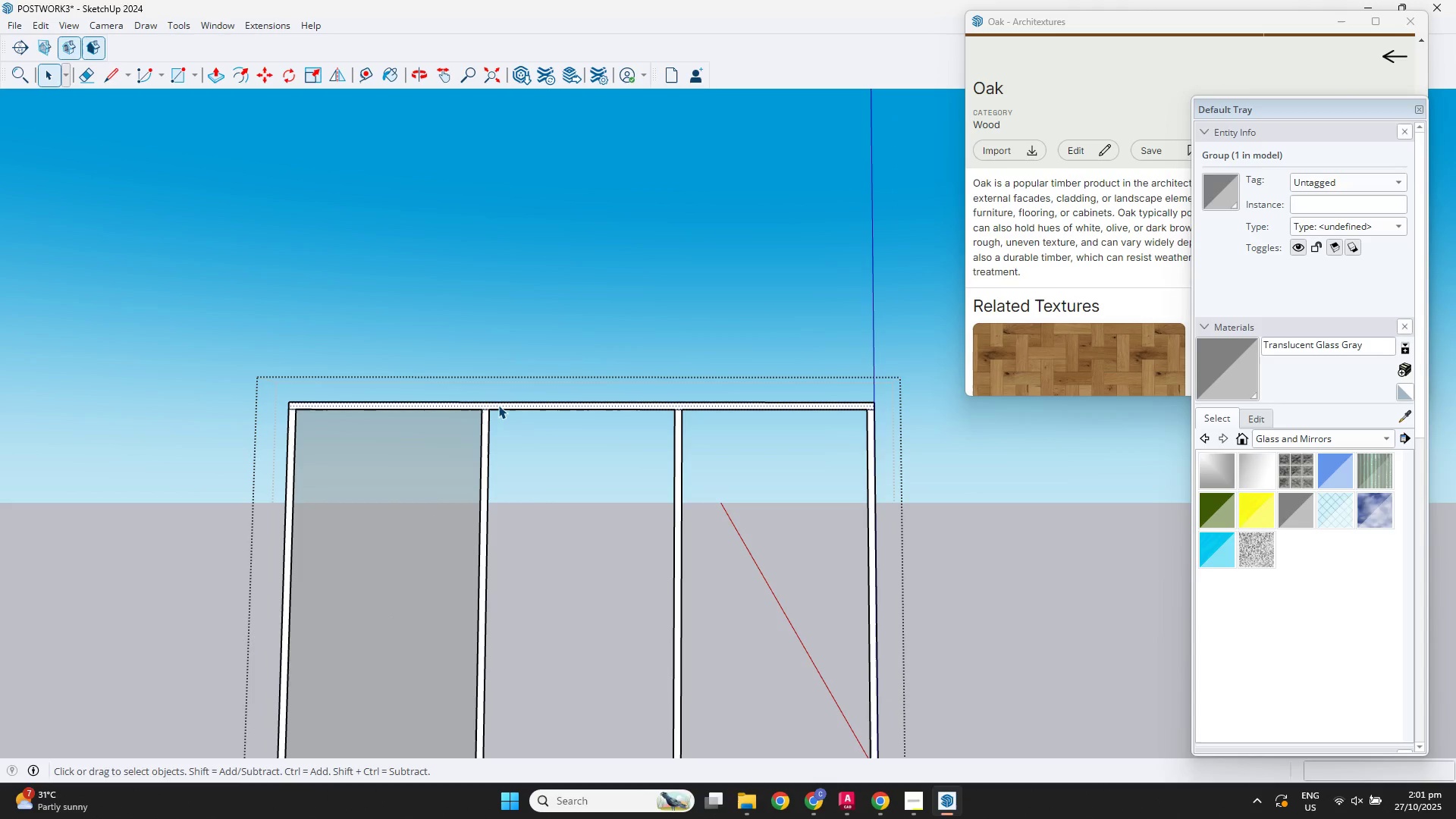 
double_click([498, 405])
 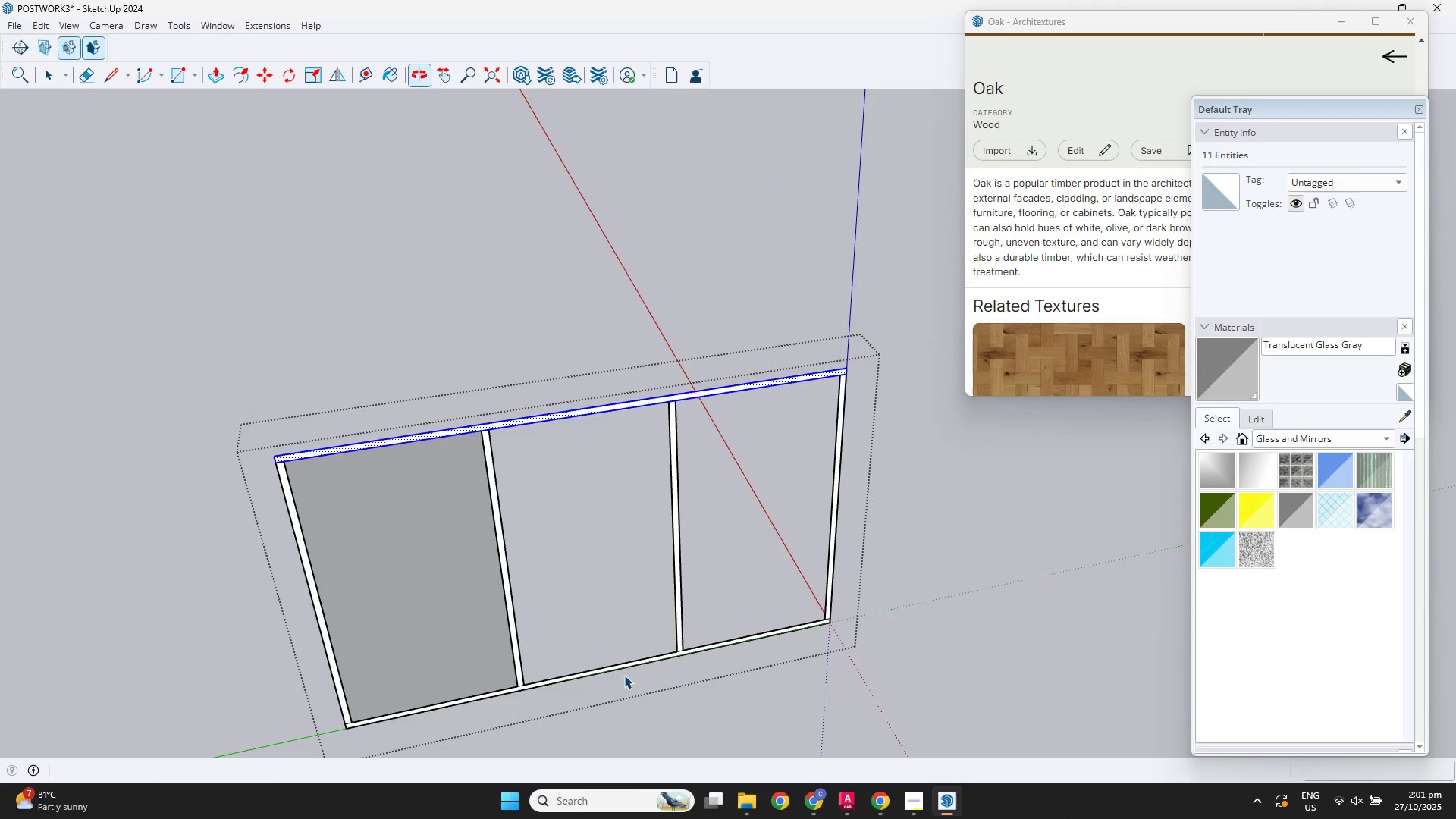 
key(P)
 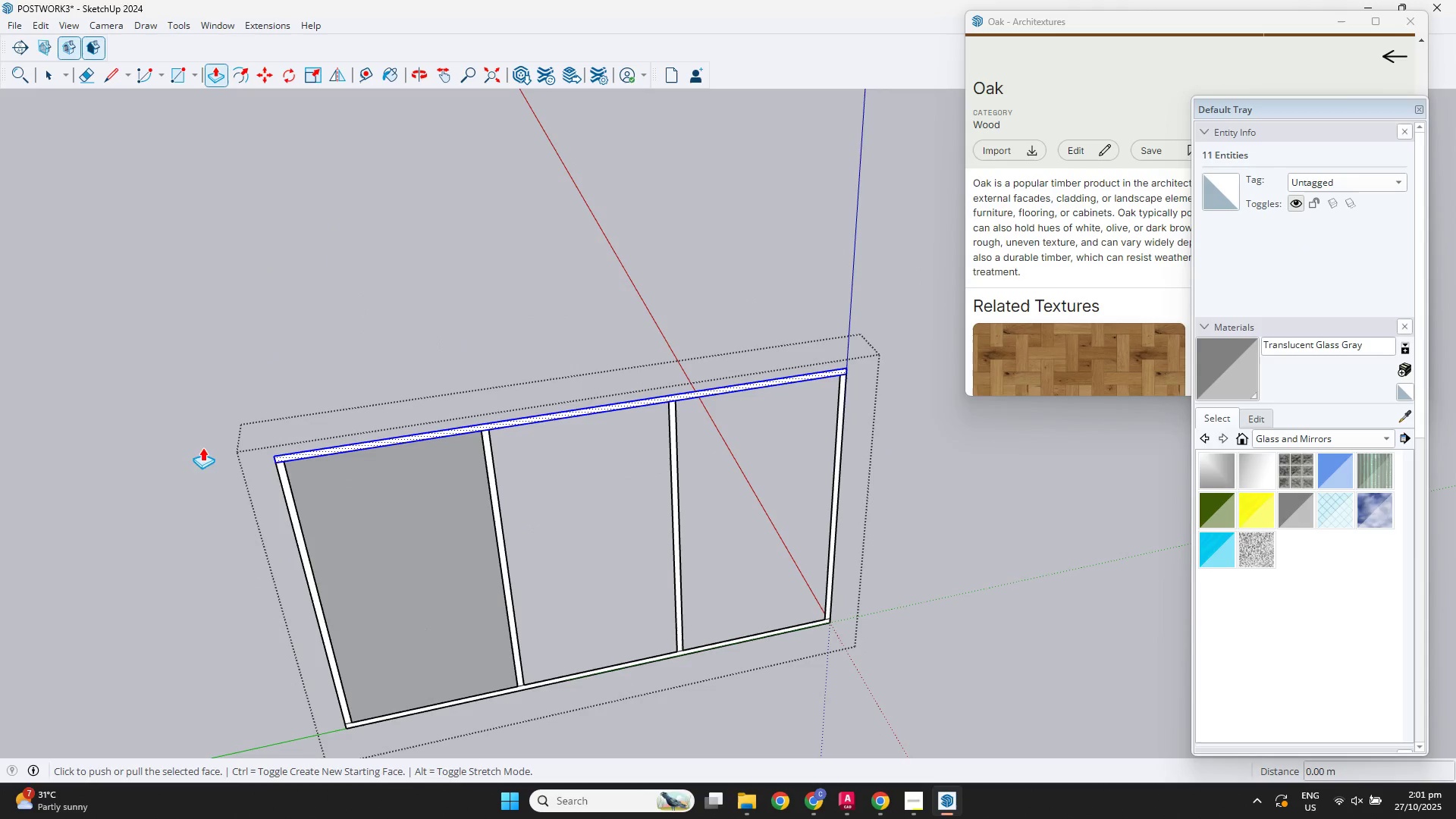 
key(Control+ControlLeft)
 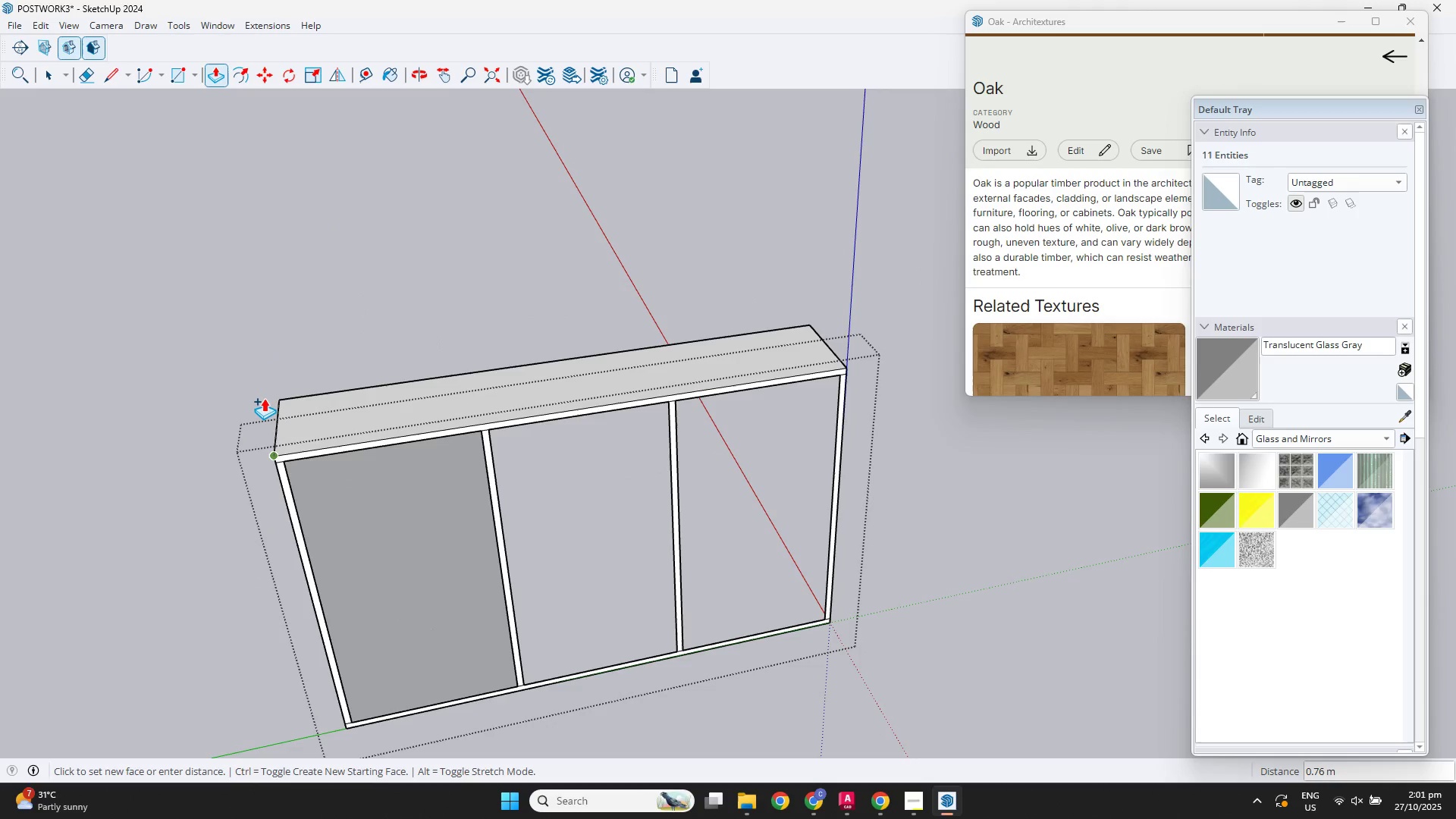 
key(NumpadDecimal)
 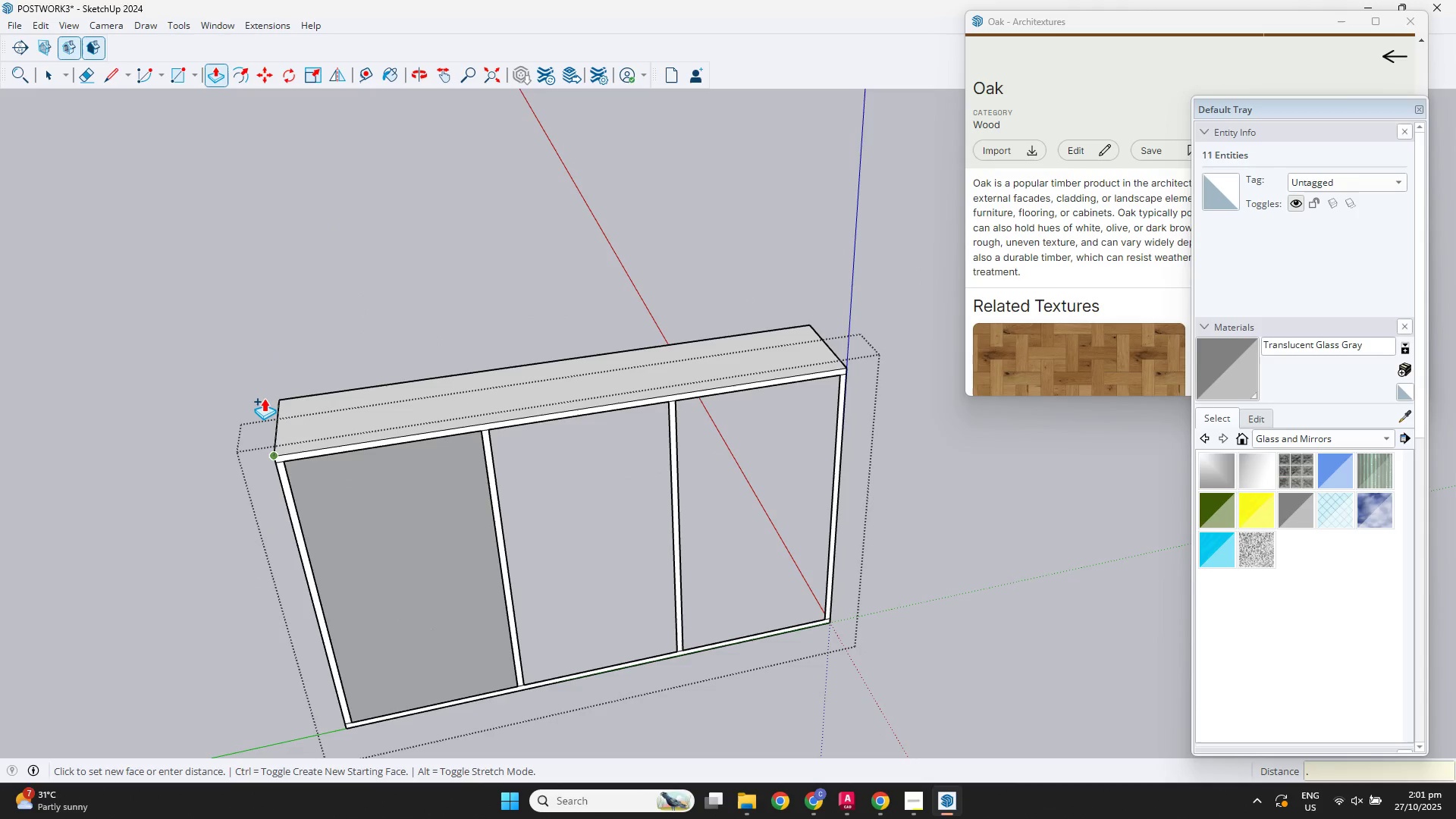 
key(Numpad1)
 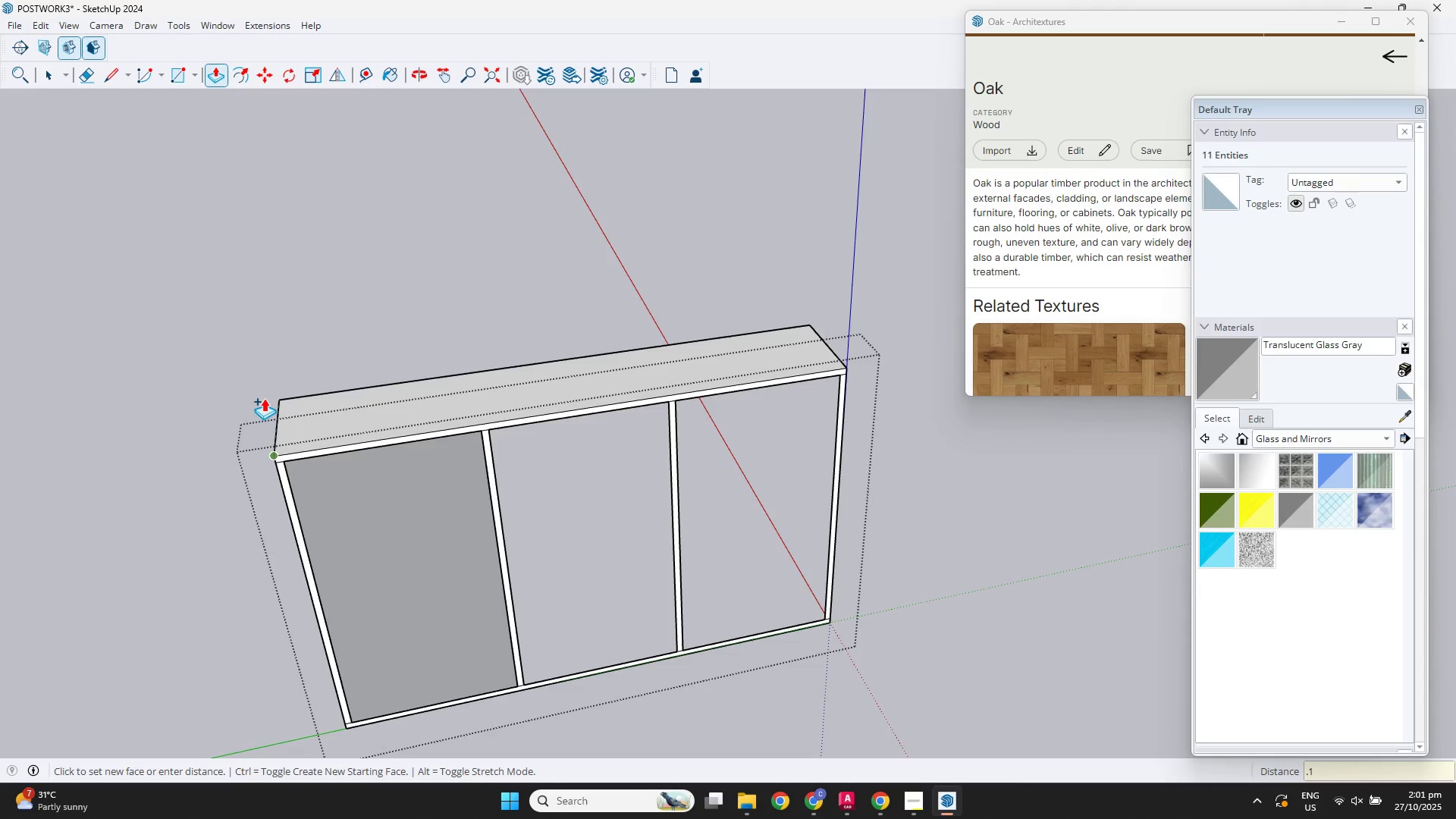 
key(NumpadEnter)
 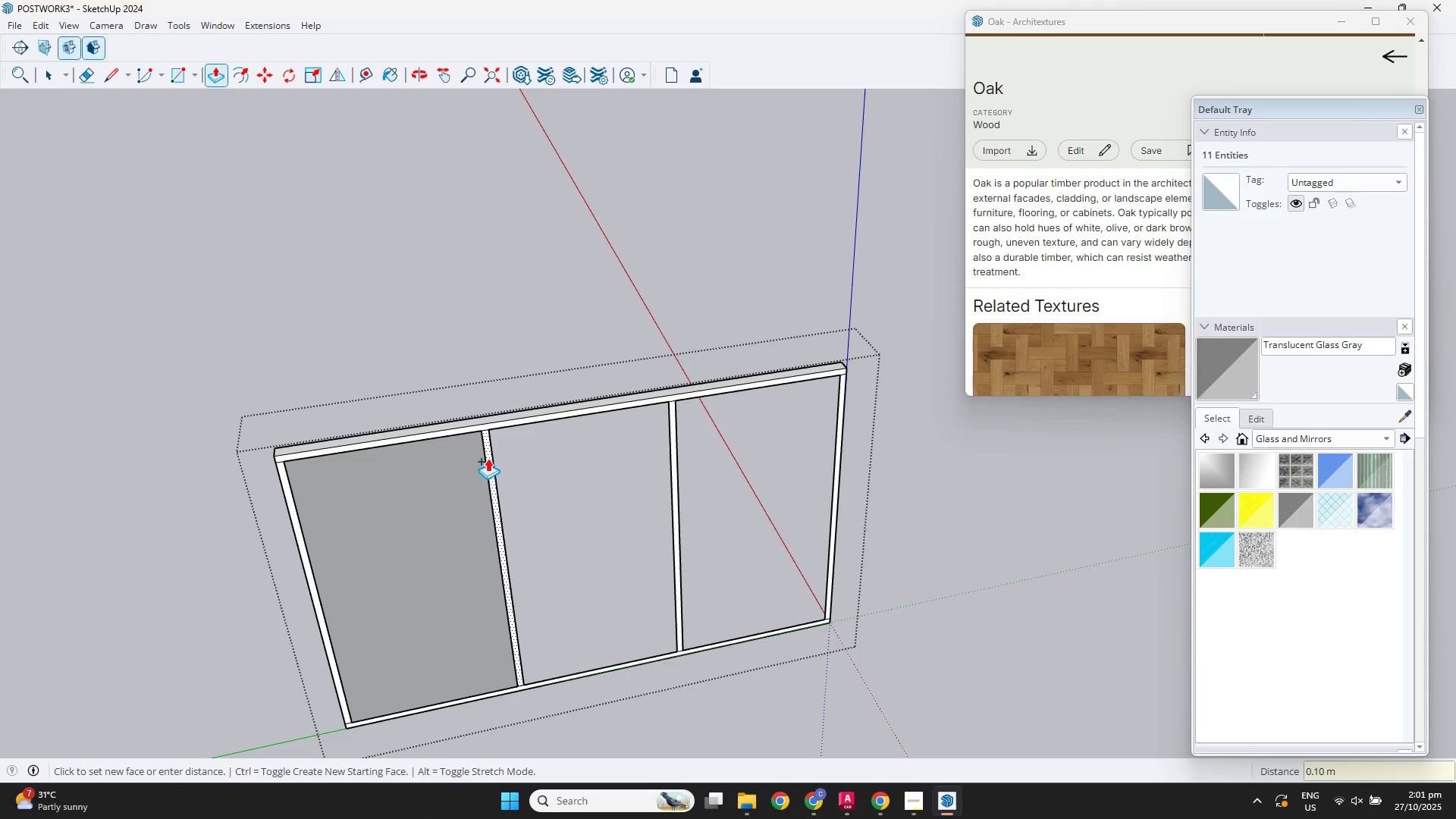 
double_click([488, 458])
 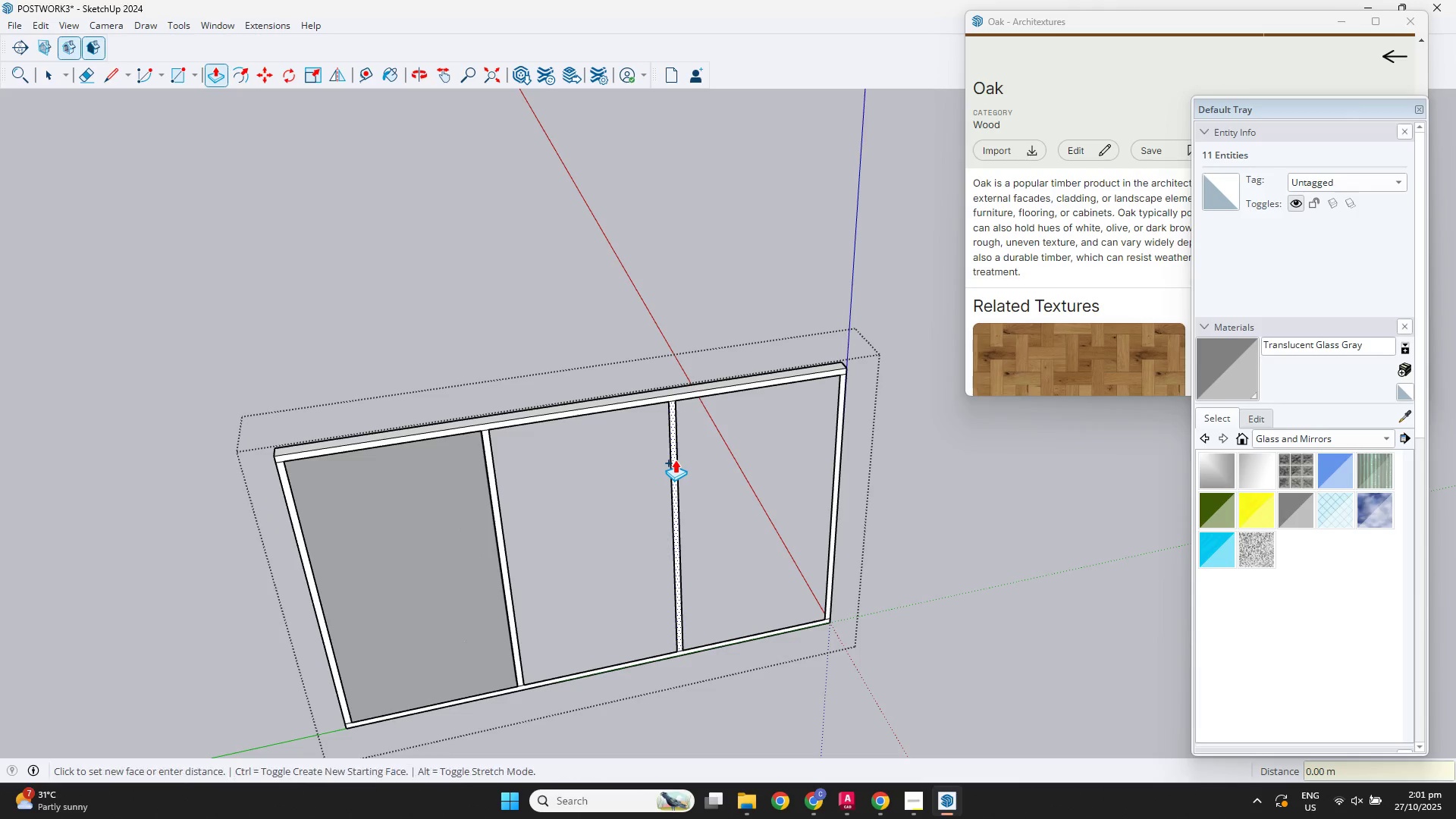 
double_click([675, 460])
 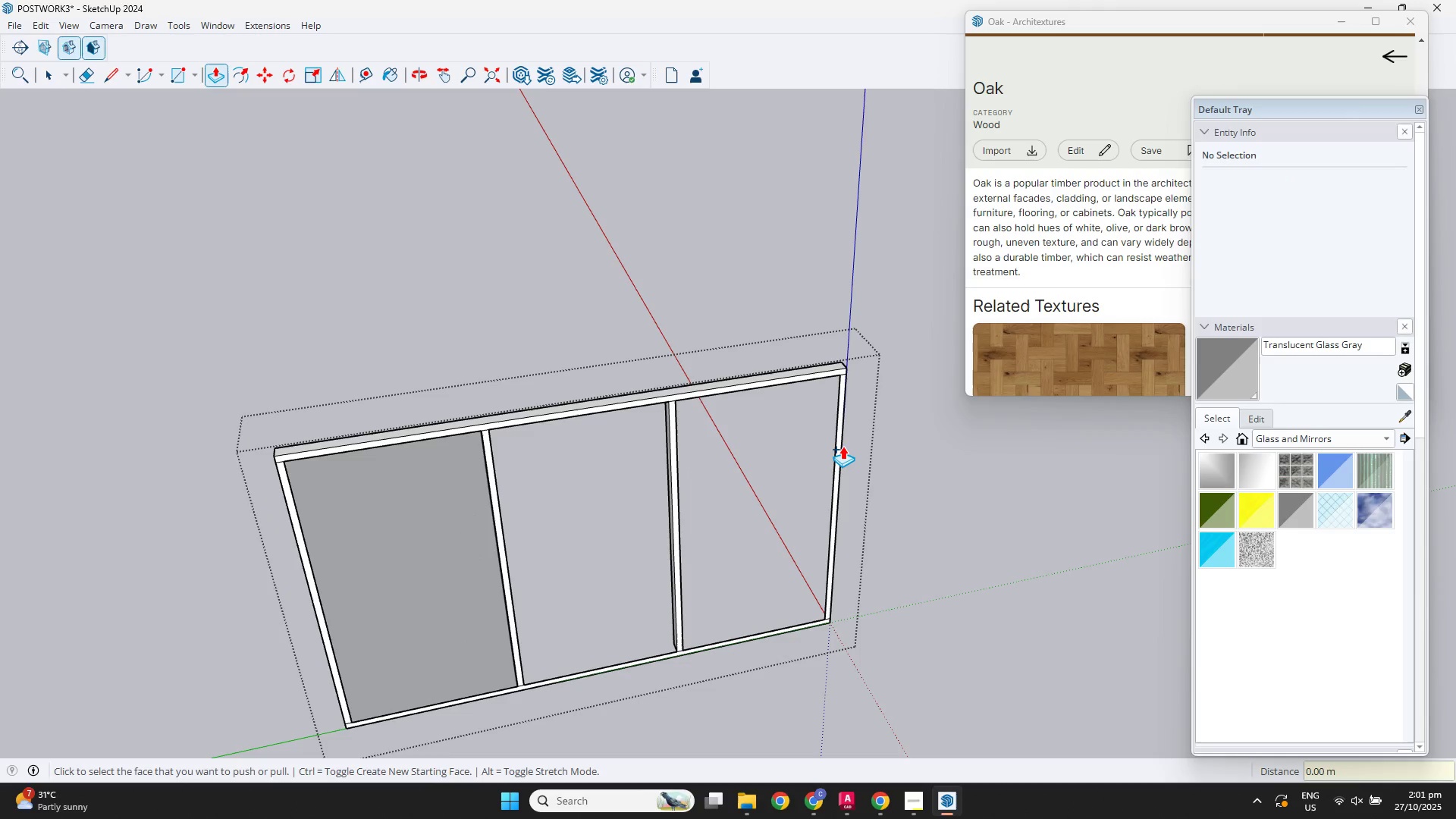 
left_click([843, 446])
 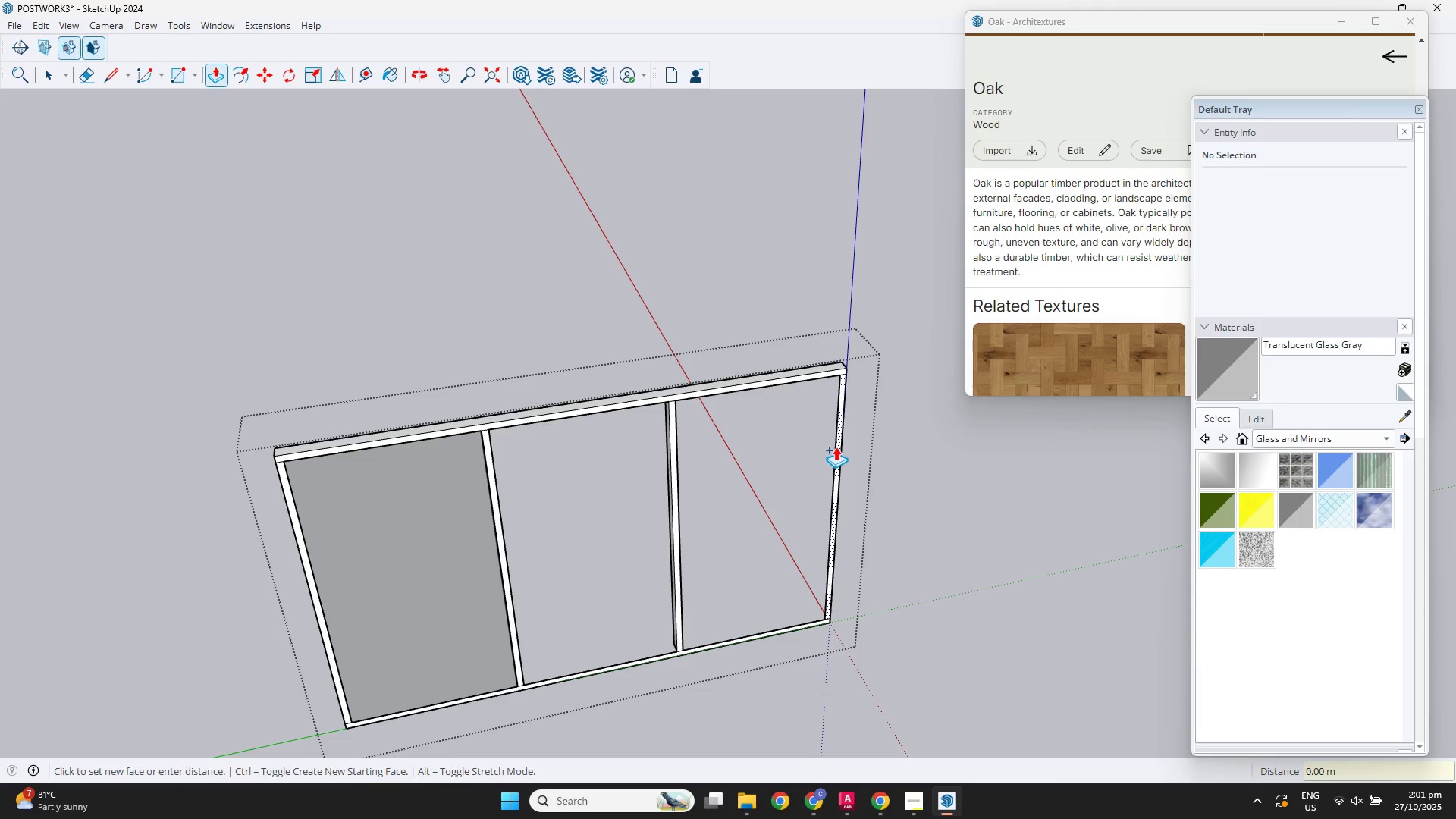 
double_click([836, 447])
 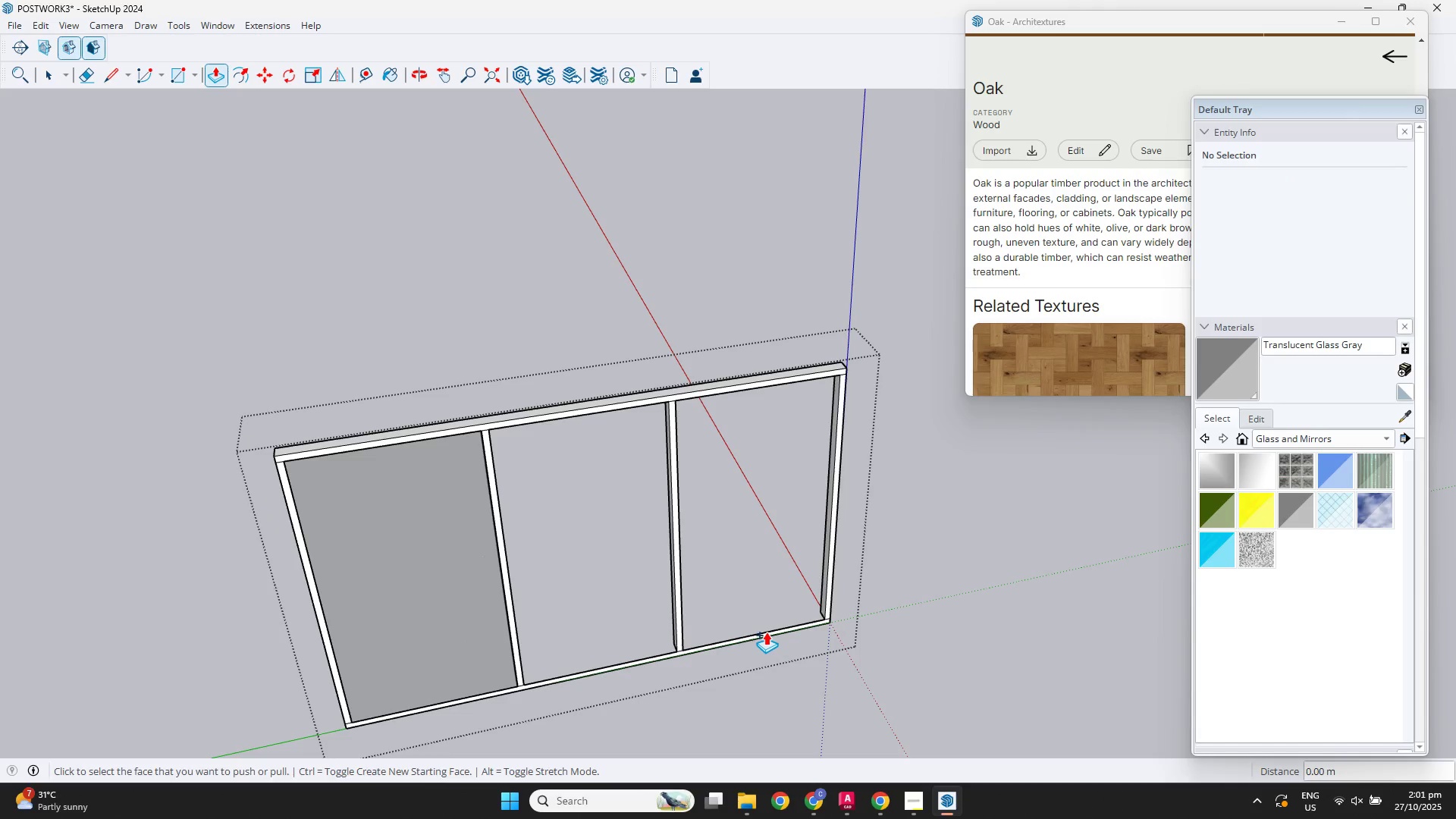 
double_click([766, 632])
 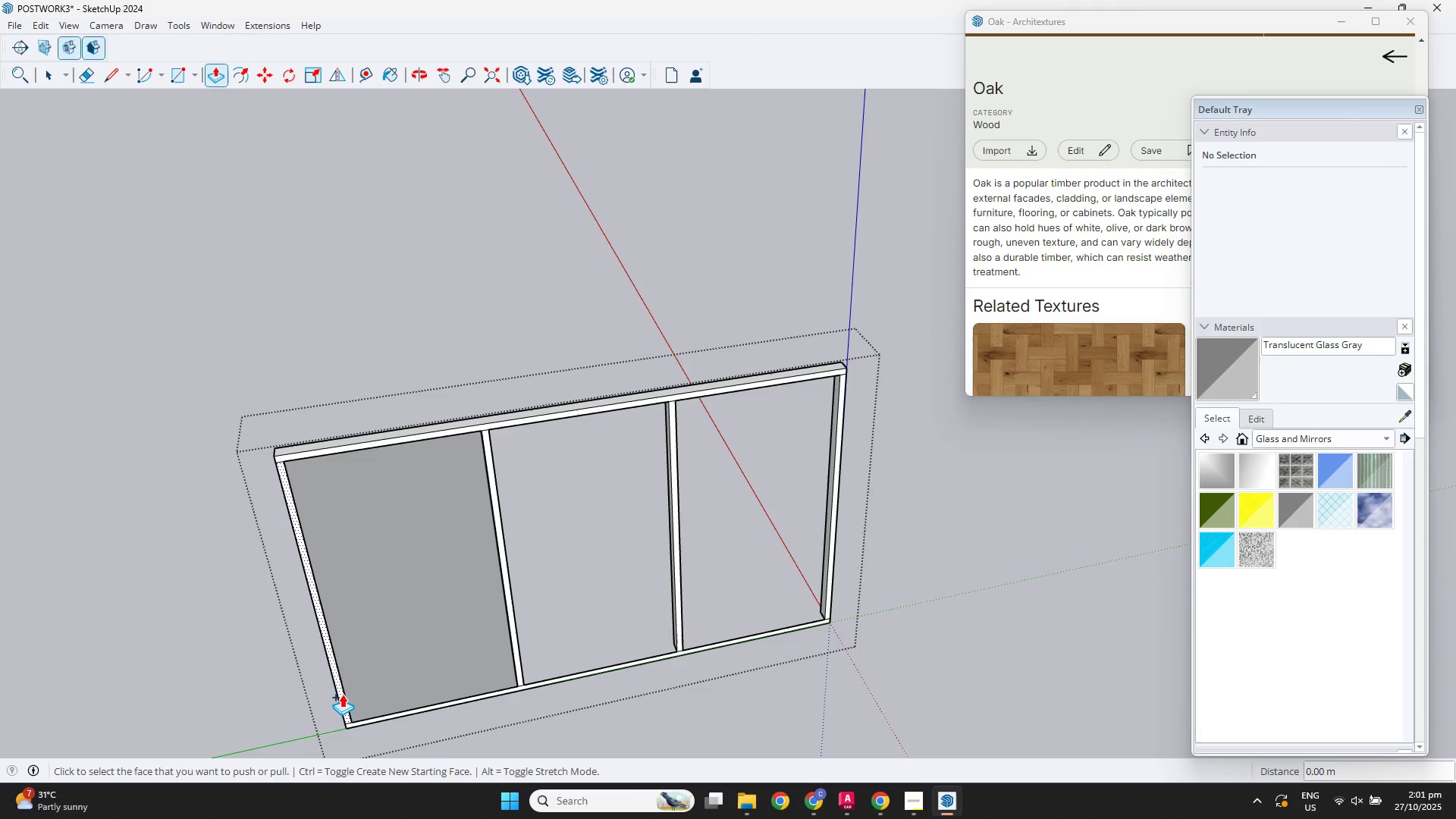 
double_click([342, 694])
 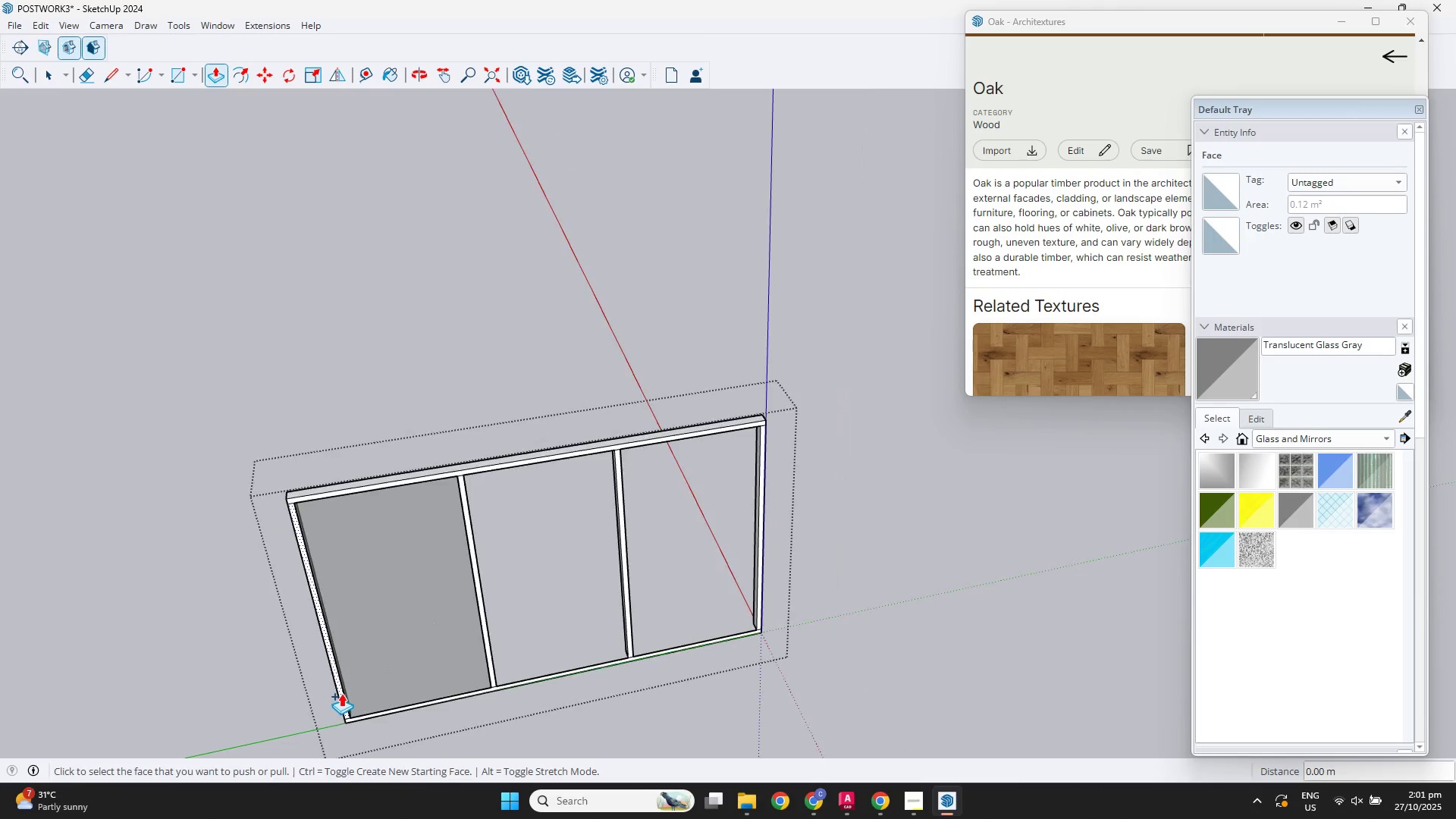 
scroll: coordinate [395, 672], scroll_direction: down, amount: 5.0
 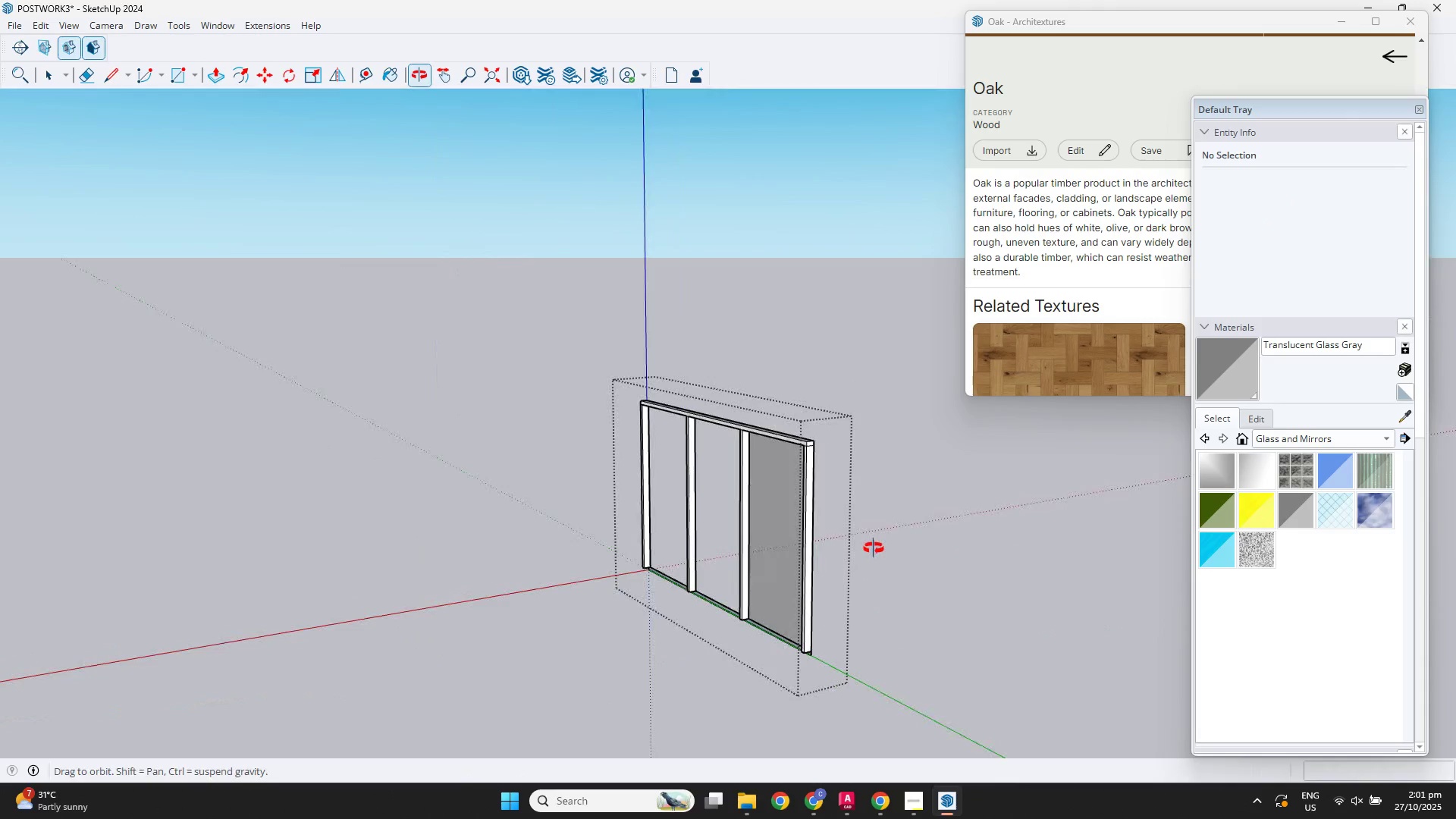 
key(Shift+ShiftLeft)
 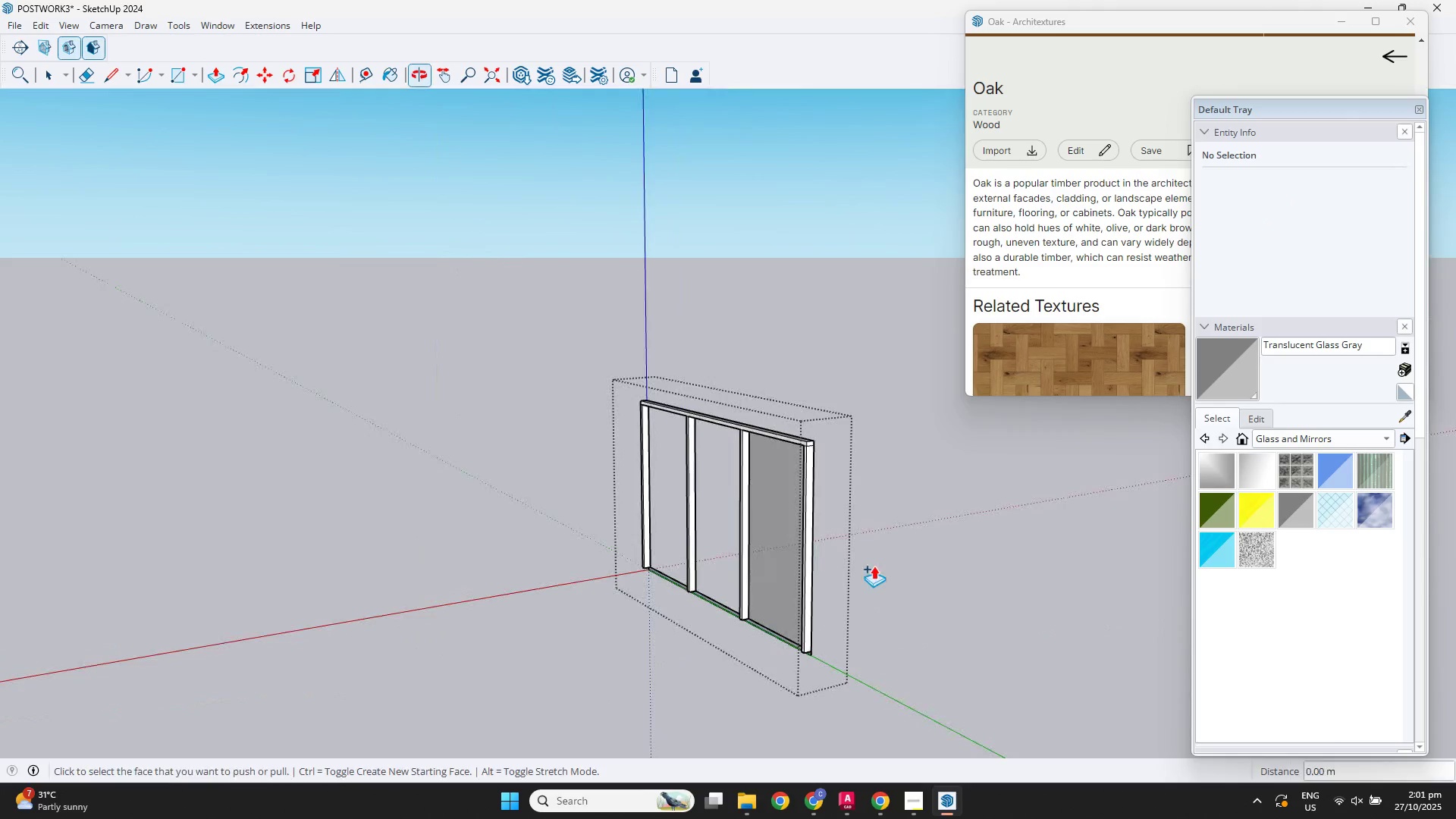 
scroll: coordinate [560, 650], scroll_direction: up, amount: 12.0
 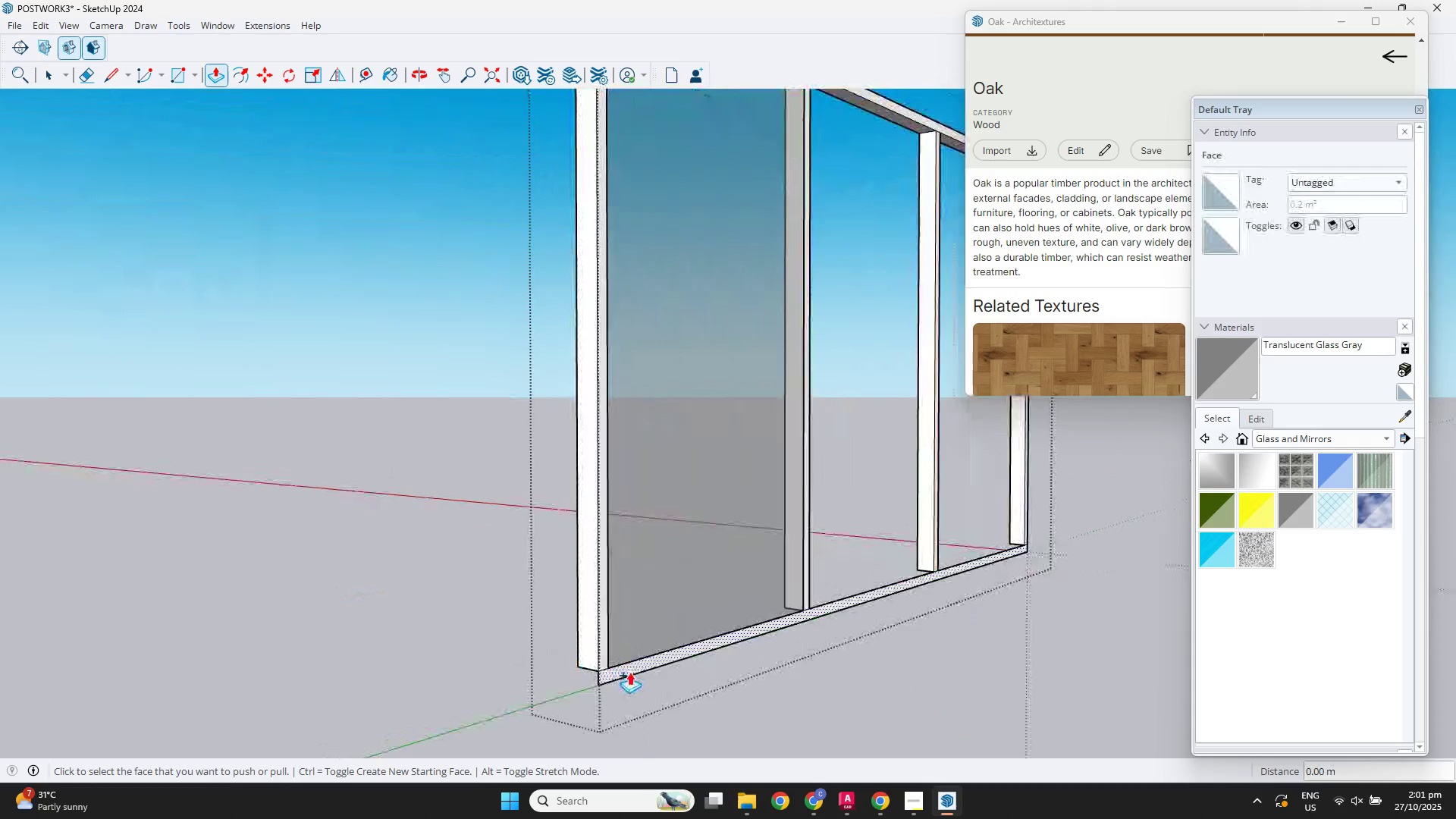 
double_click([629, 672])
 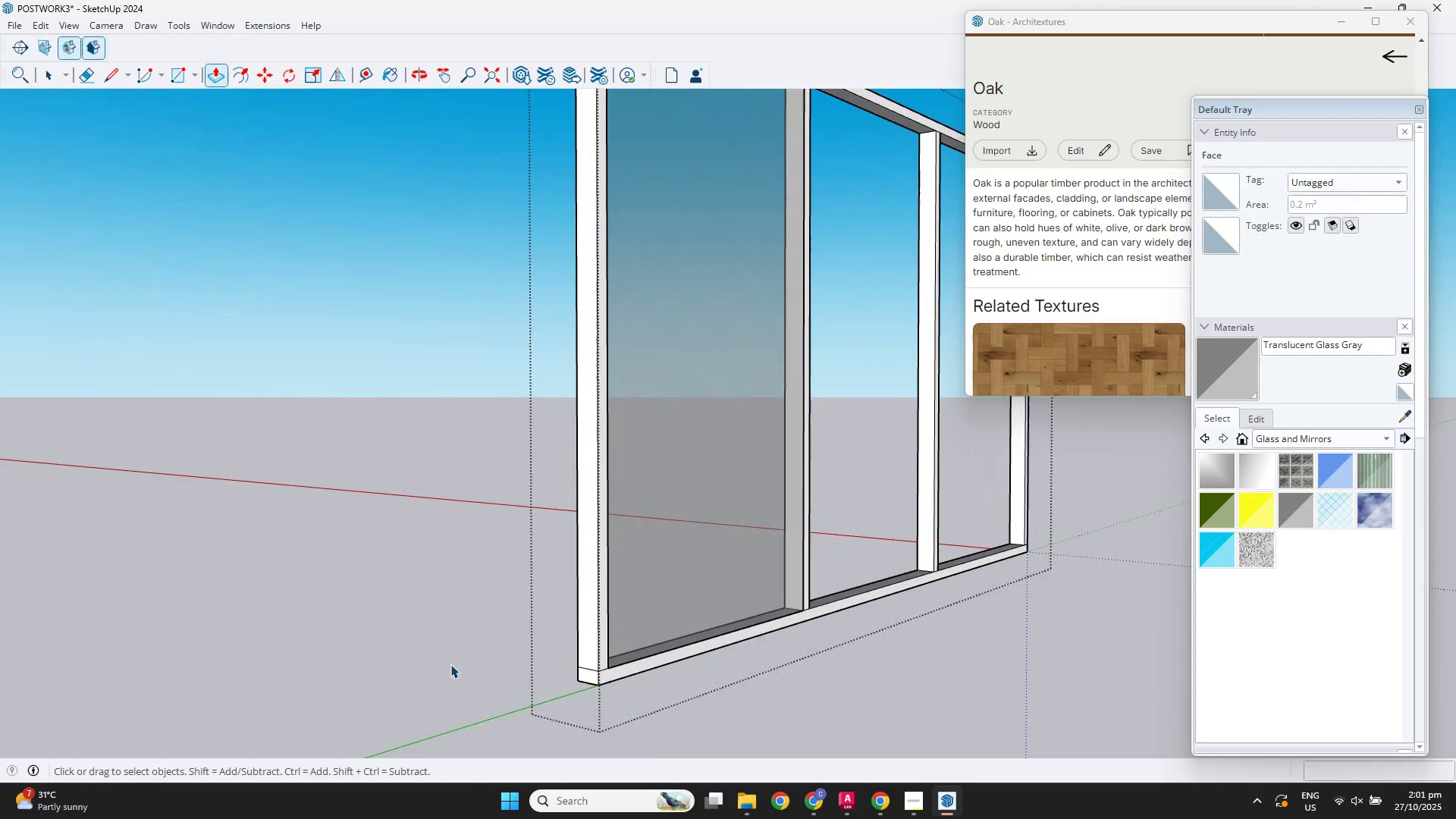 
key(Space)
 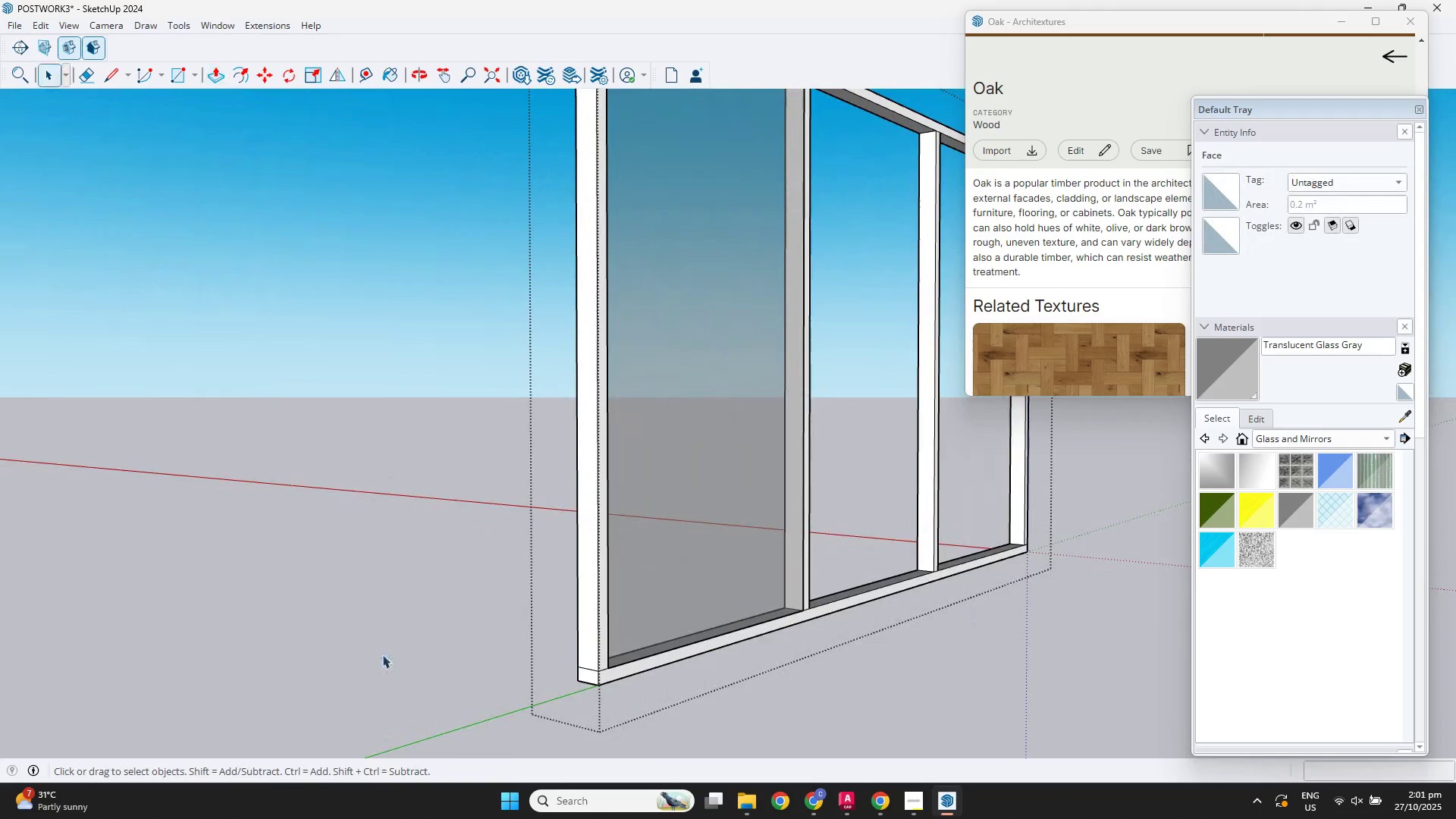 
left_click([382, 654])
 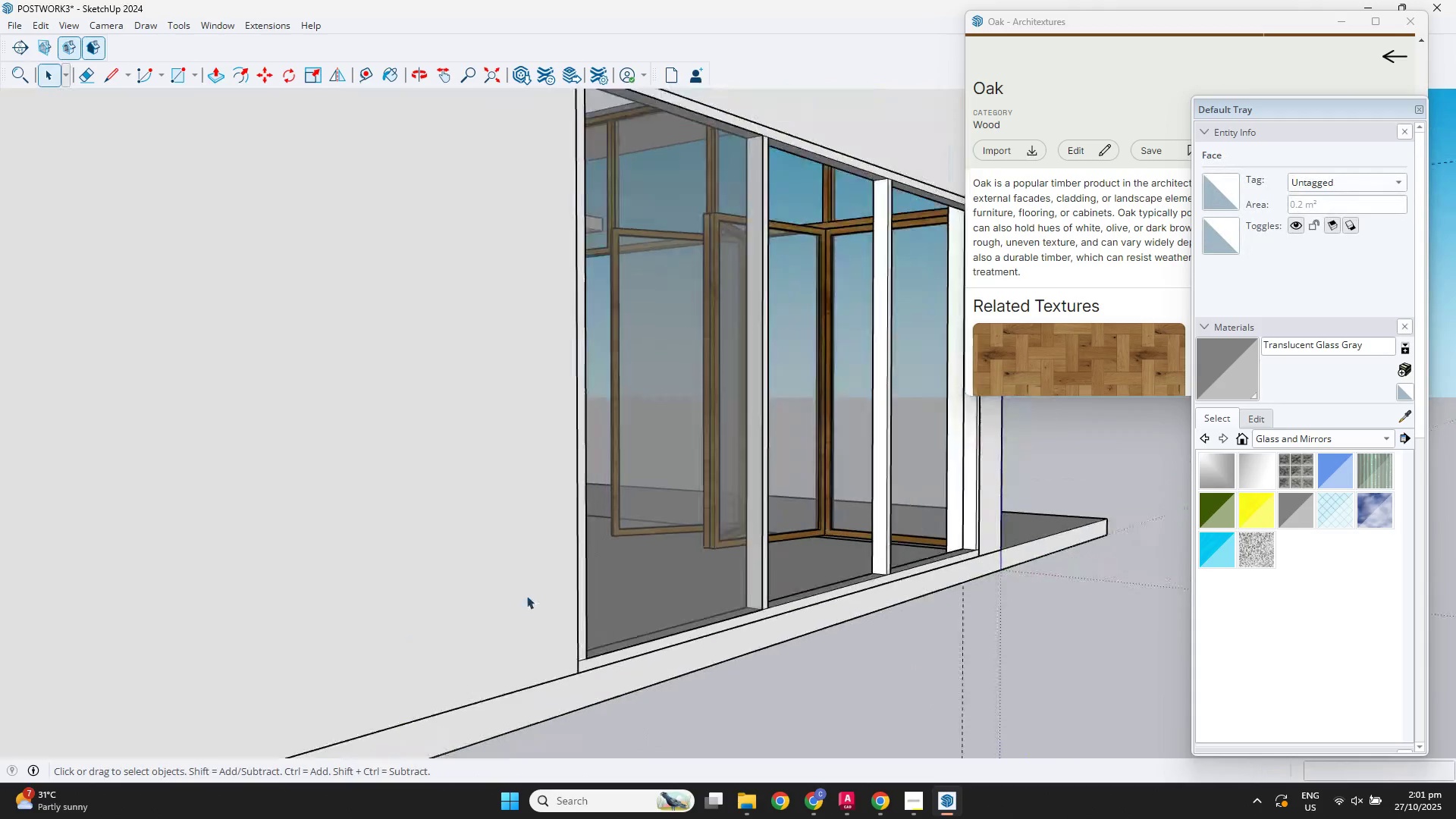 
scroll: coordinate [674, 579], scroll_direction: down, amount: 5.0
 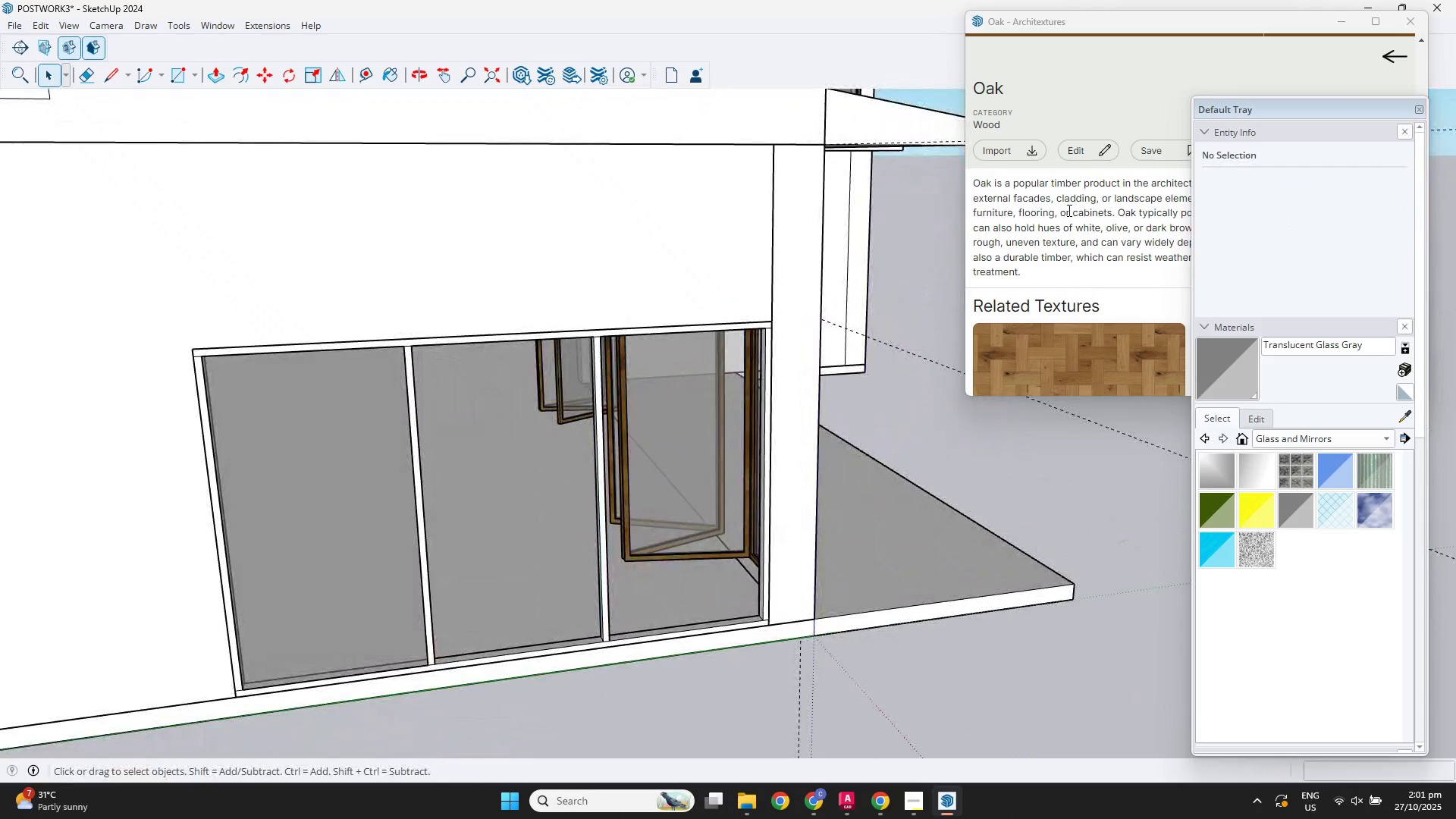 
scroll: coordinate [1082, 190], scroll_direction: up, amount: 2.0
 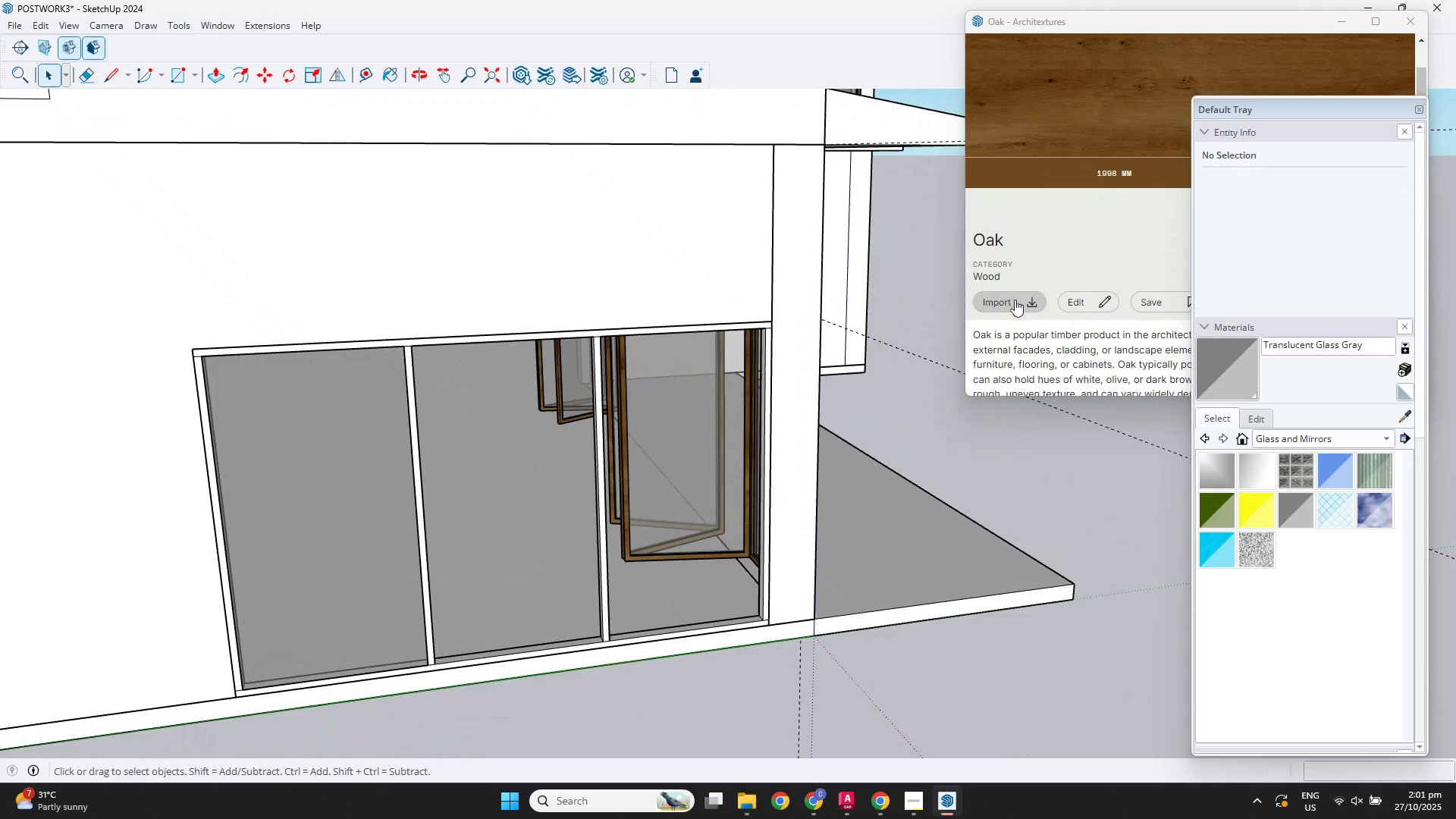 
left_click([1014, 303])
 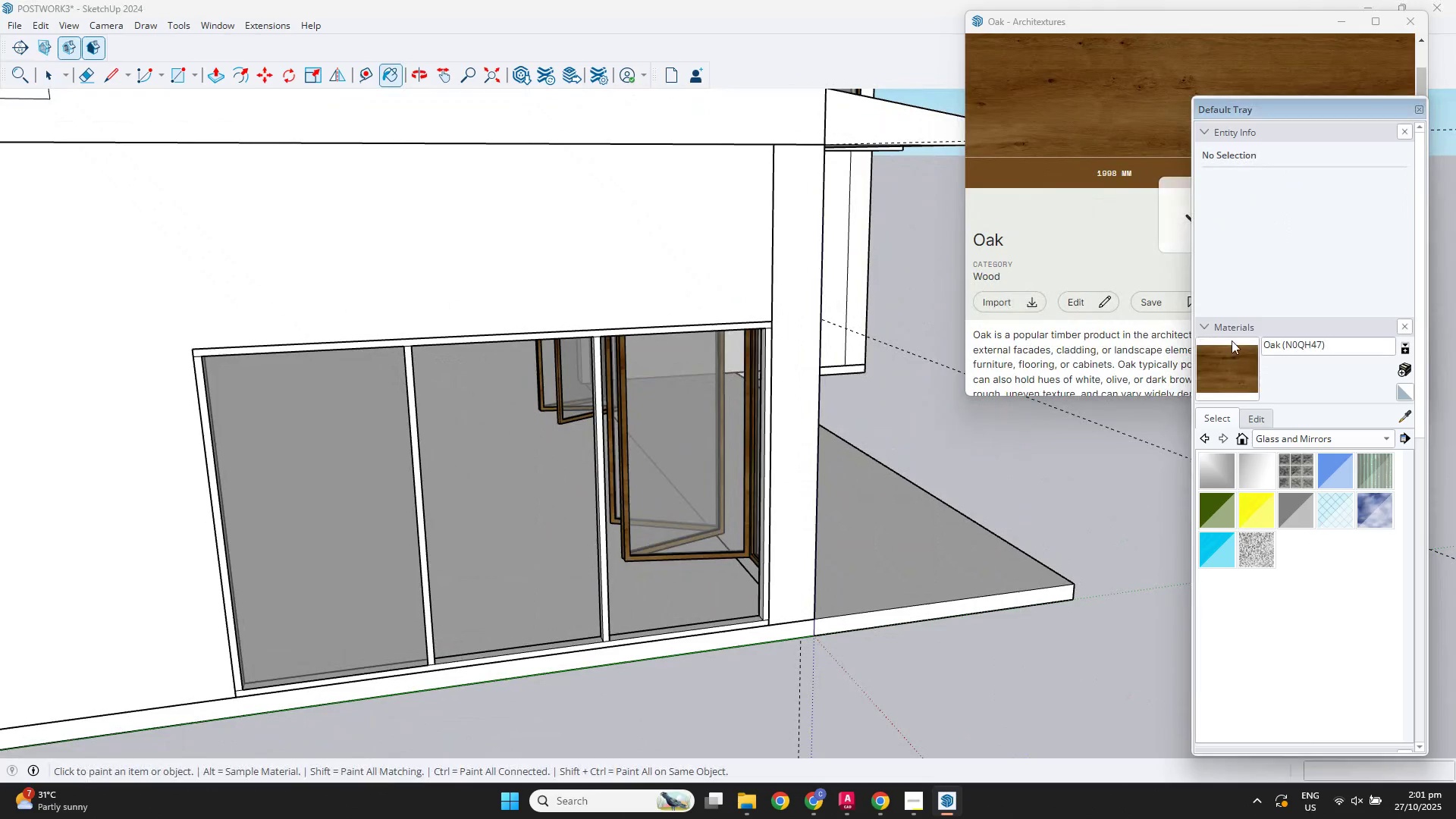 
left_click([1227, 337])
 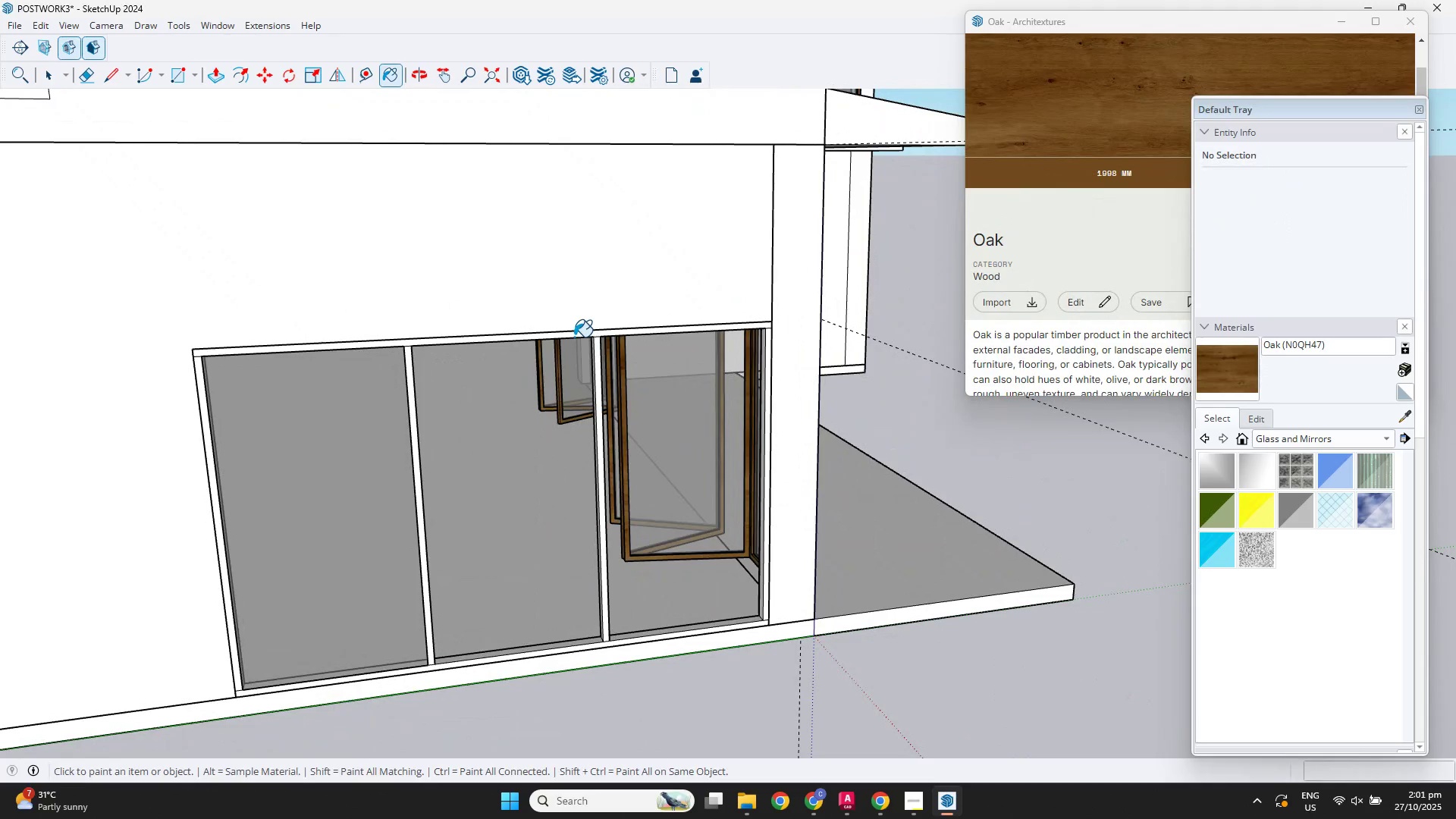 
left_click([574, 337])
 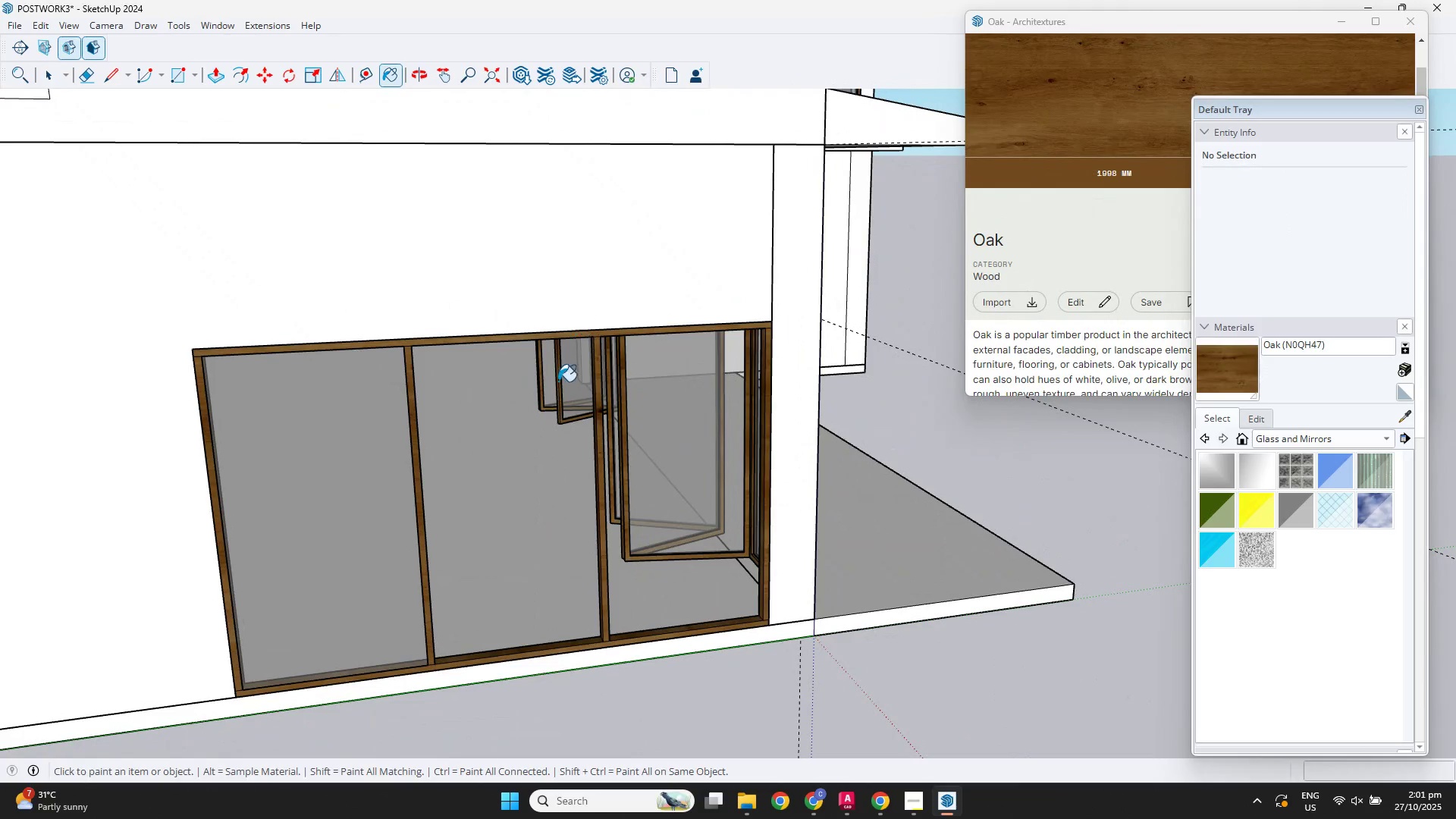 
key(Space)
 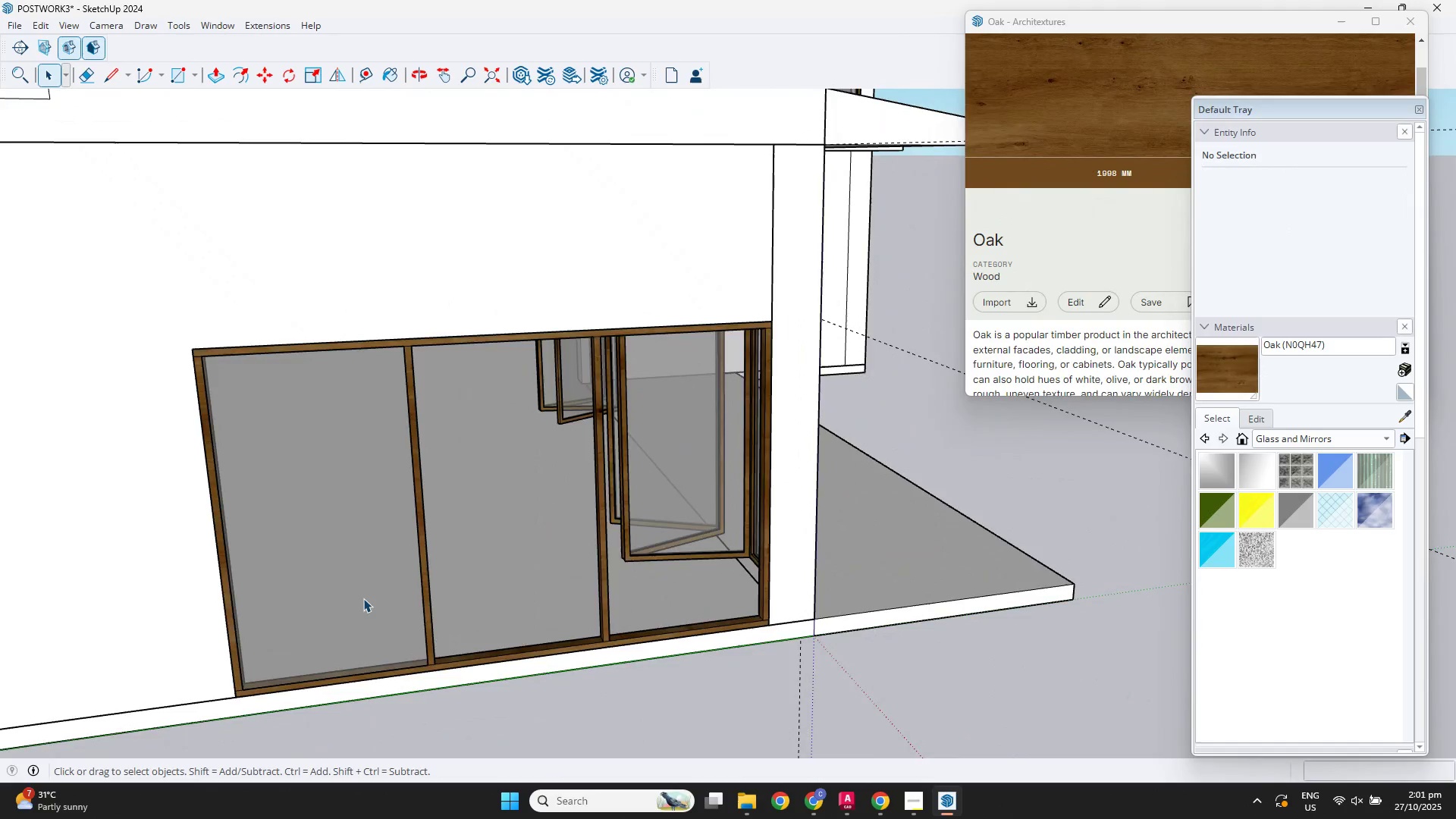 
double_click([363, 598])
 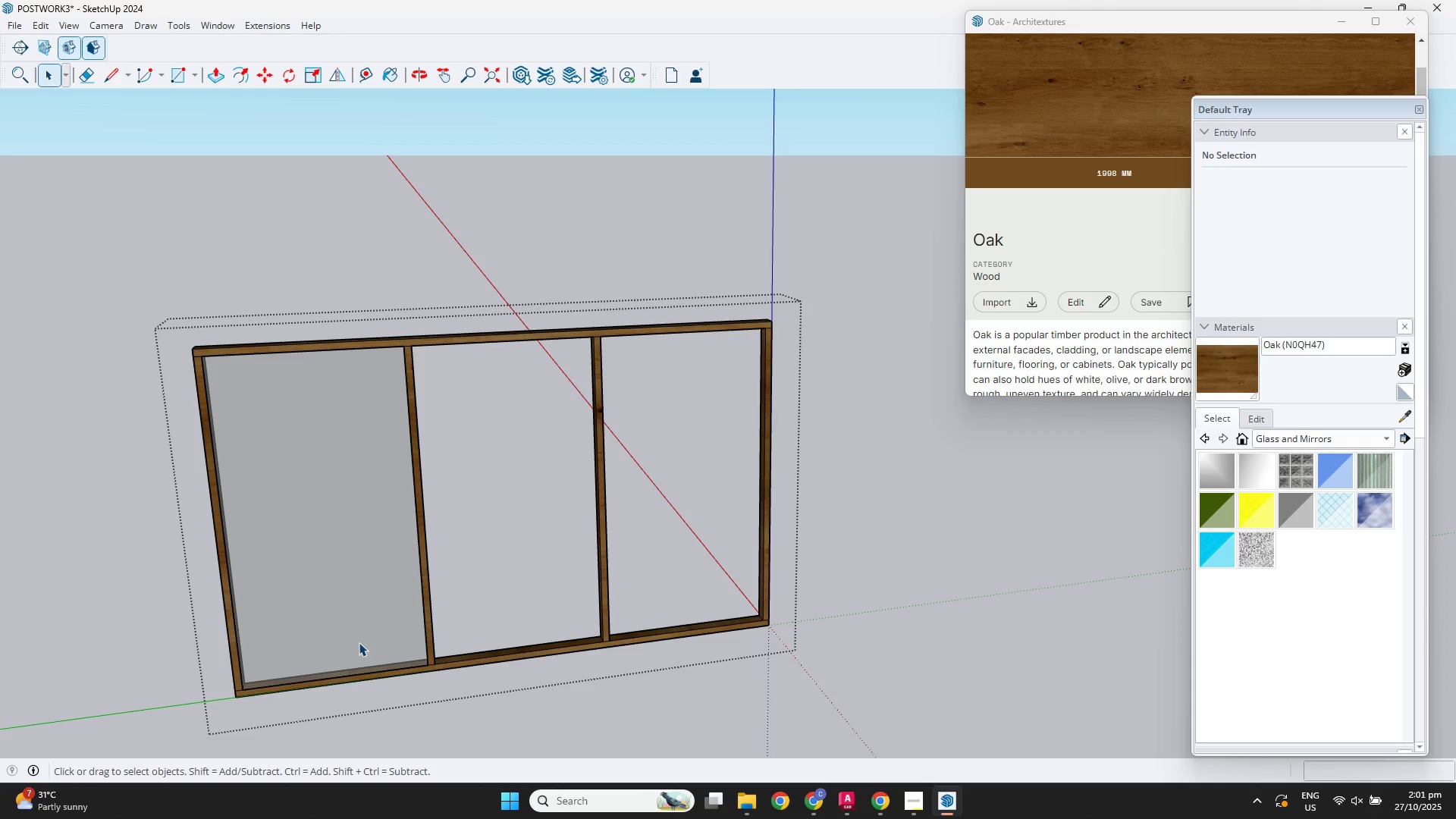 
triple_click([359, 642])
 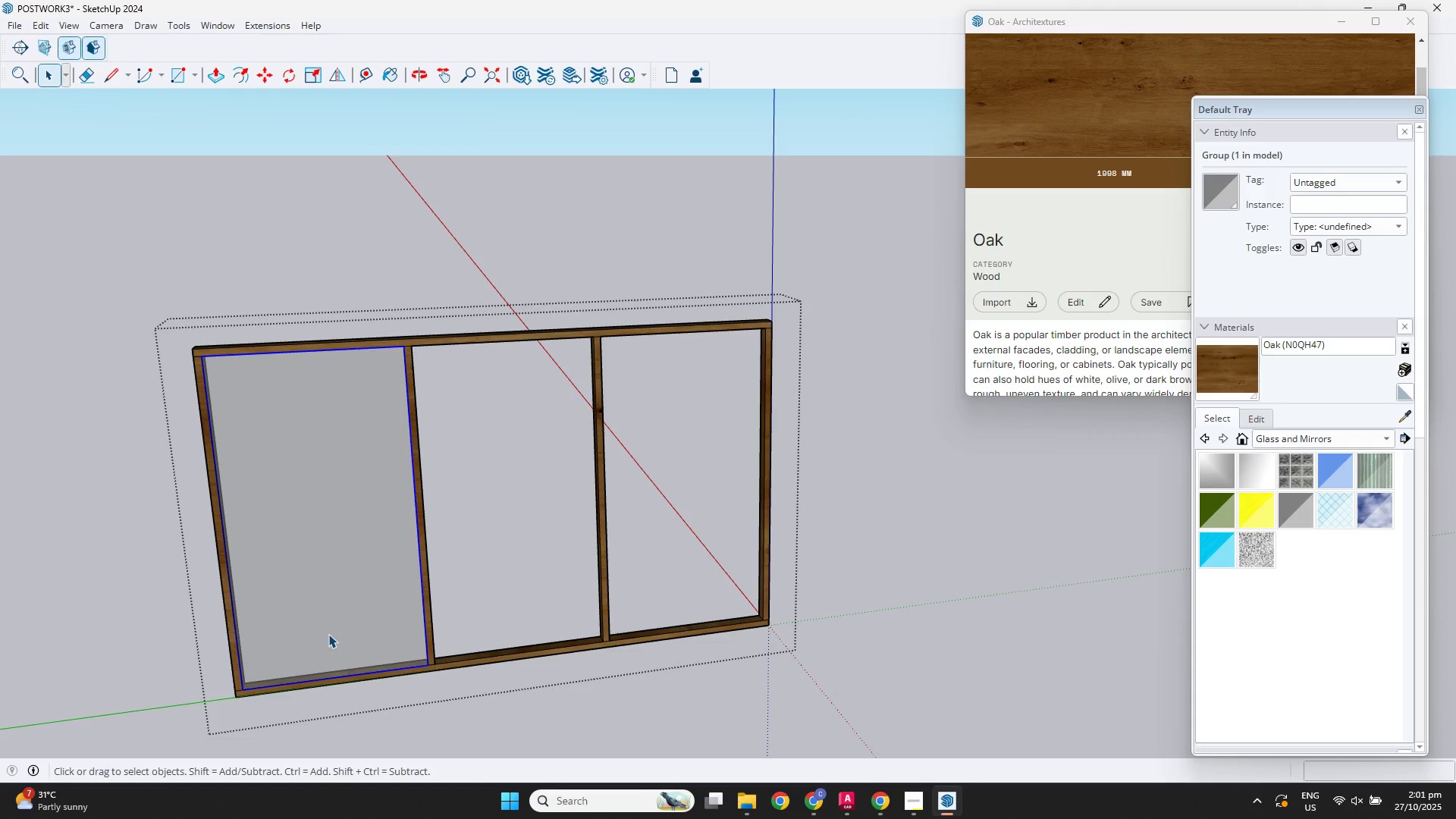 
key(M)
 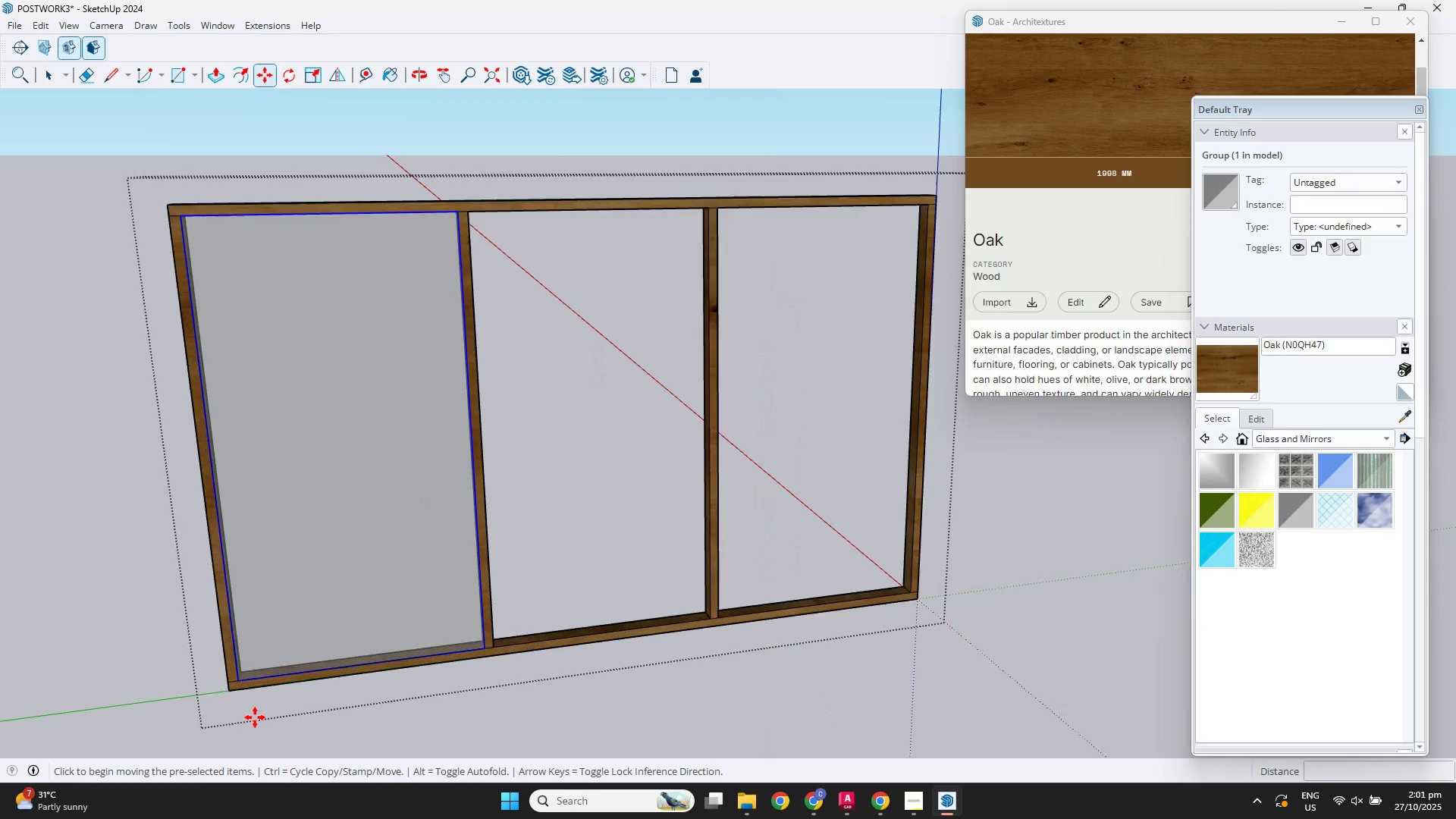 
scroll: coordinate [254, 717], scroll_direction: up, amount: 8.0
 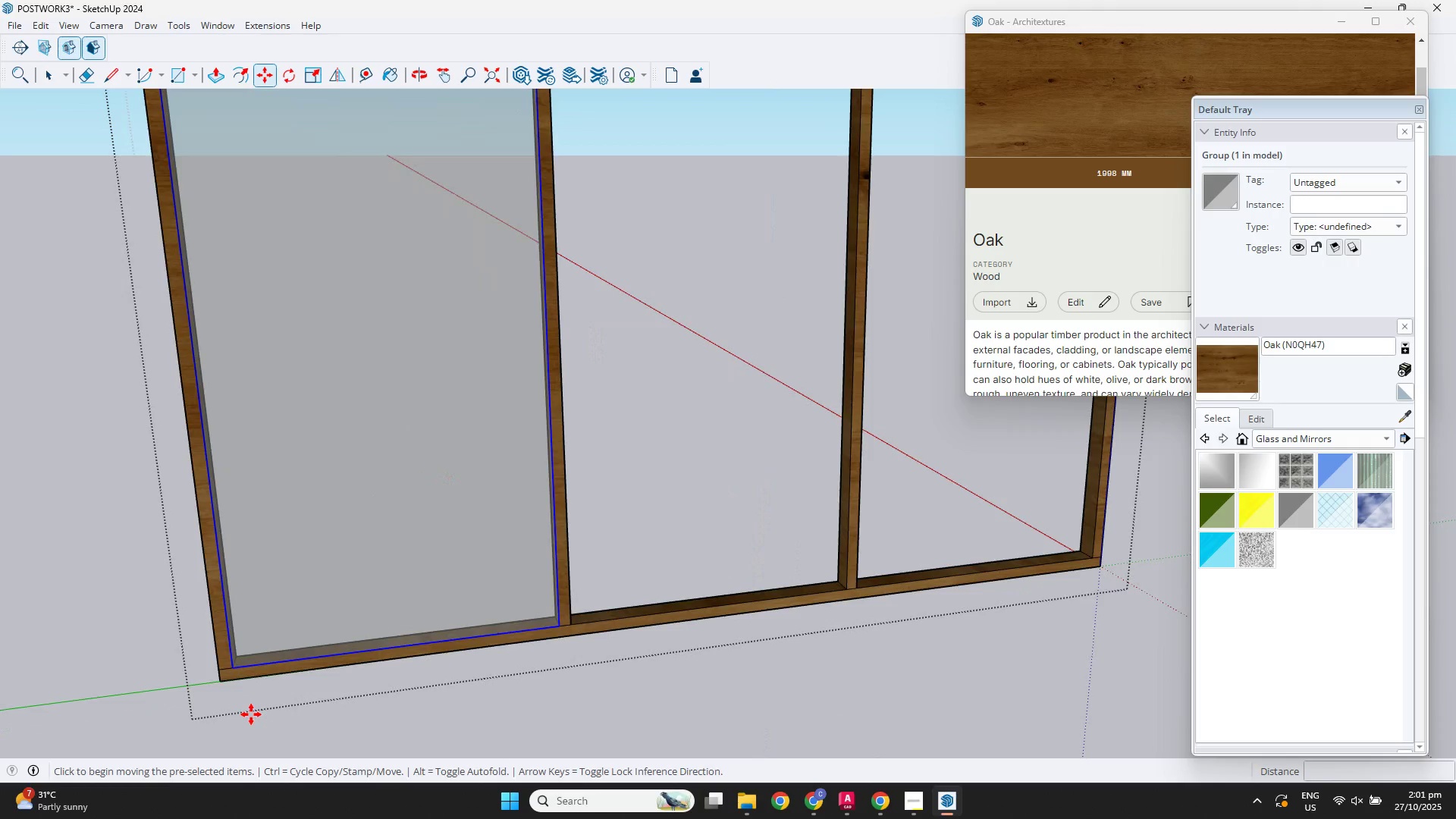 
key(Control+ControlLeft)
 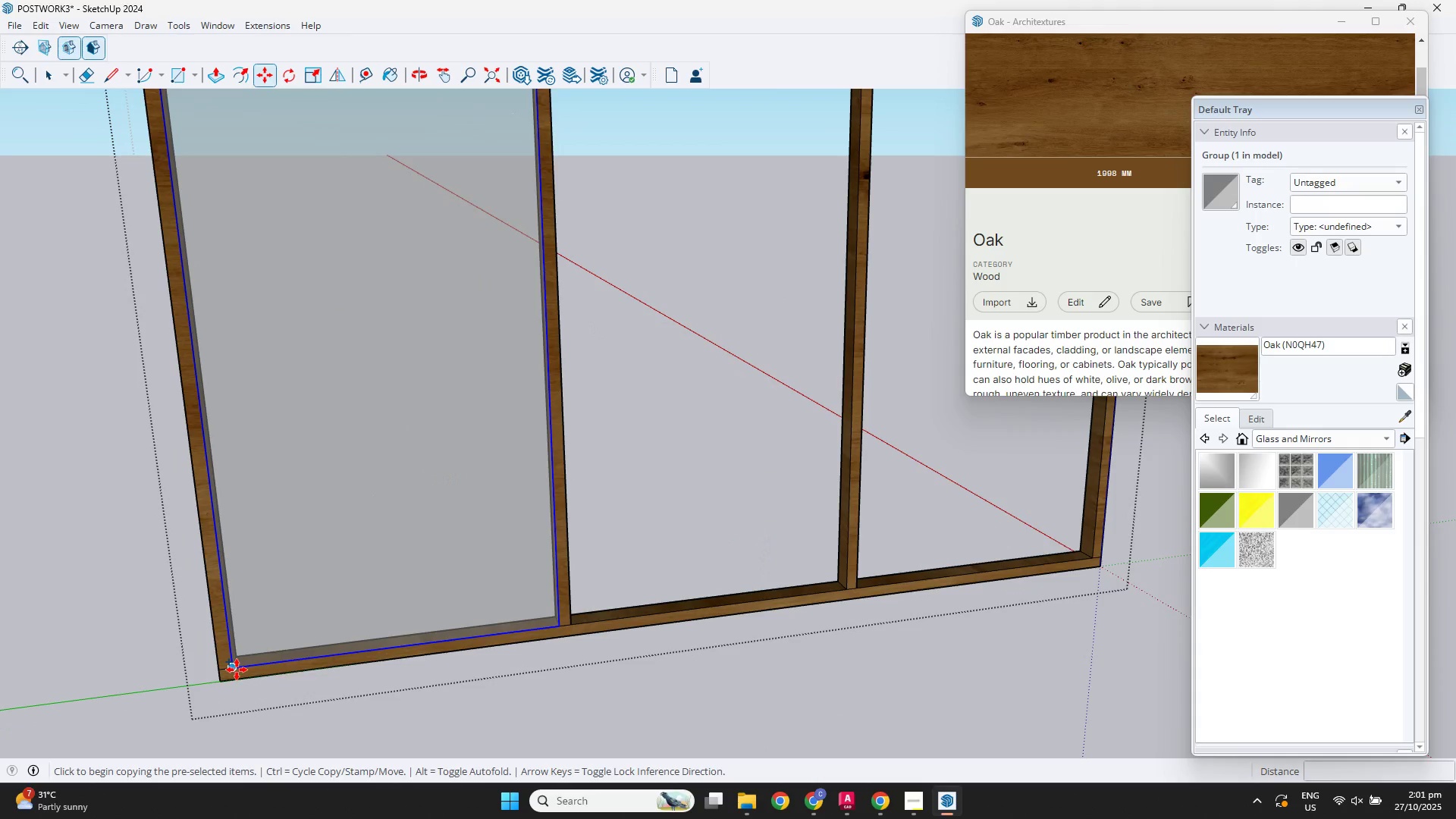 
key(Control+ControlLeft)
 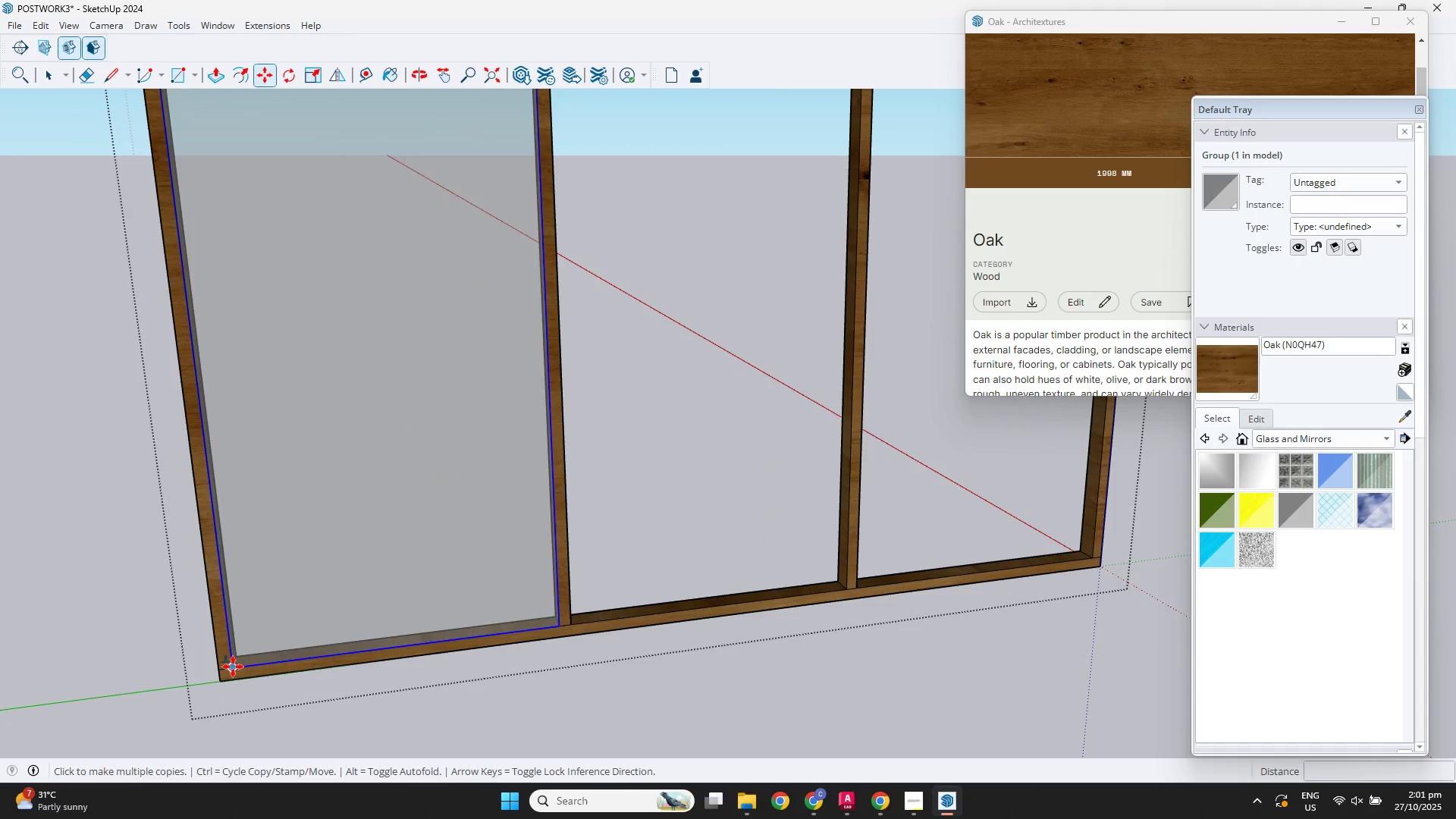 
left_click([233, 667])
 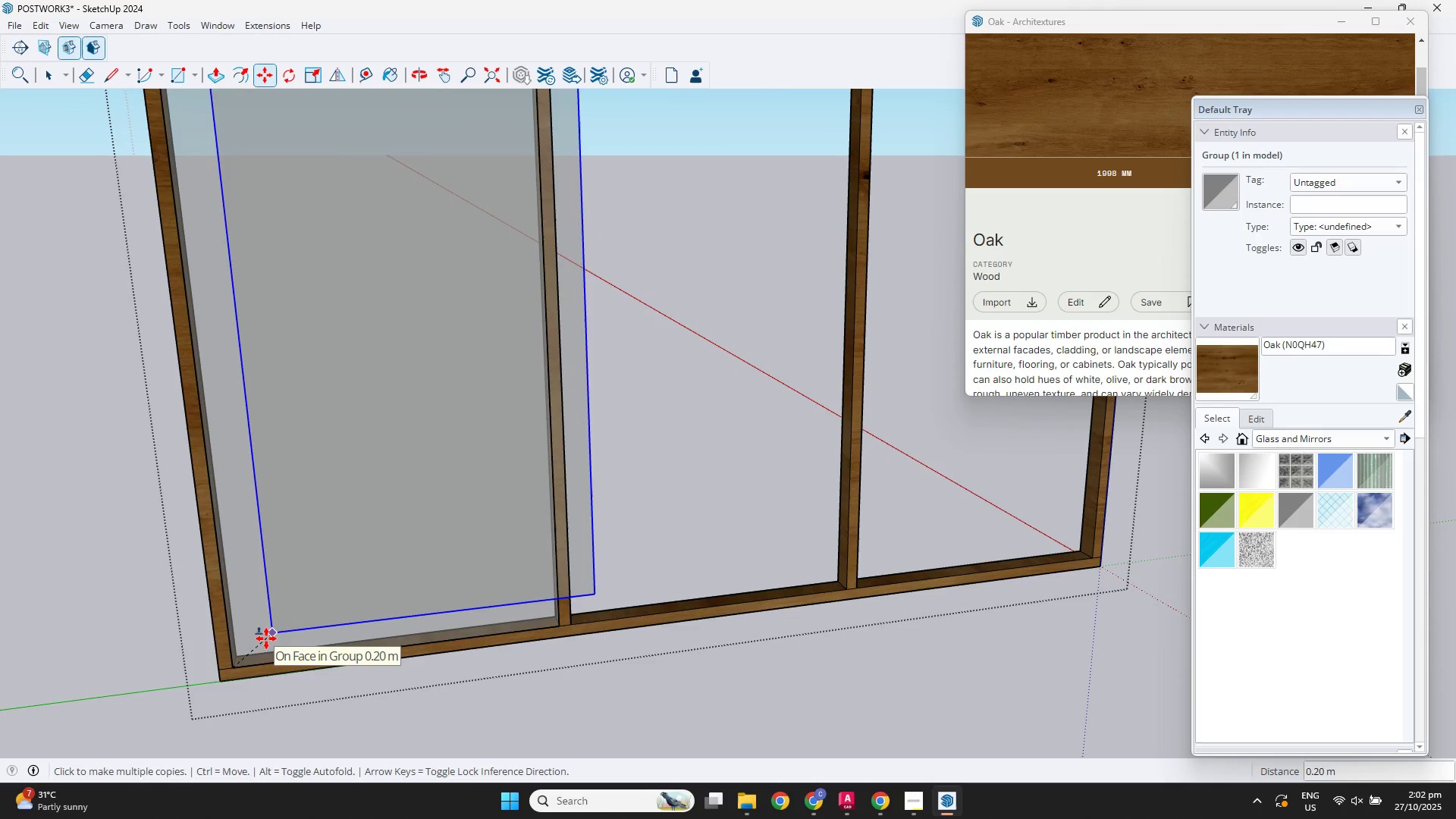 
key(Backquote)
 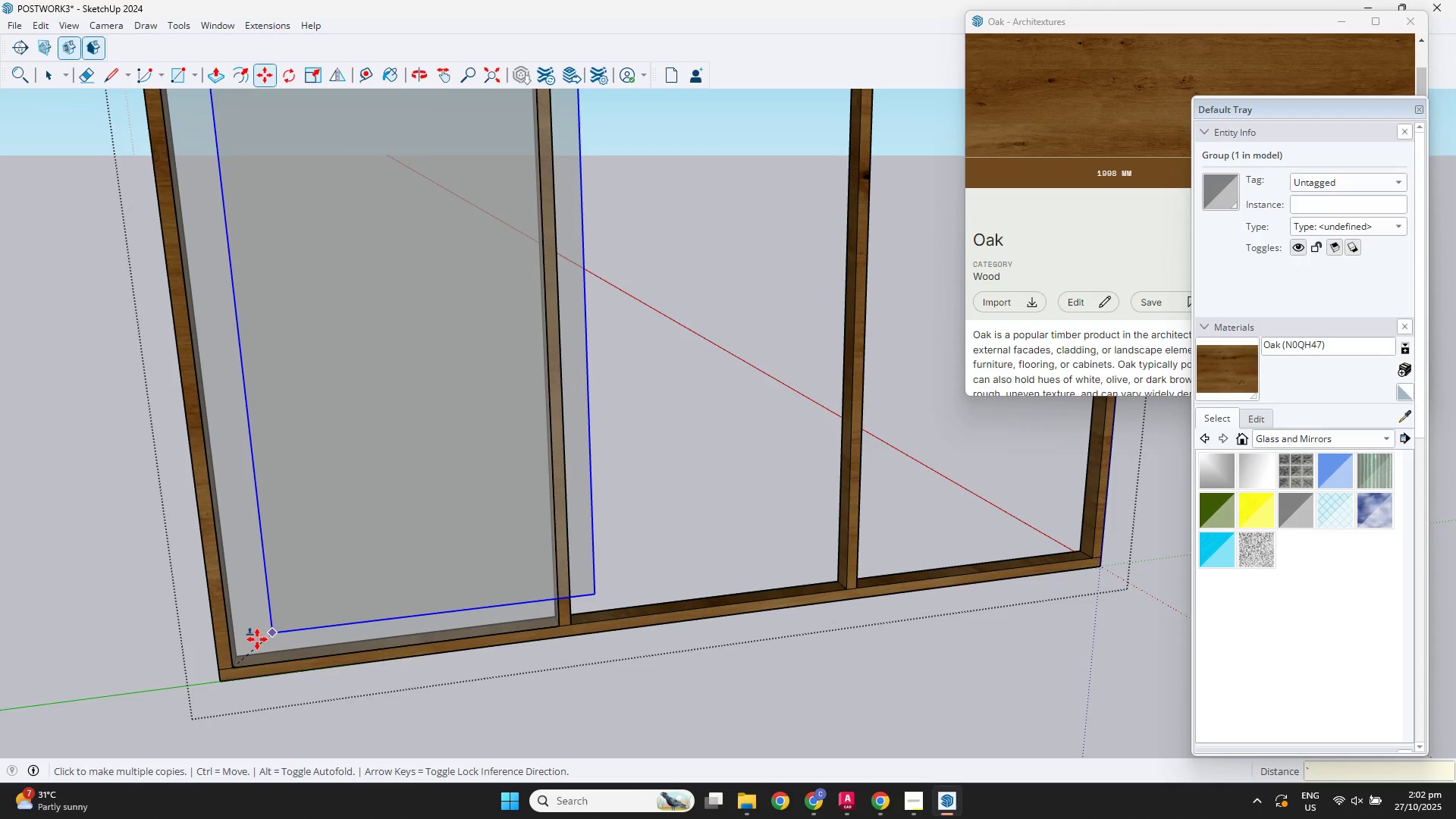 
scroll: coordinate [253, 641], scroll_direction: up, amount: 2.0
 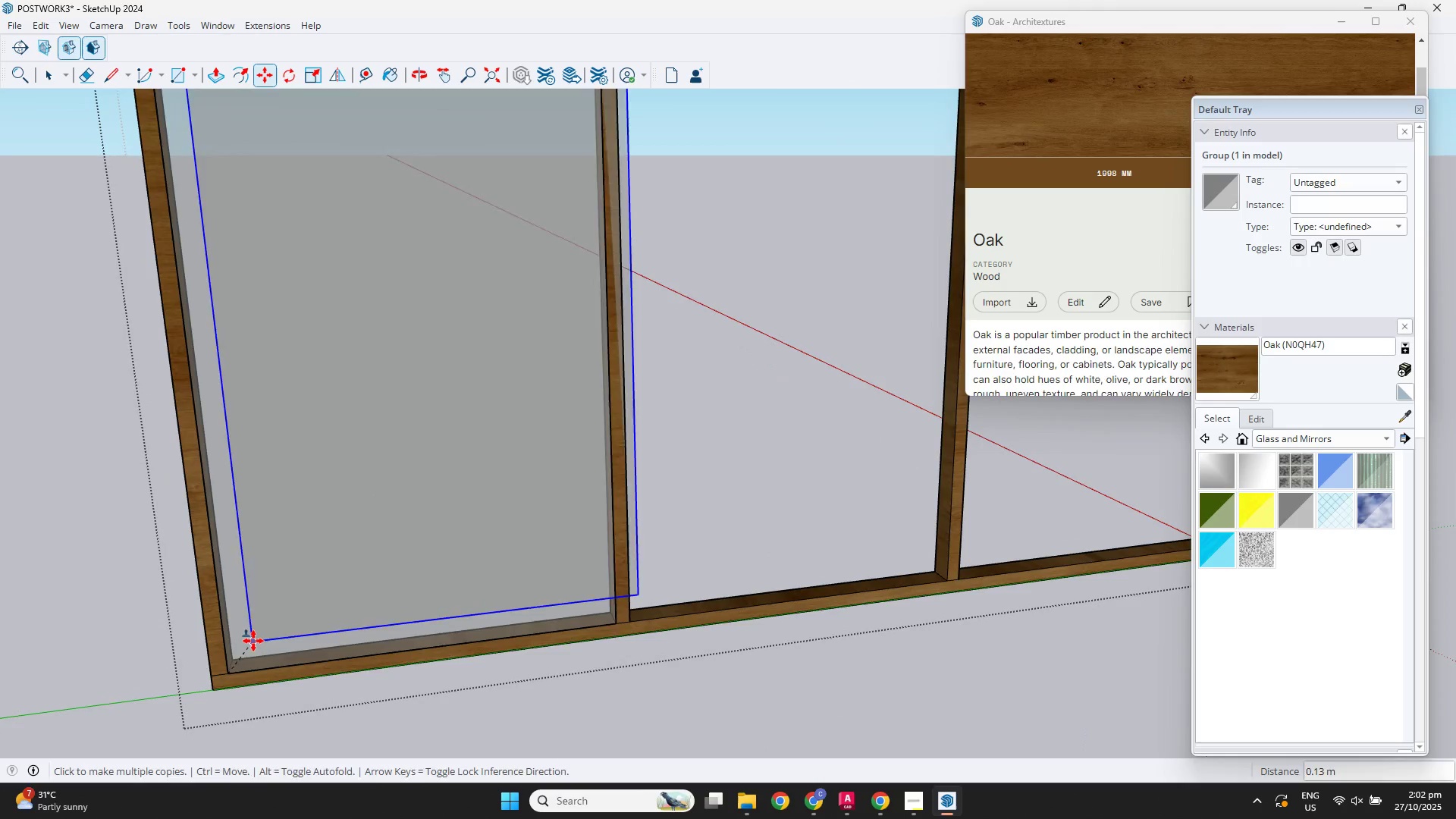 
key(Escape)
 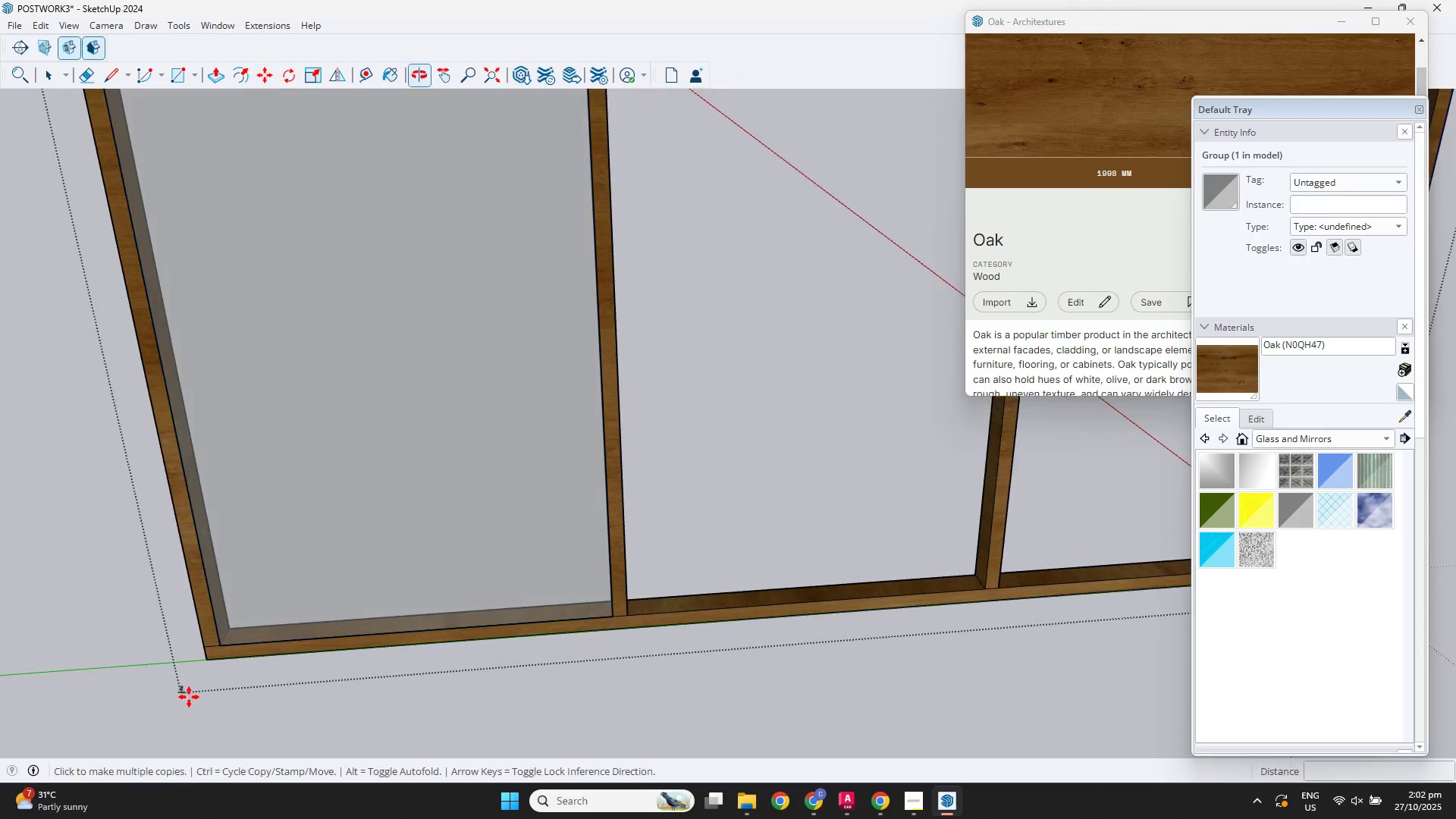 
scroll: coordinate [218, 663], scroll_direction: up, amount: 2.0
 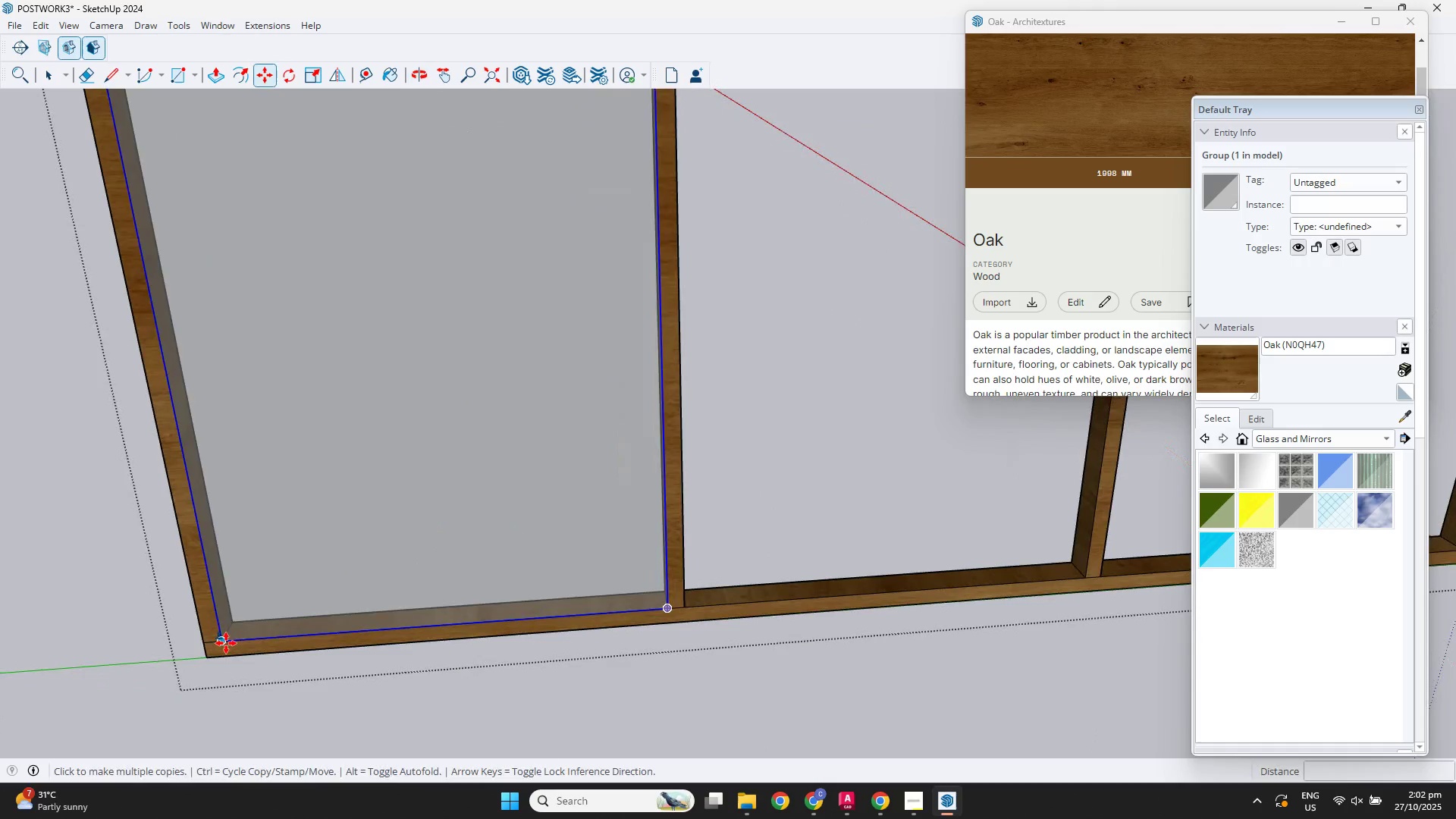 
left_click([226, 643])
 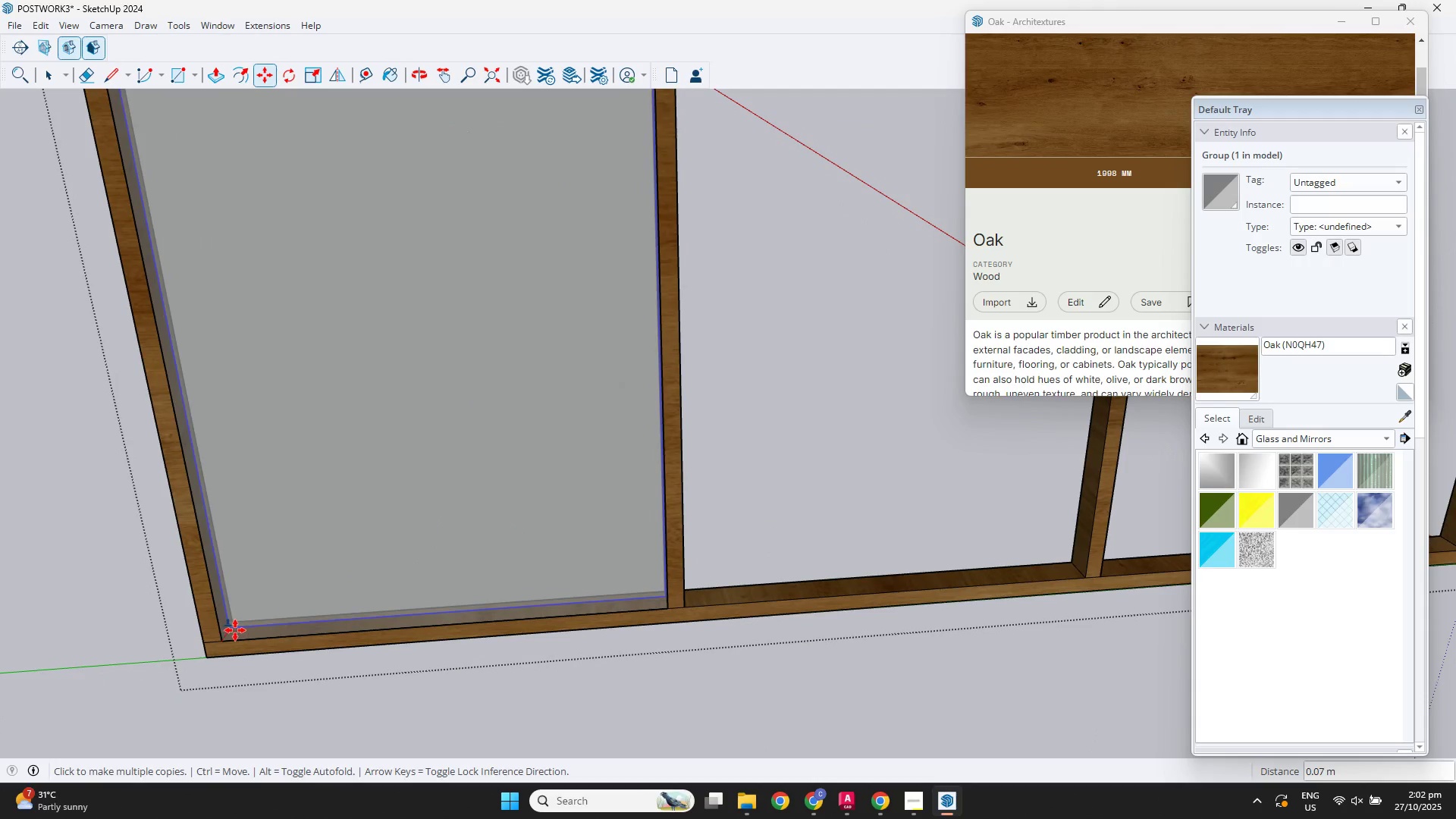 
scroll: coordinate [237, 630], scroll_direction: up, amount: 10.0
 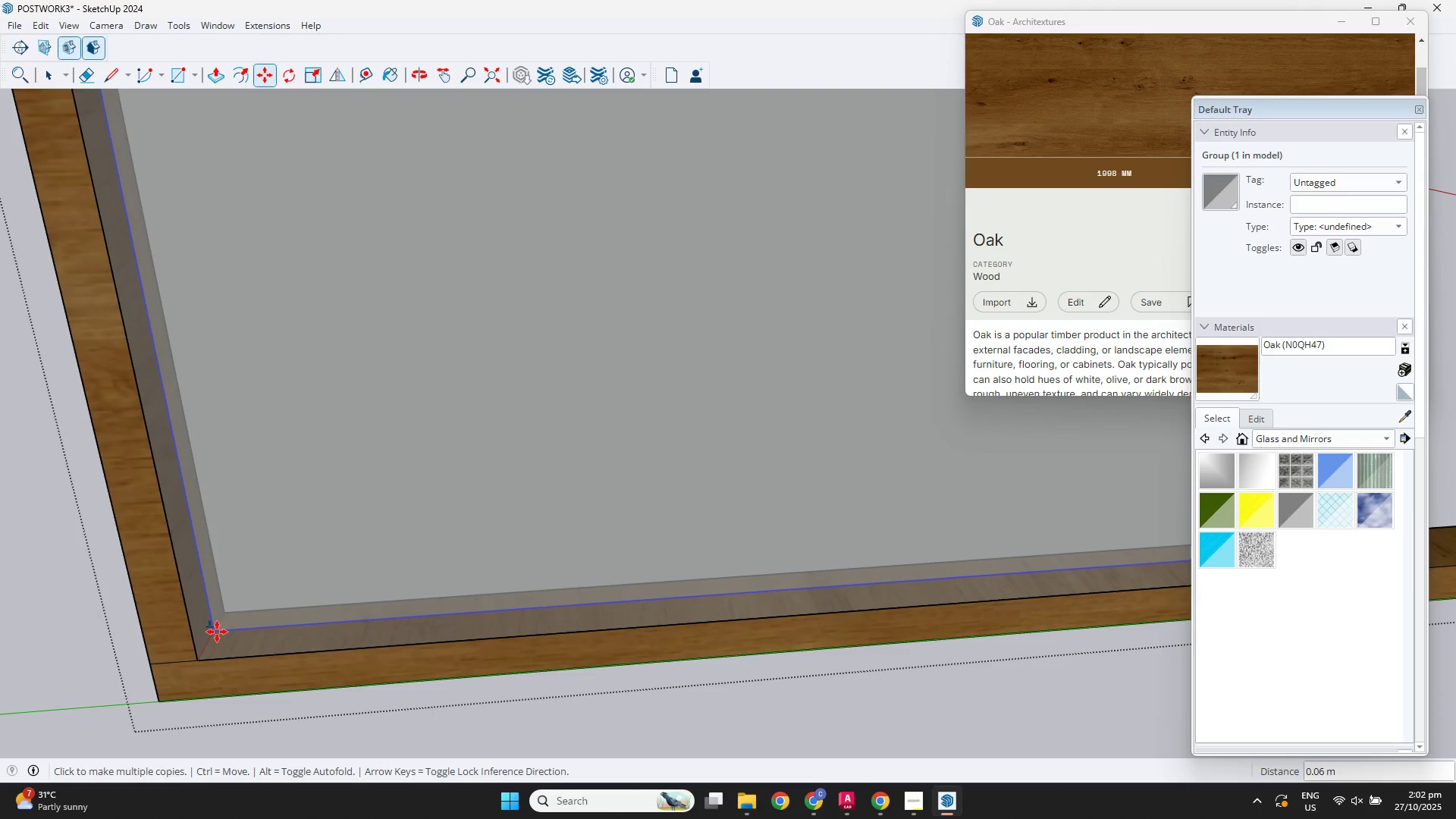 
left_click([215, 632])
 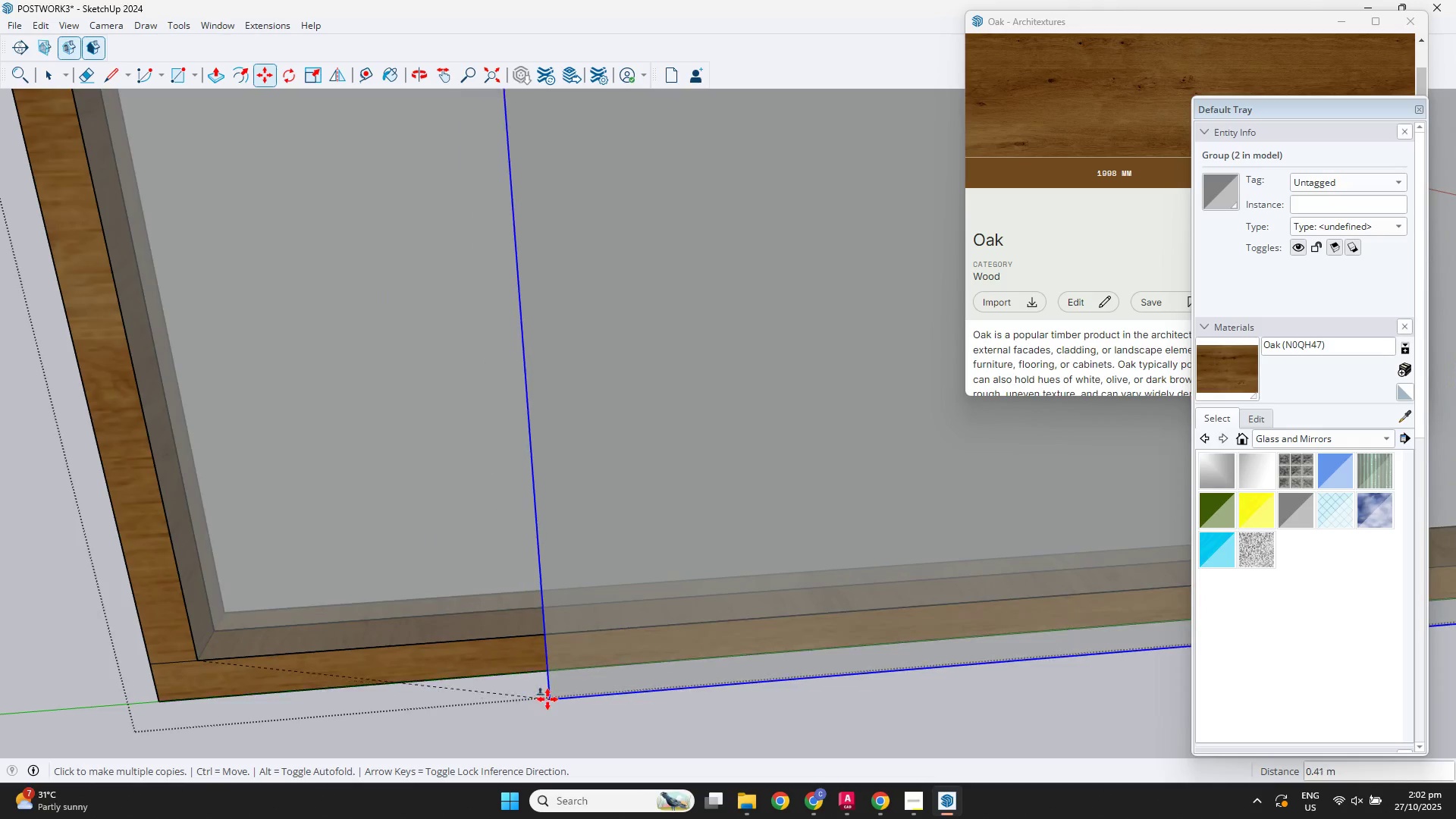 
key(Space)
 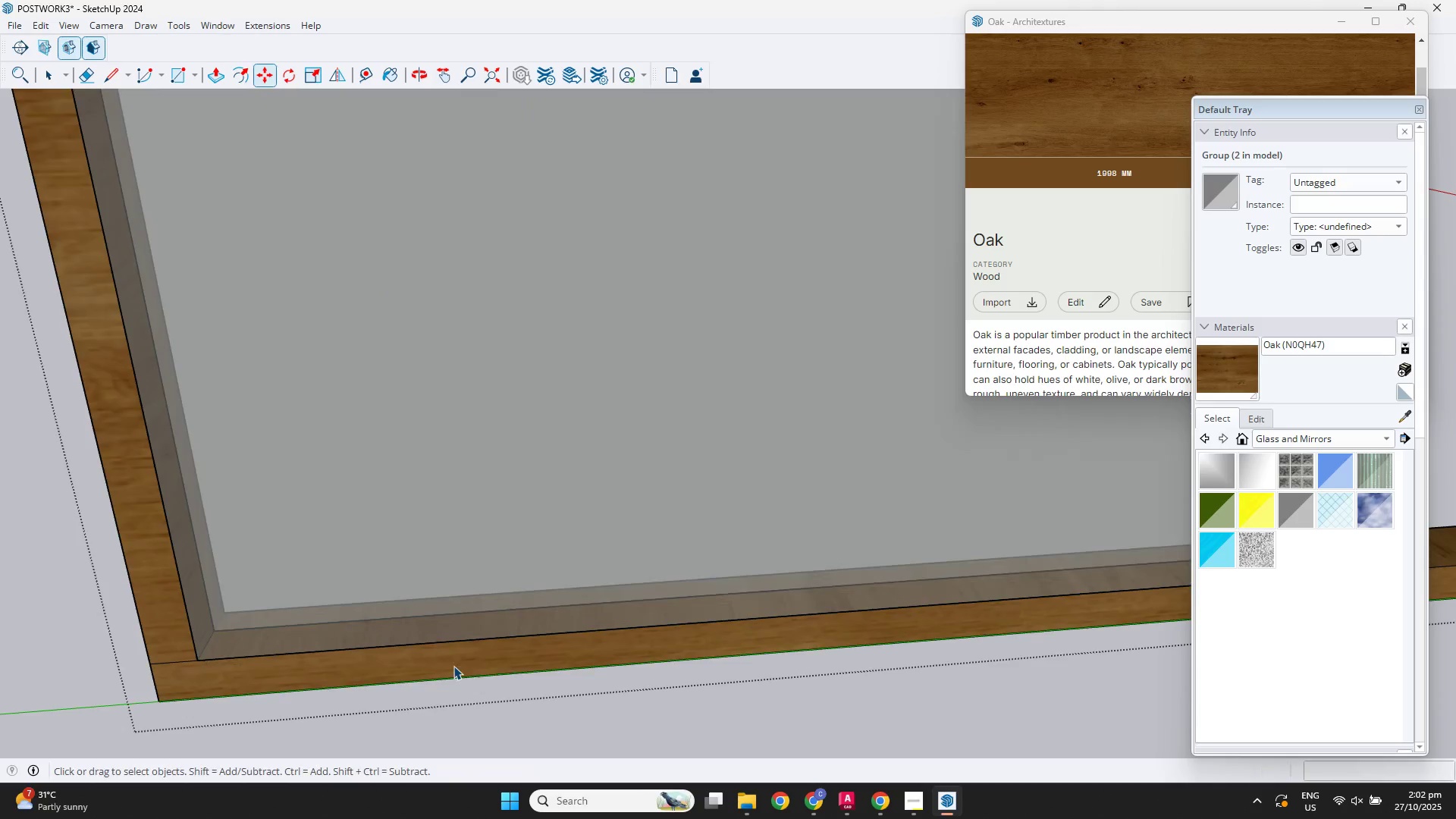 
scroll: coordinate [402, 652], scroll_direction: down, amount: 3.0
 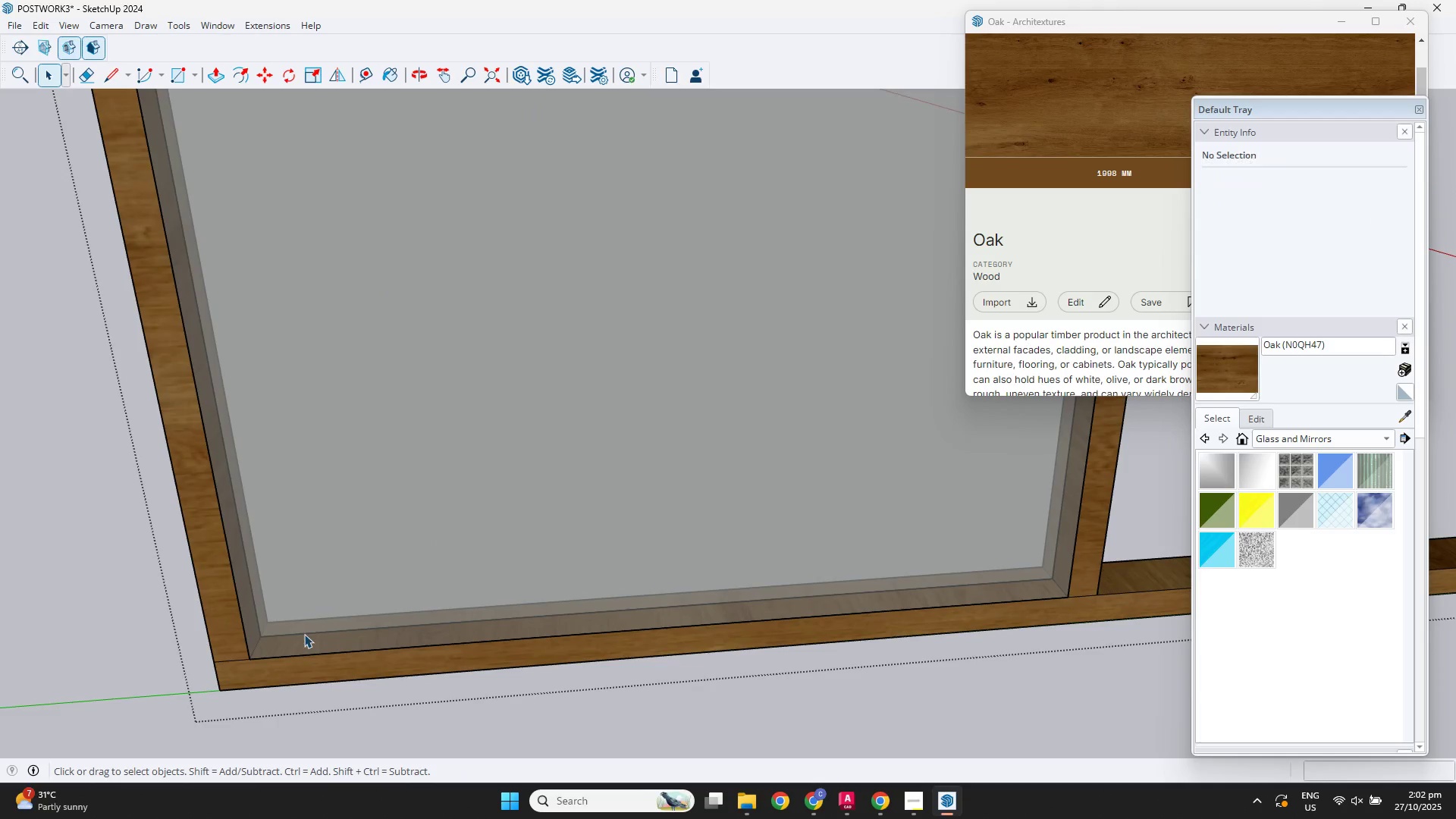 
left_click([304, 634])
 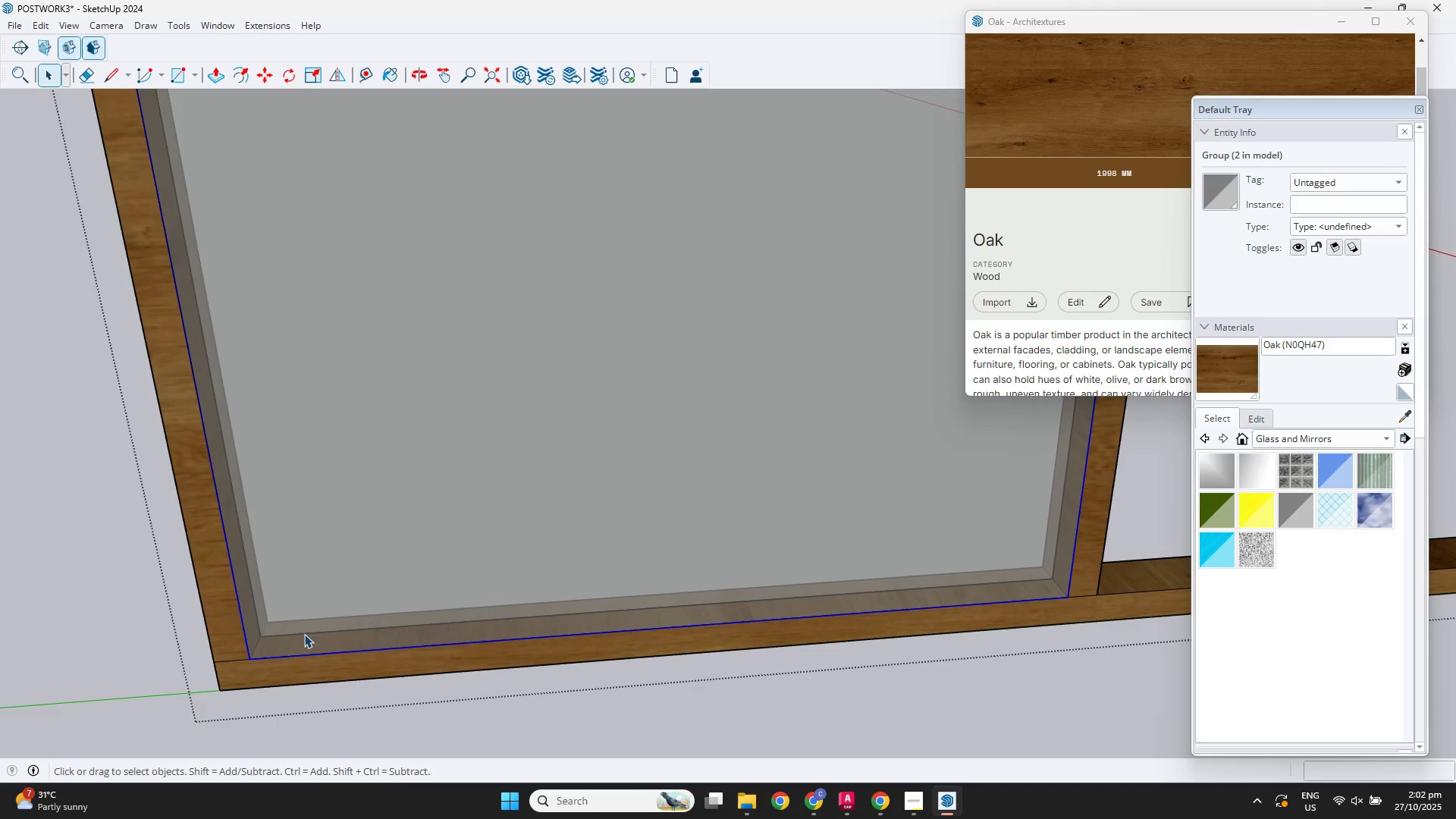 
key(Delete)
 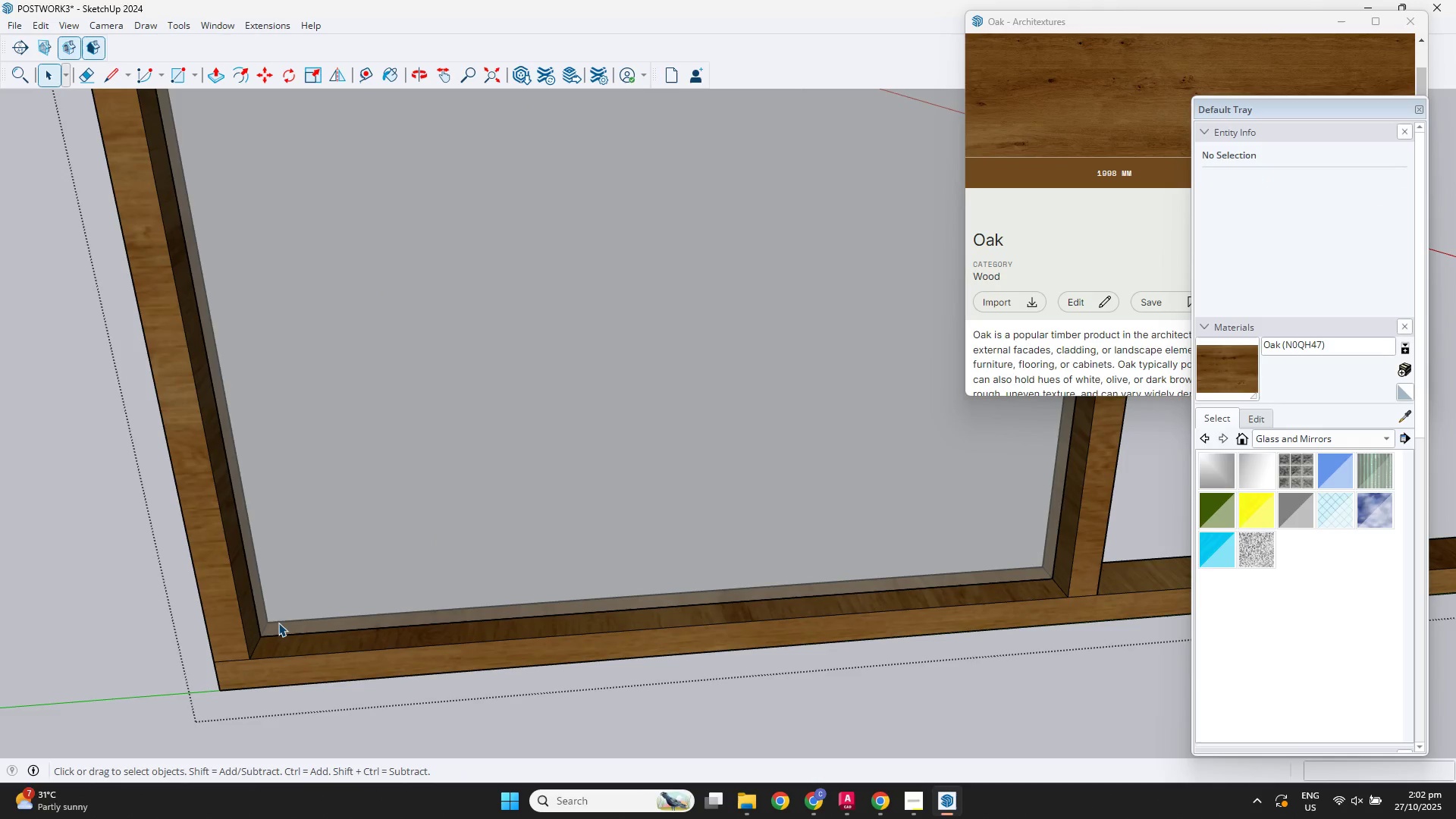 
left_click([284, 613])
 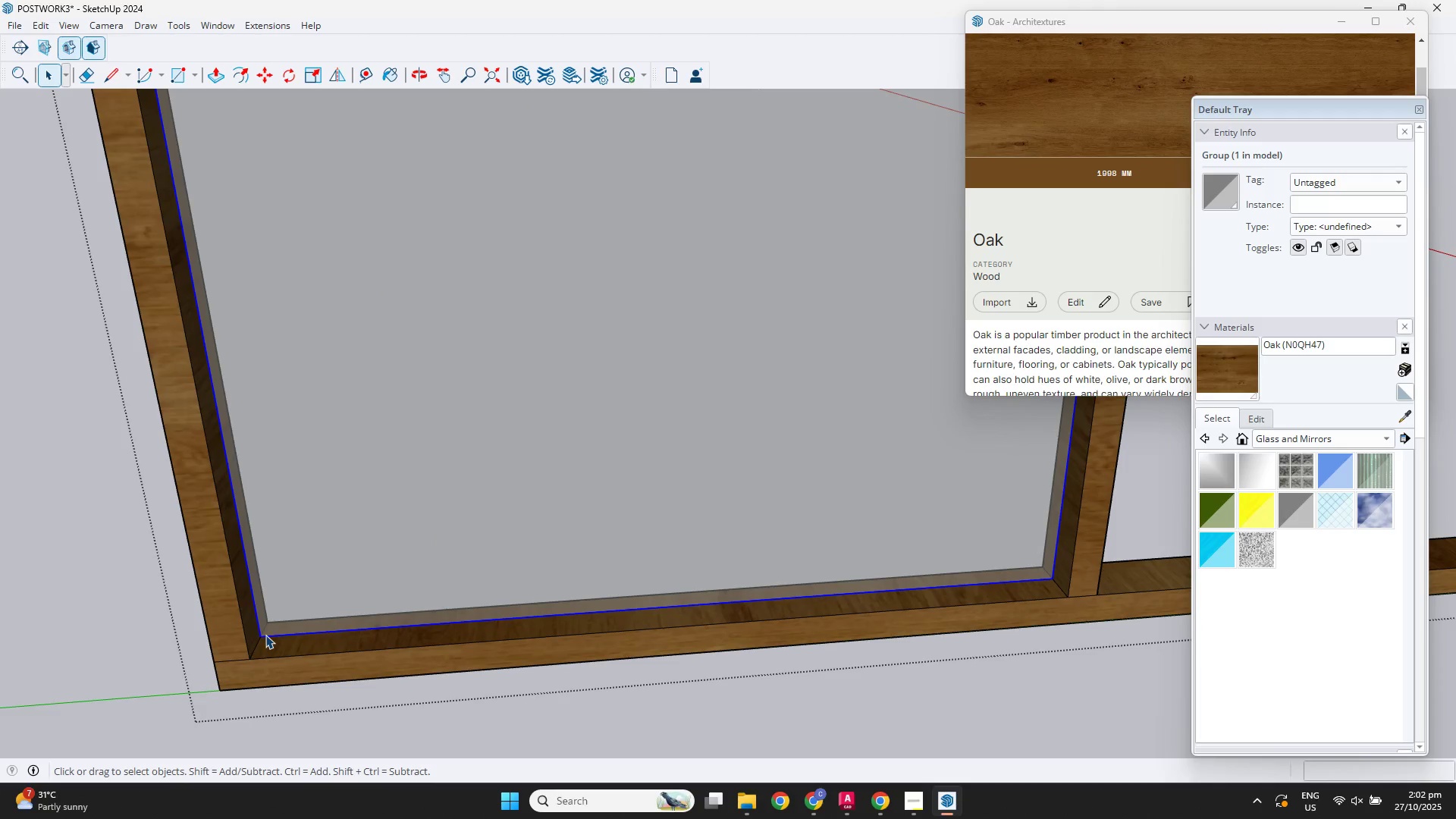 
key(M)
 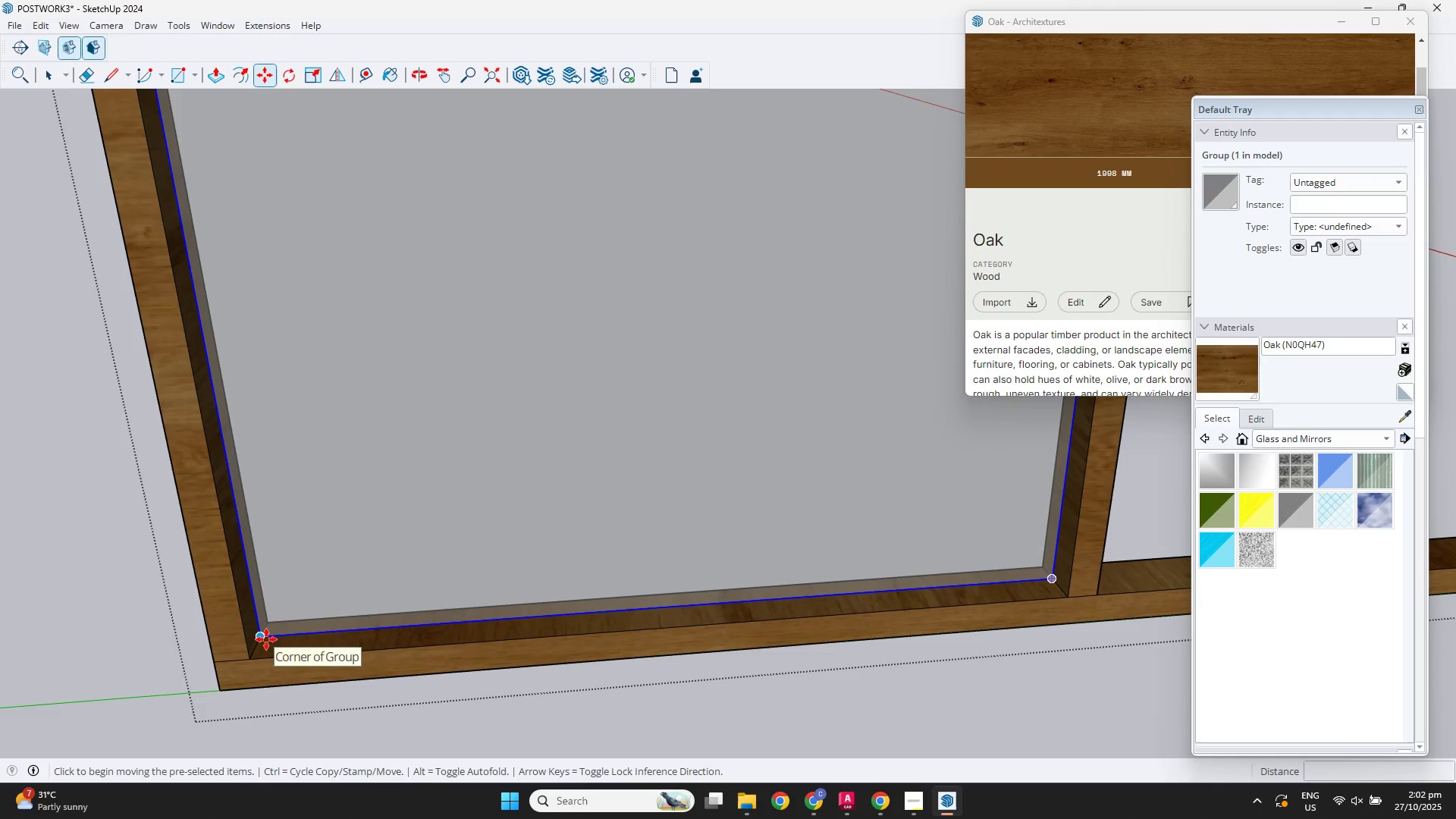 
left_click([266, 639])
 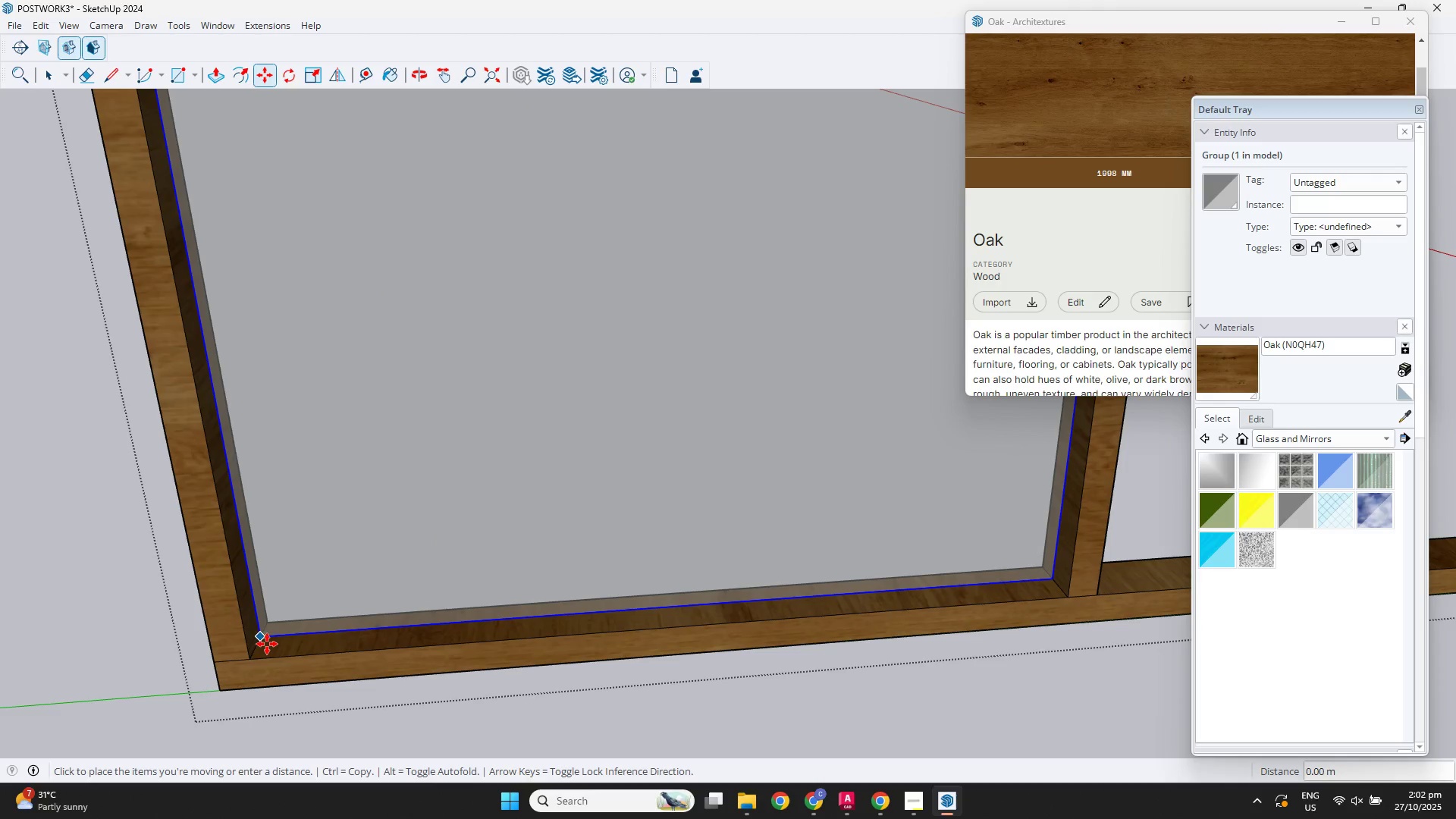 
left_click([267, 644])
 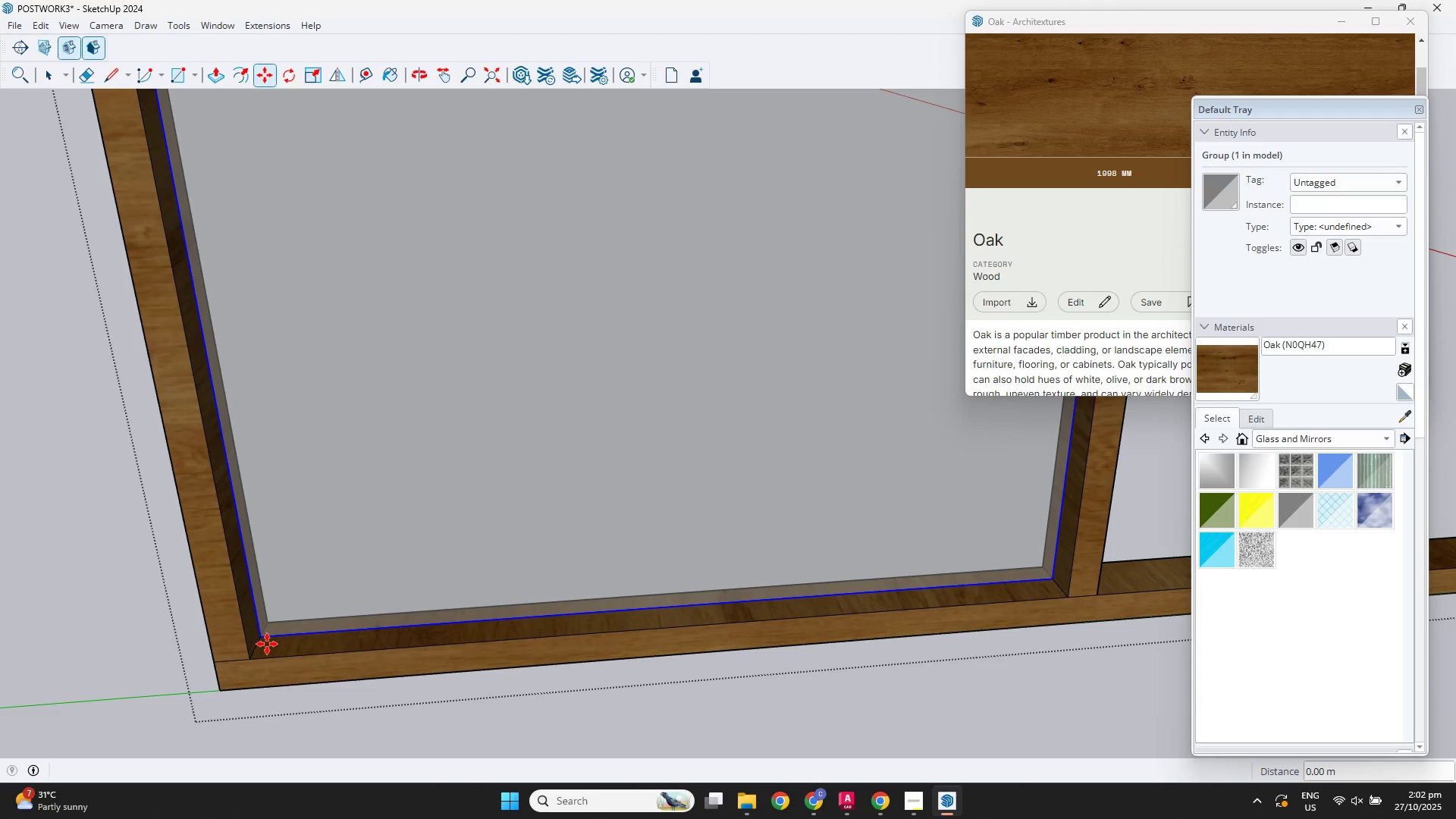 
key(M)
 